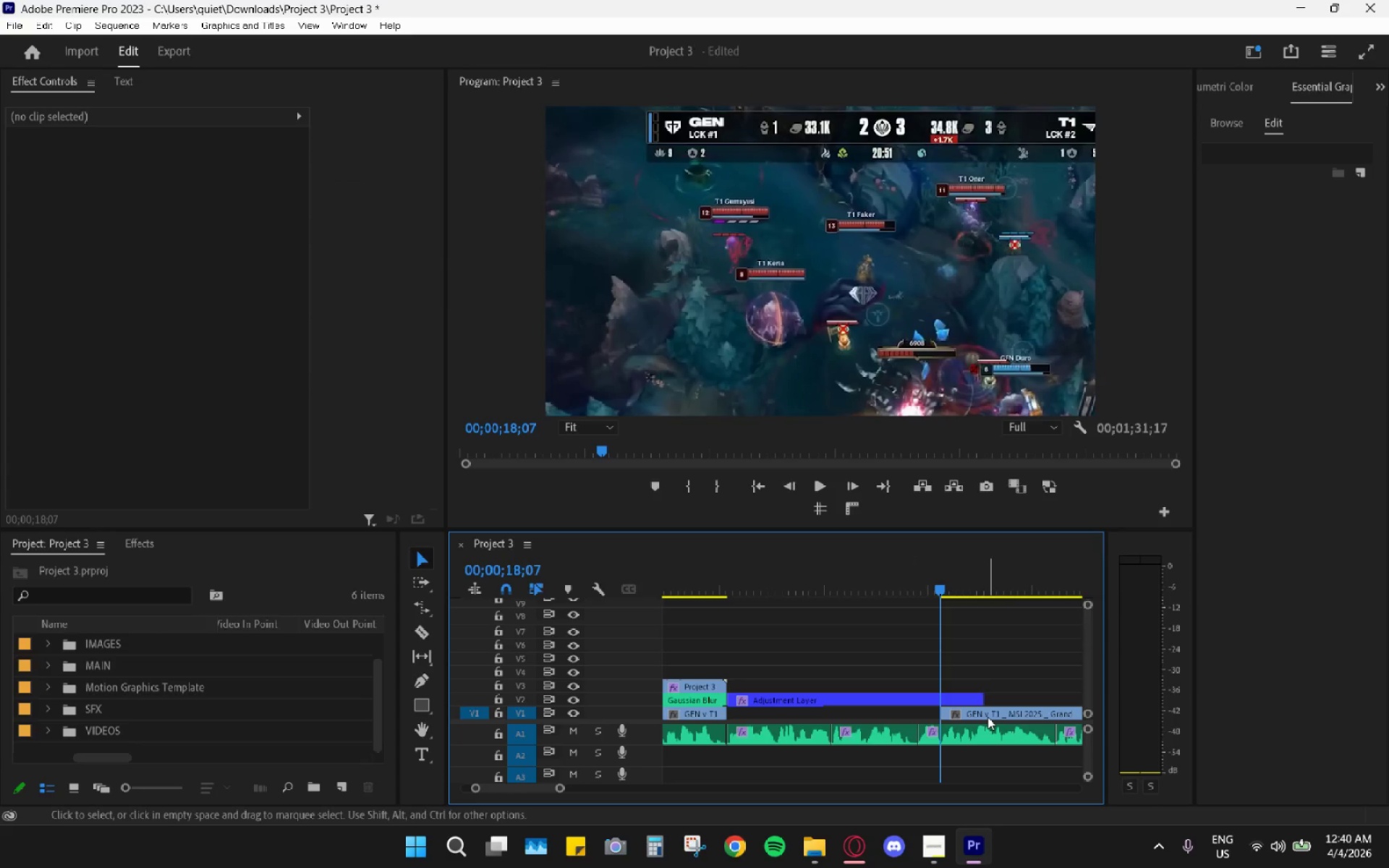 
left_click_drag(start_coordinate=[986, 716], to_coordinate=[781, 715])
 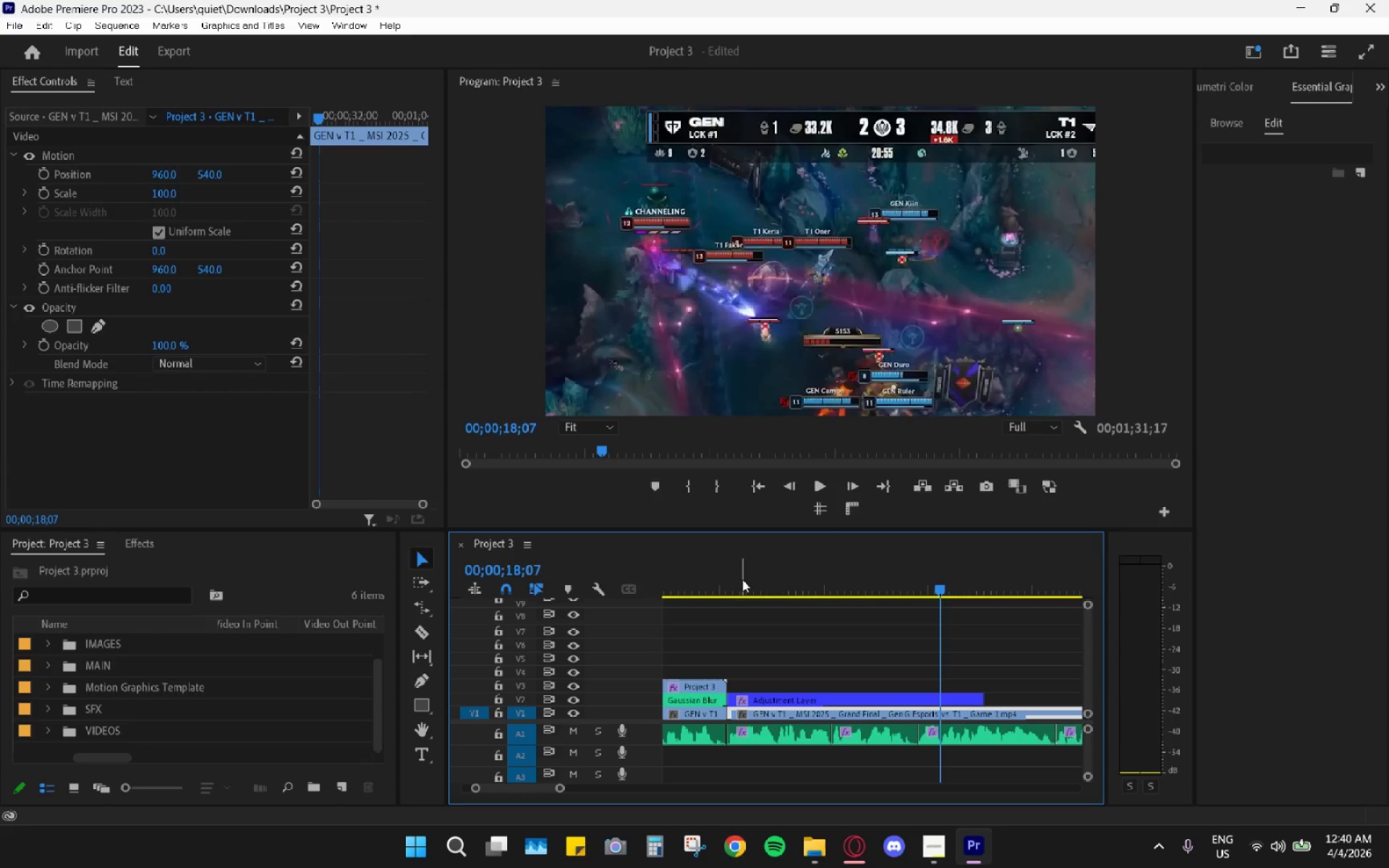 
left_click_drag(start_coordinate=[742, 579], to_coordinate=[728, 575])
 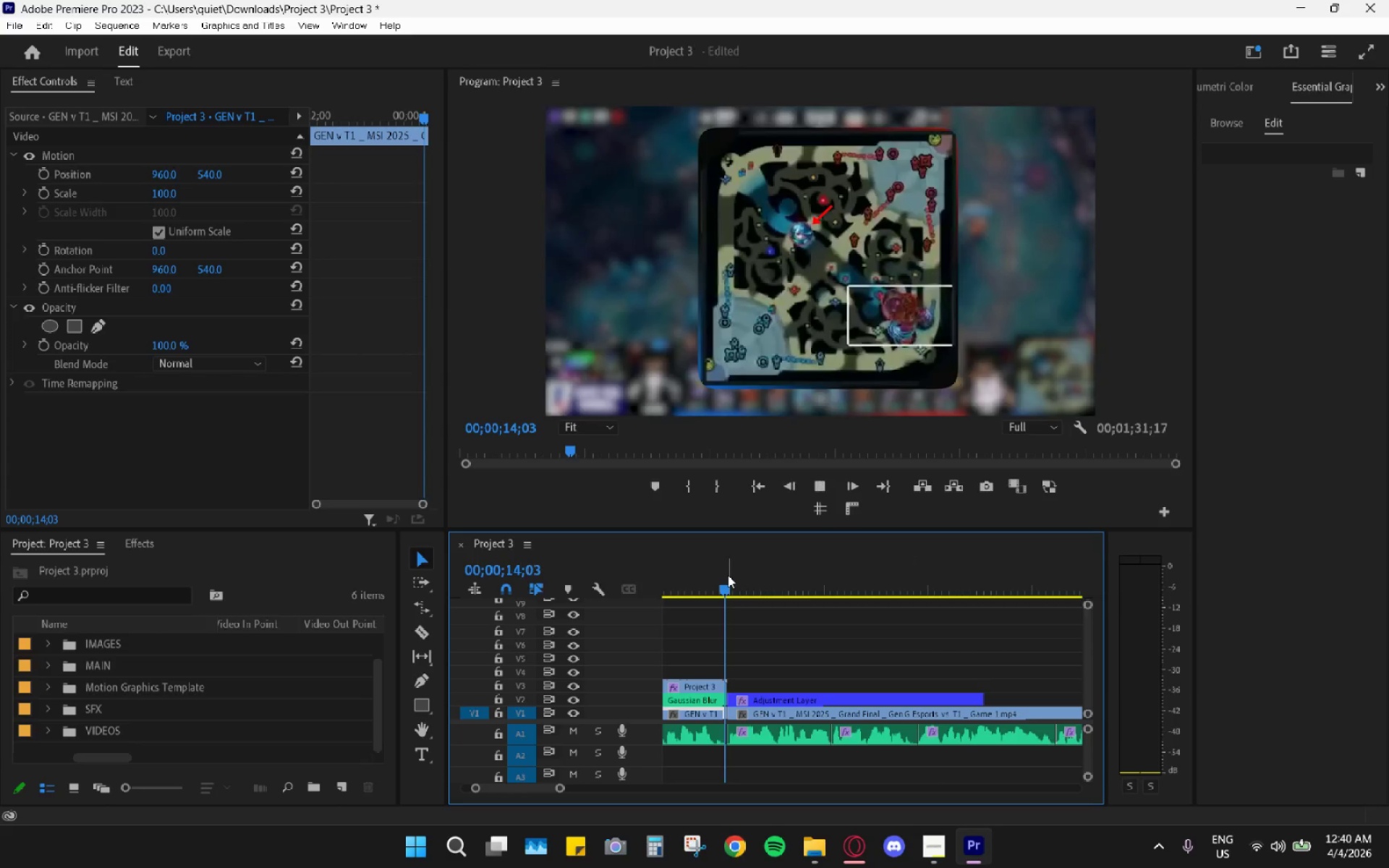 
key(Space)
 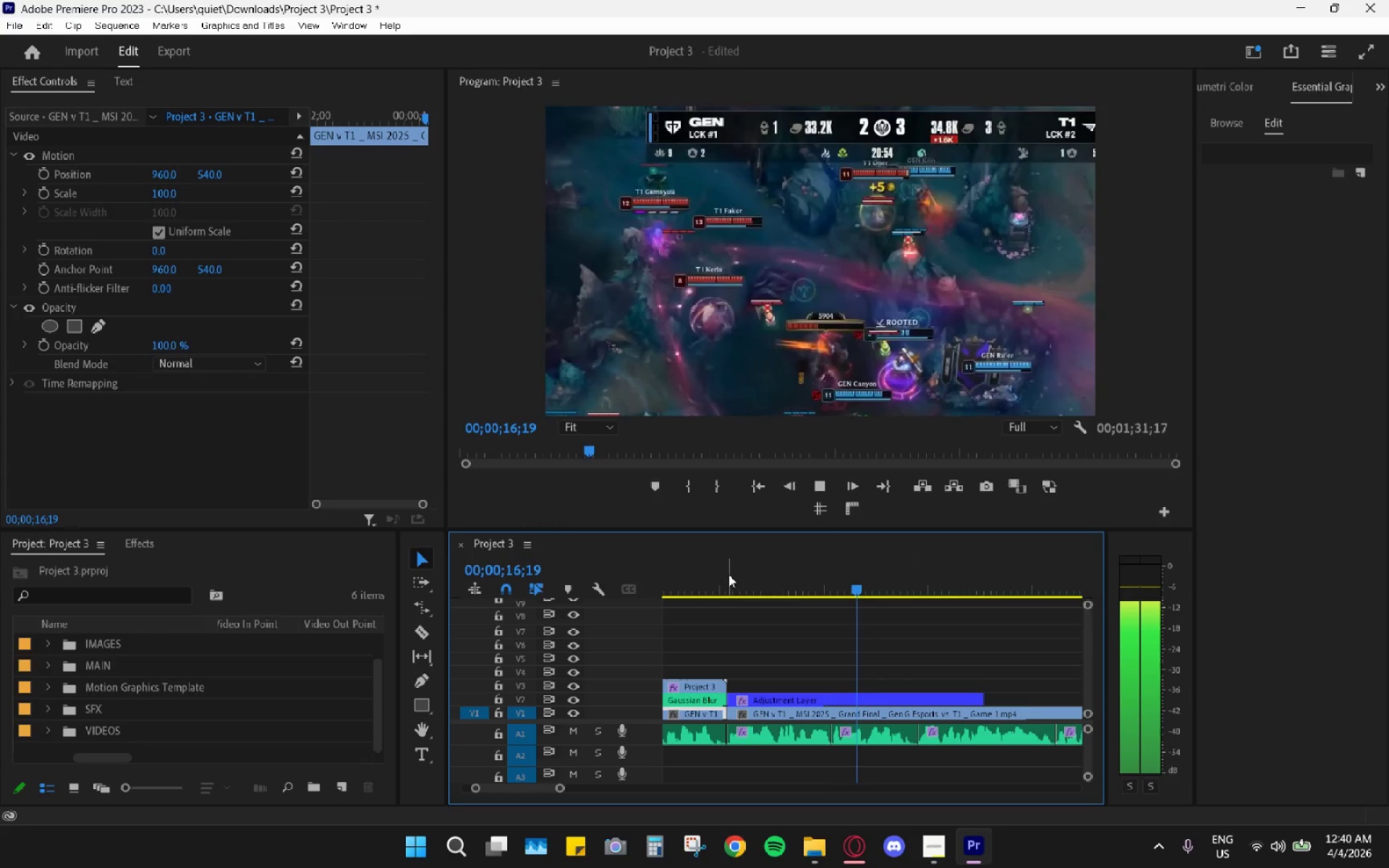 
key(Space)
 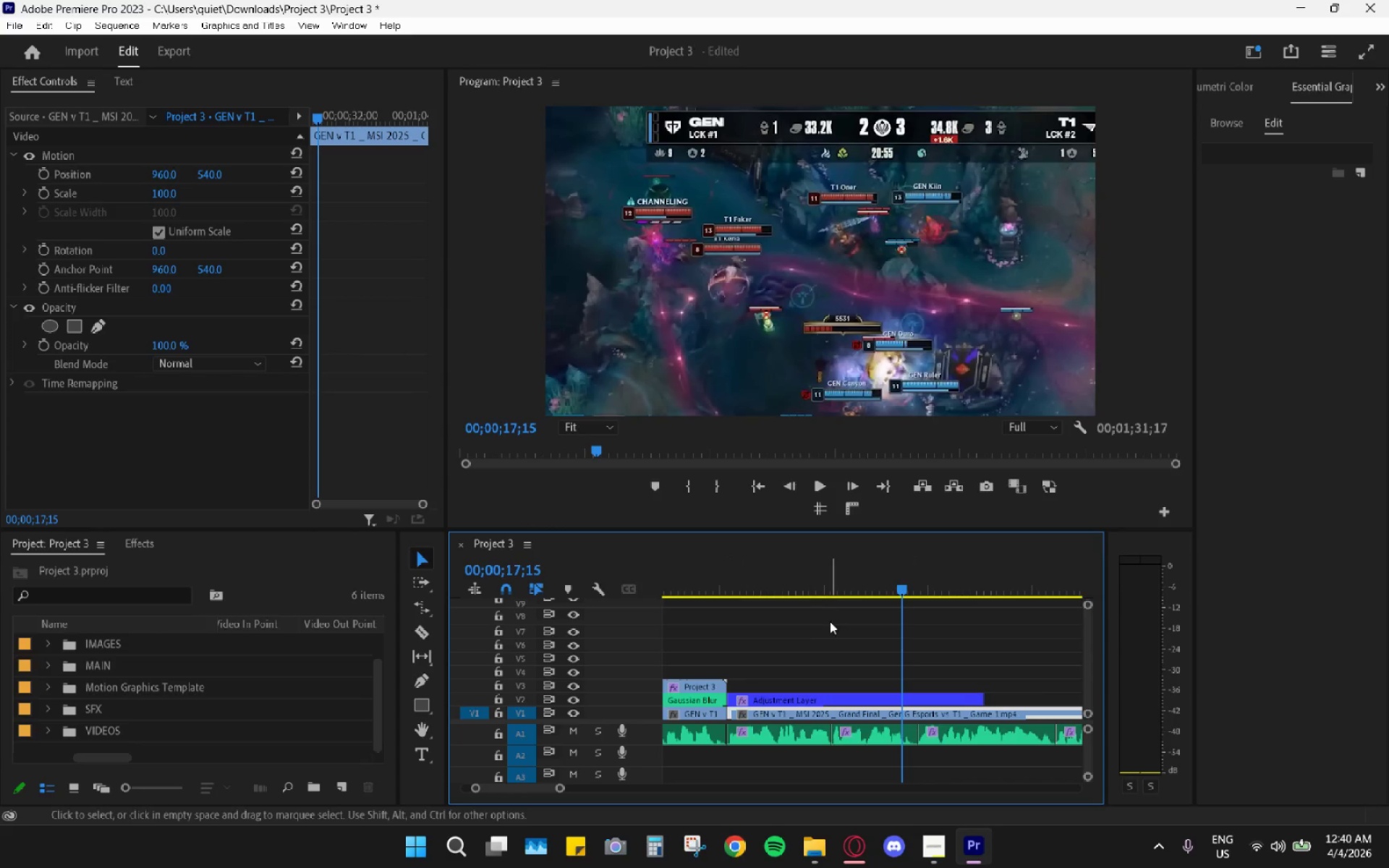 
hold_key(key=AltLeft, duration=0.75)
scroll: coordinate [822, 620], scroll_direction: down, amount: 1.0
 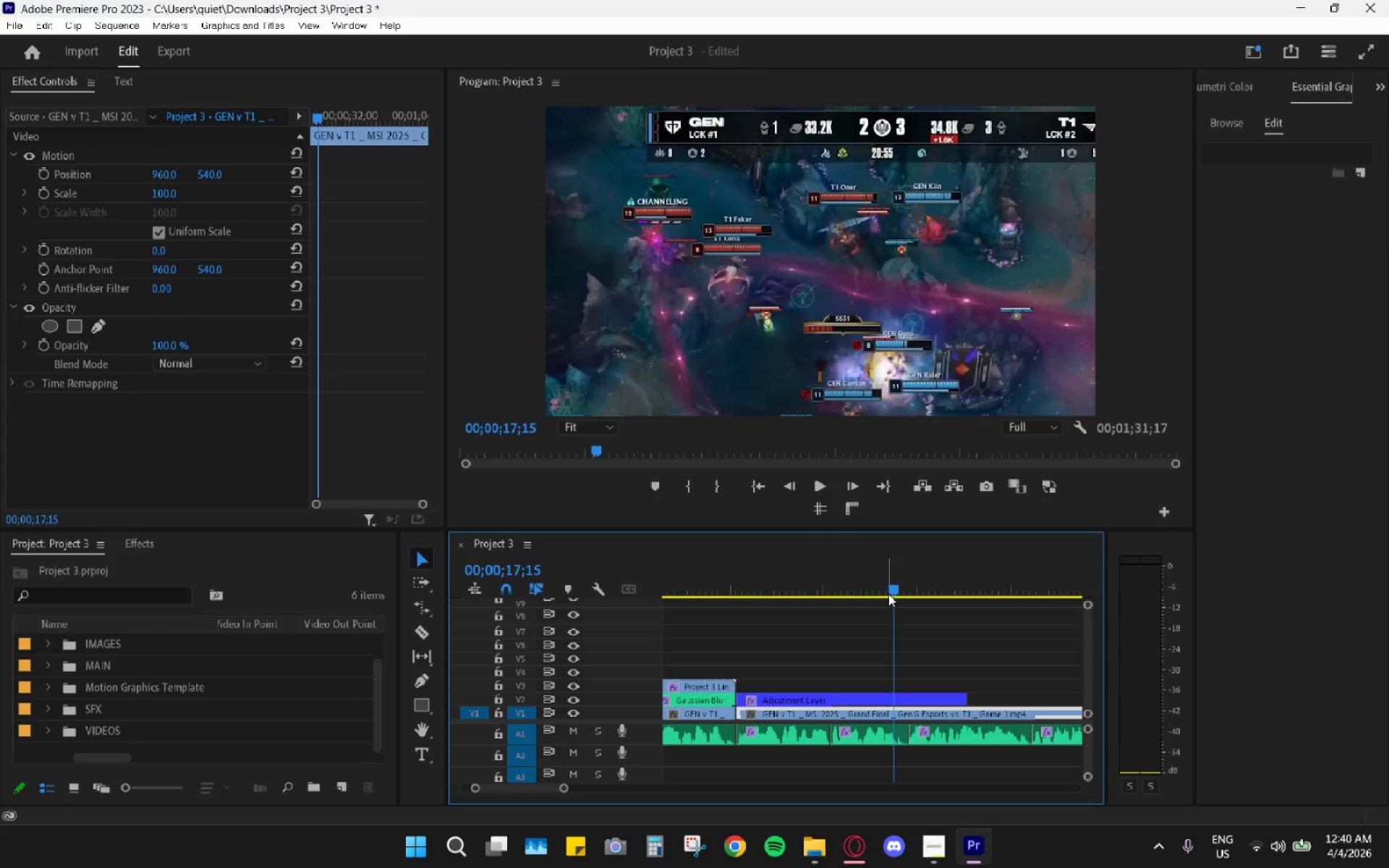 
left_click_drag(start_coordinate=[890, 592], to_coordinate=[906, 597])
 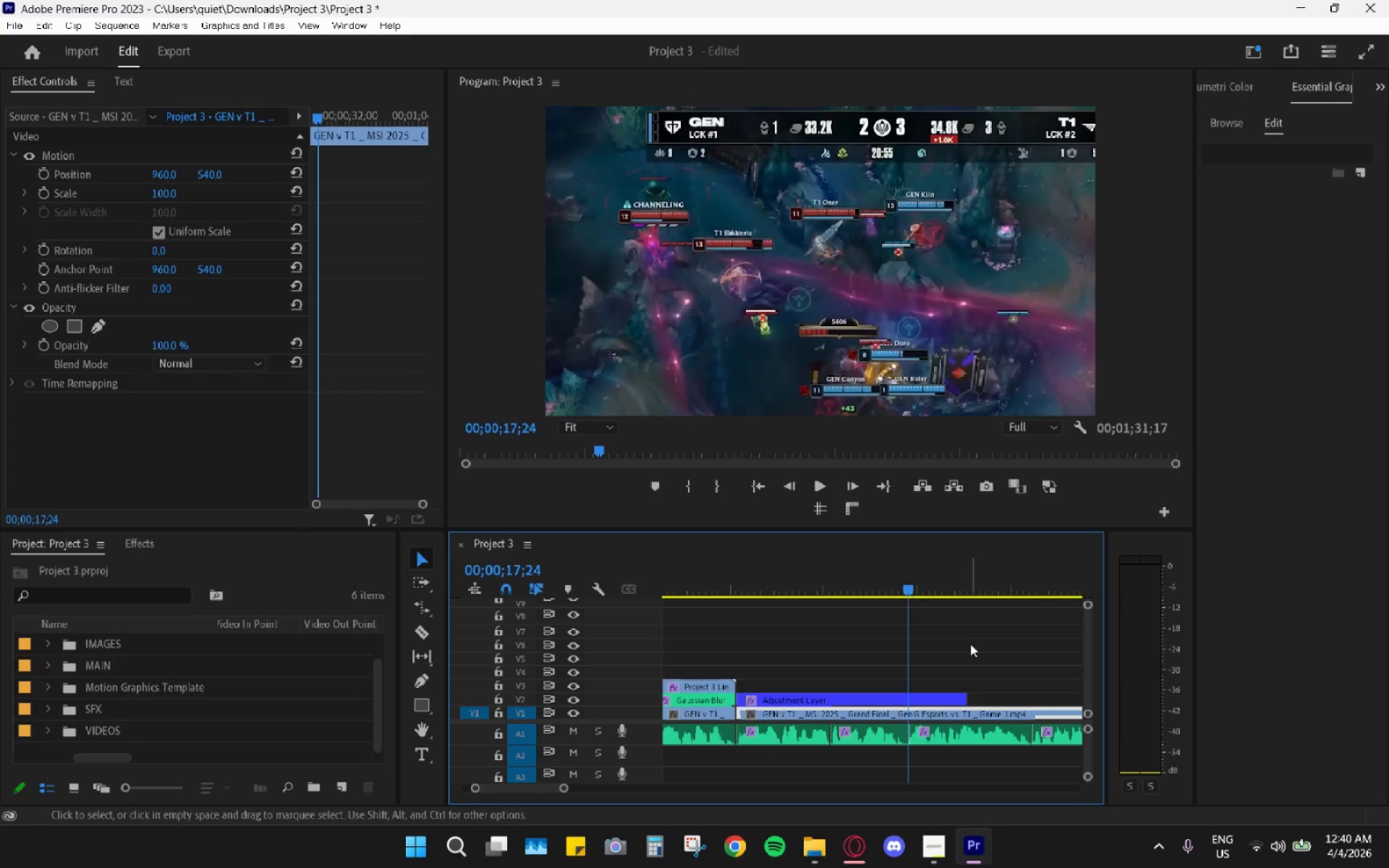 
left_click_drag(start_coordinate=[964, 698], to_coordinate=[908, 692])
 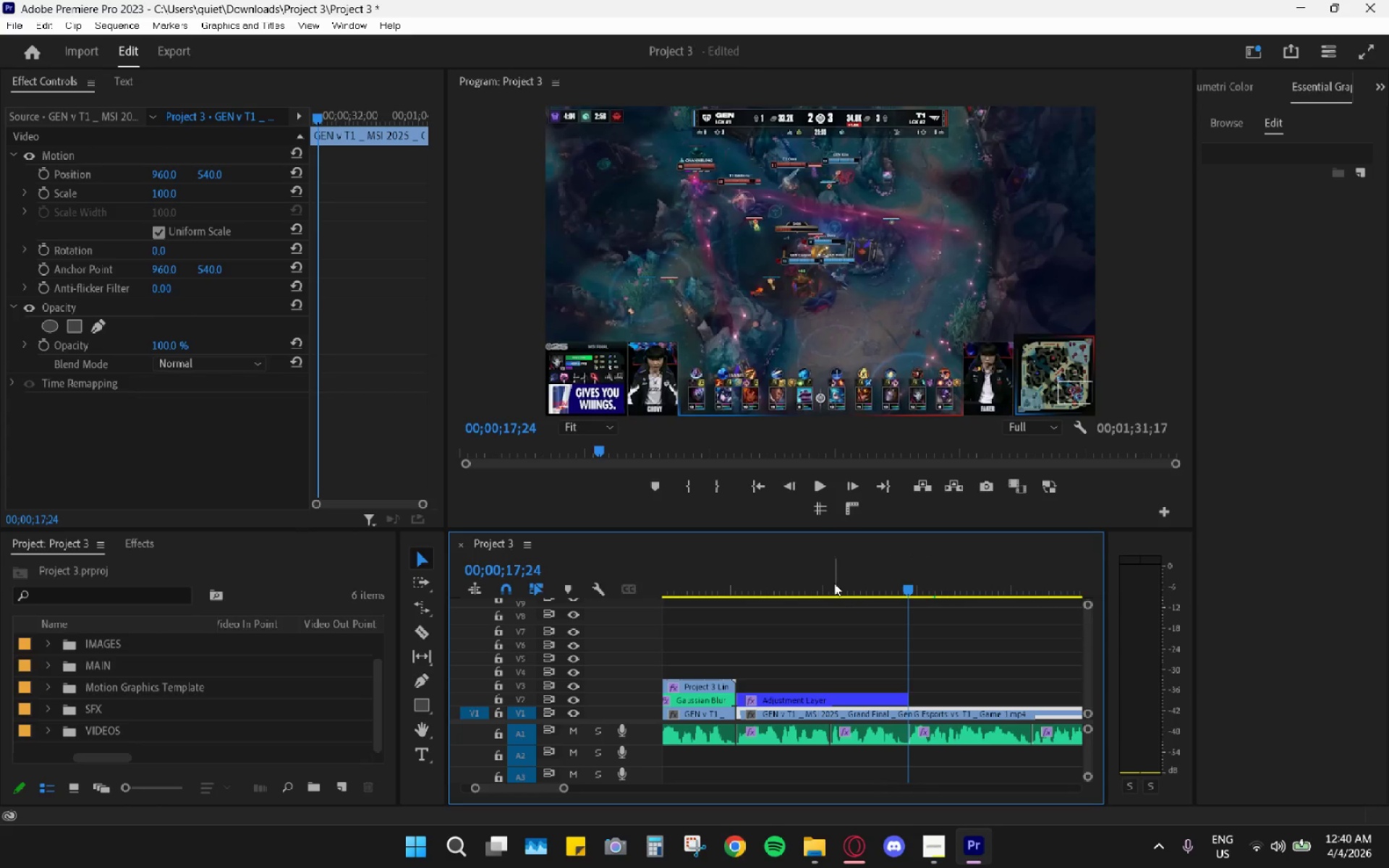 
left_click_drag(start_coordinate=[826, 580], to_coordinate=[731, 579])
 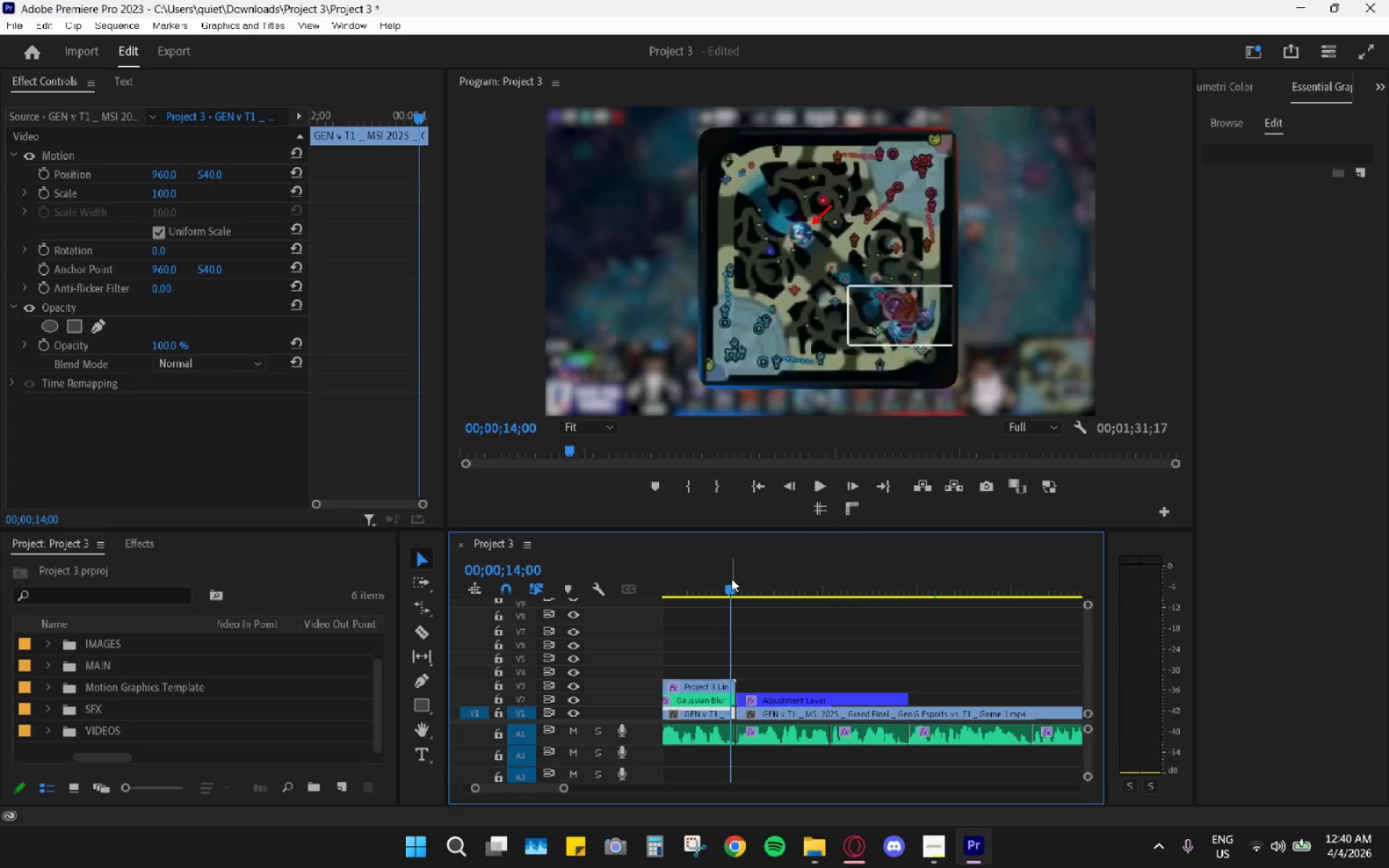 
key(Space)
 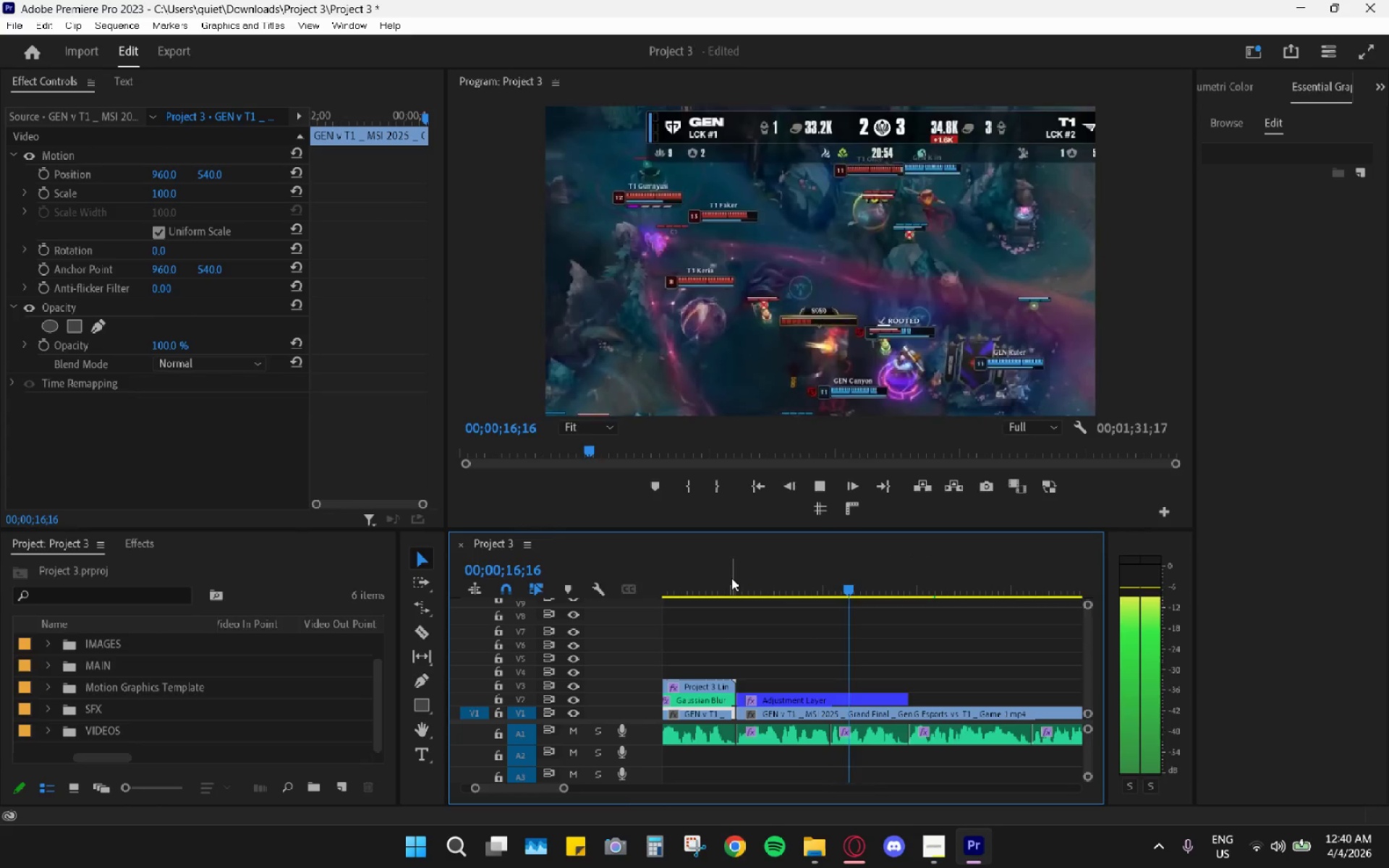 
key(Space)
 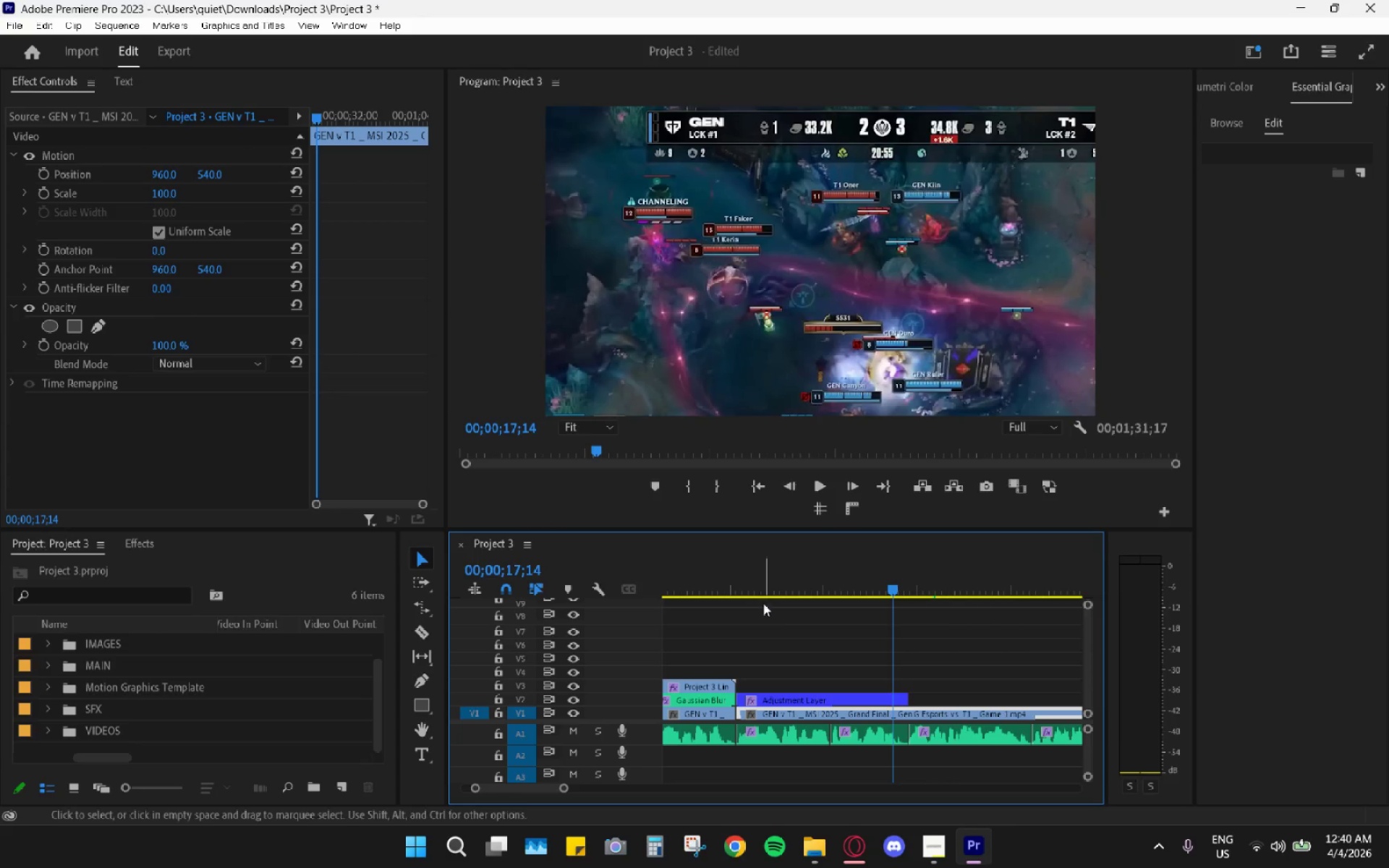 
left_click([744, 551])
 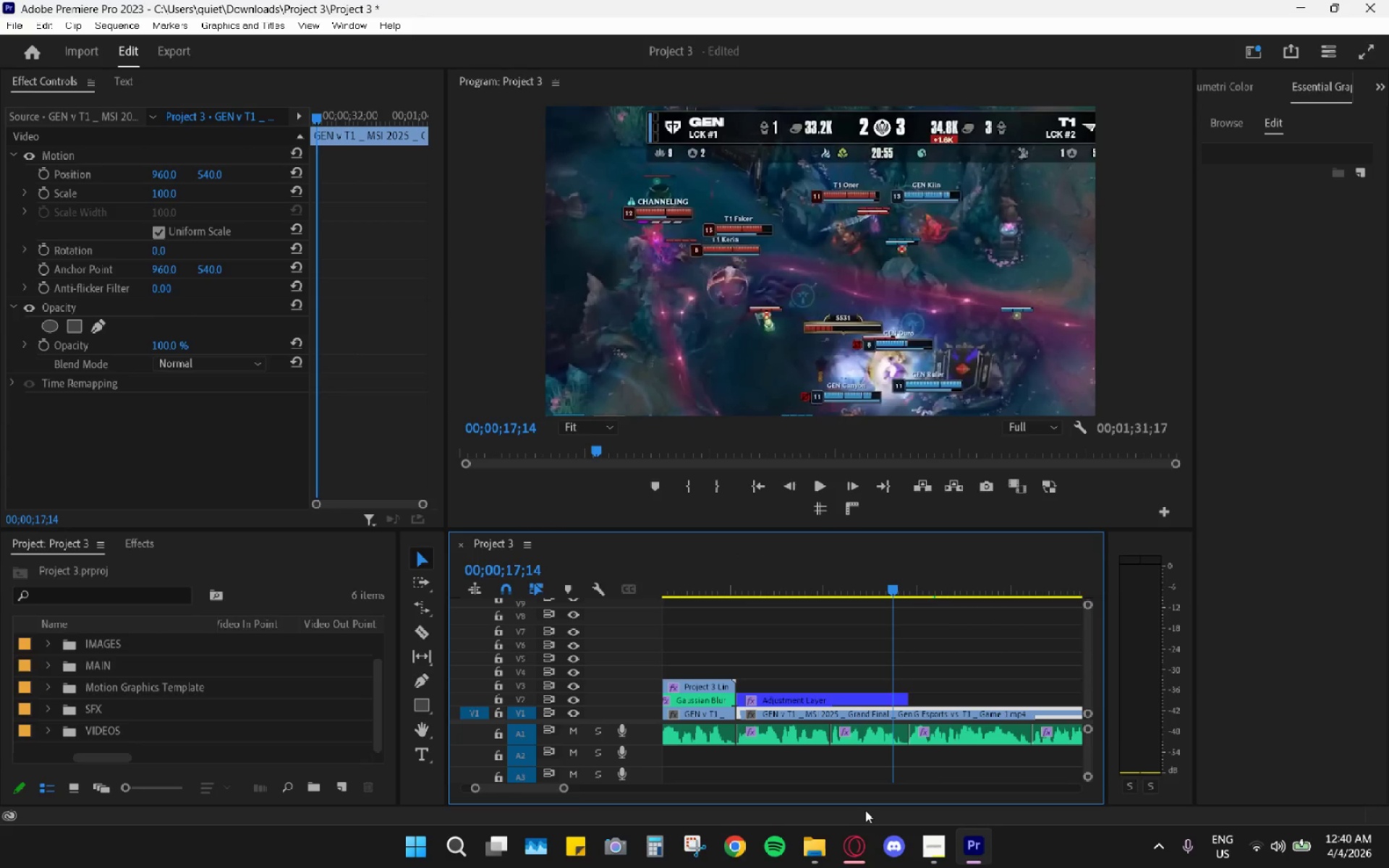 
left_click([859, 842])
 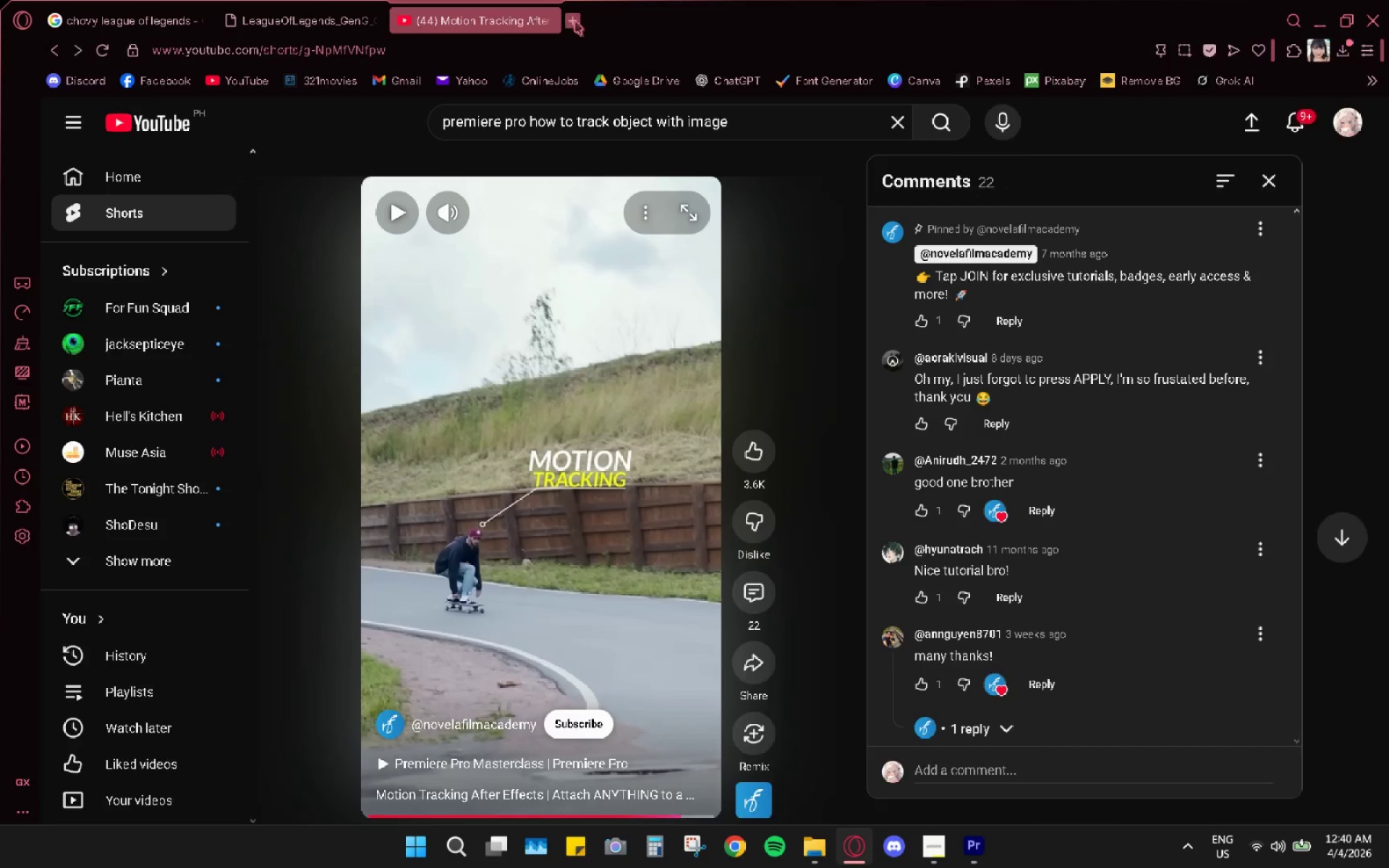 
double_click([572, 46])
 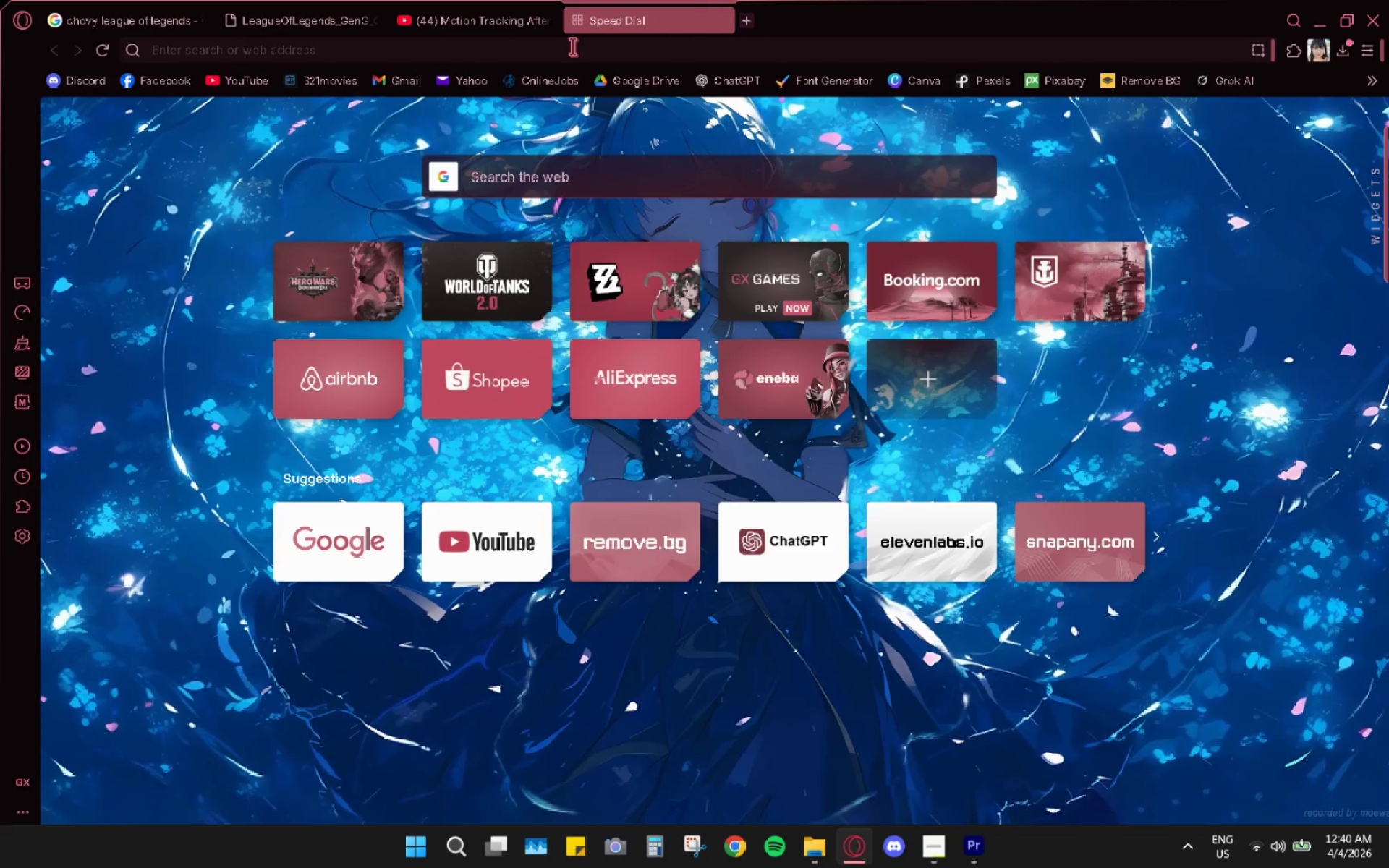 
type(jhin R)
 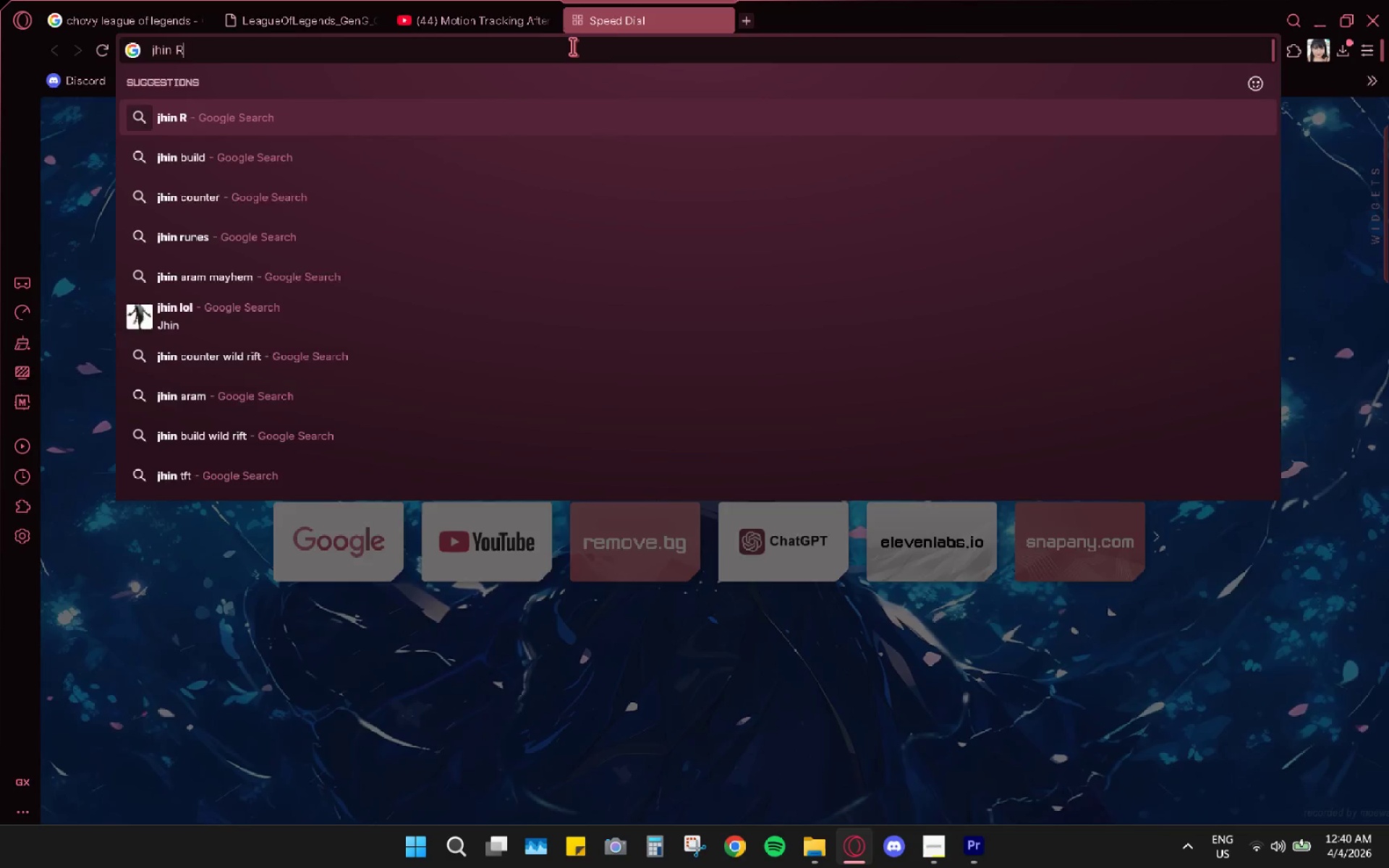 
key(Enter)
 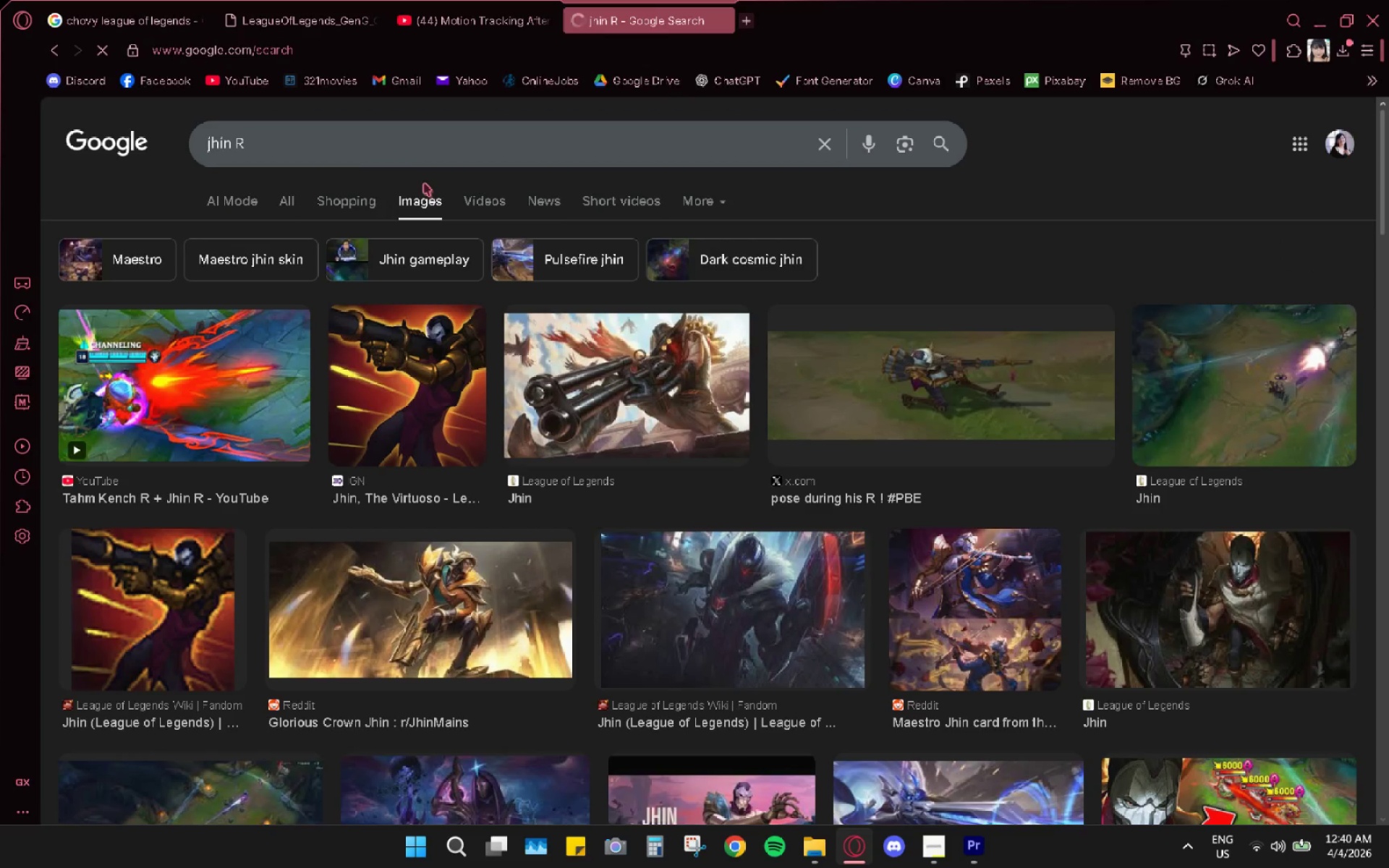 
left_click([408, 357])
 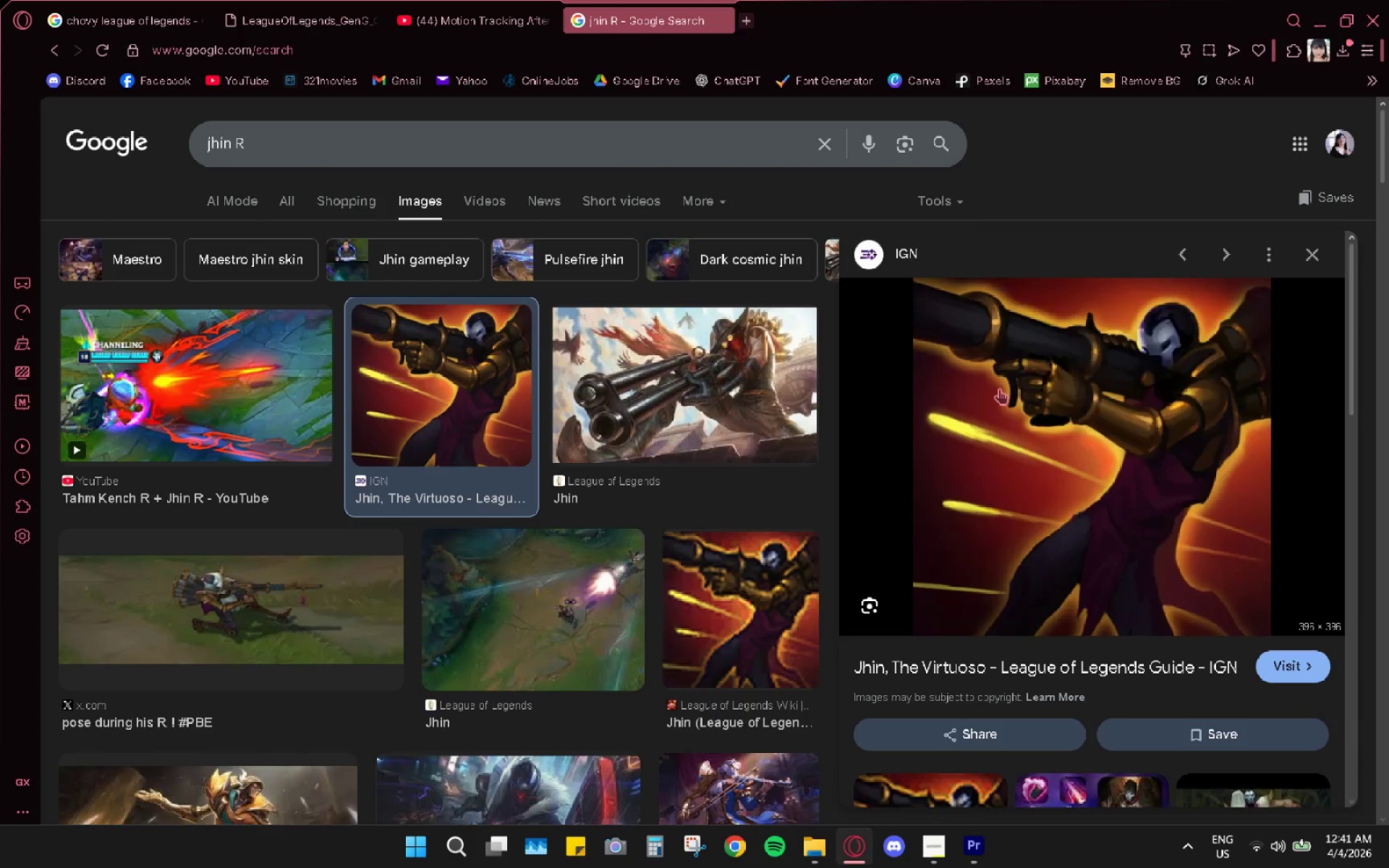 
wait(11.81)
 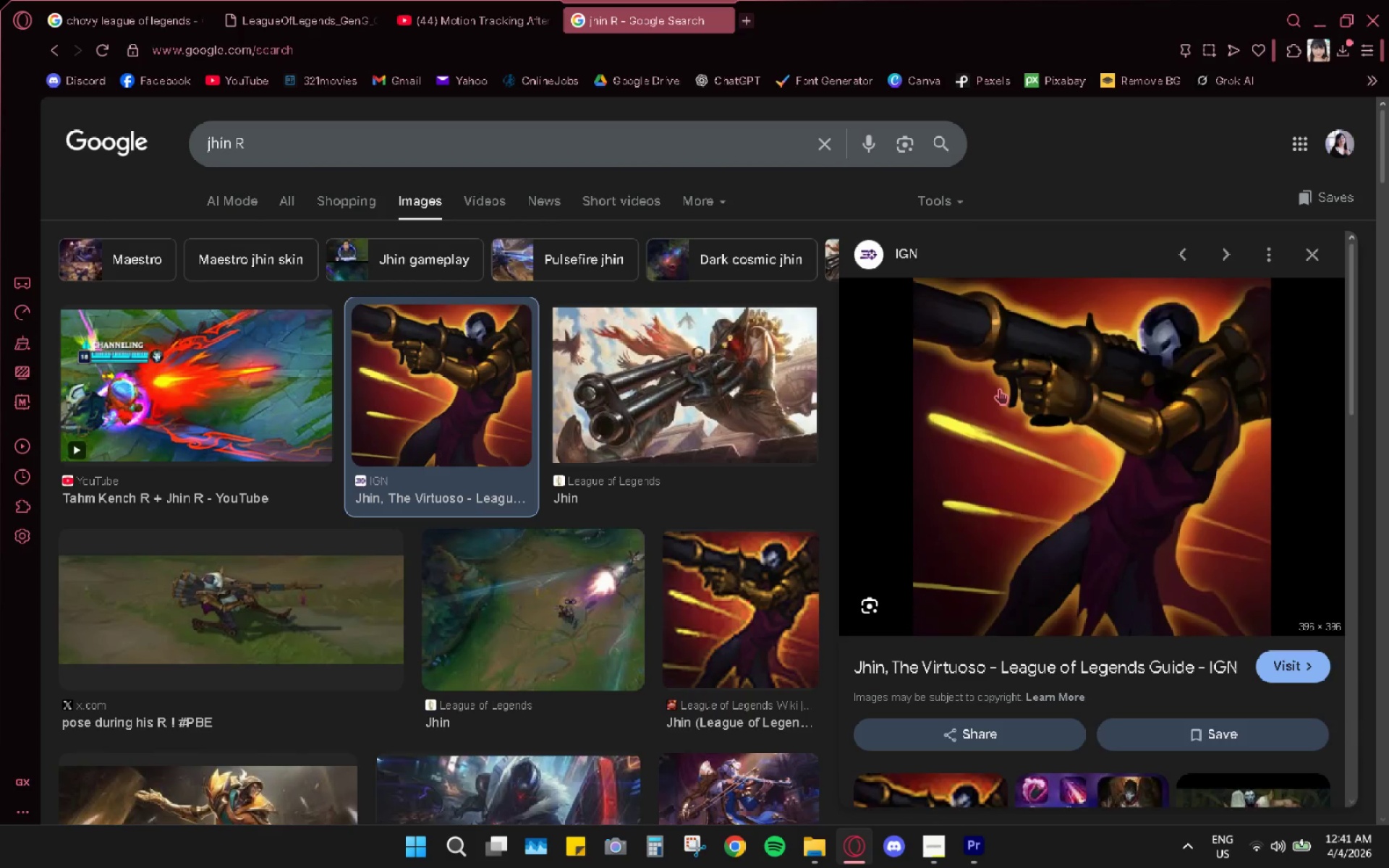 
right_click([1142, 404])
 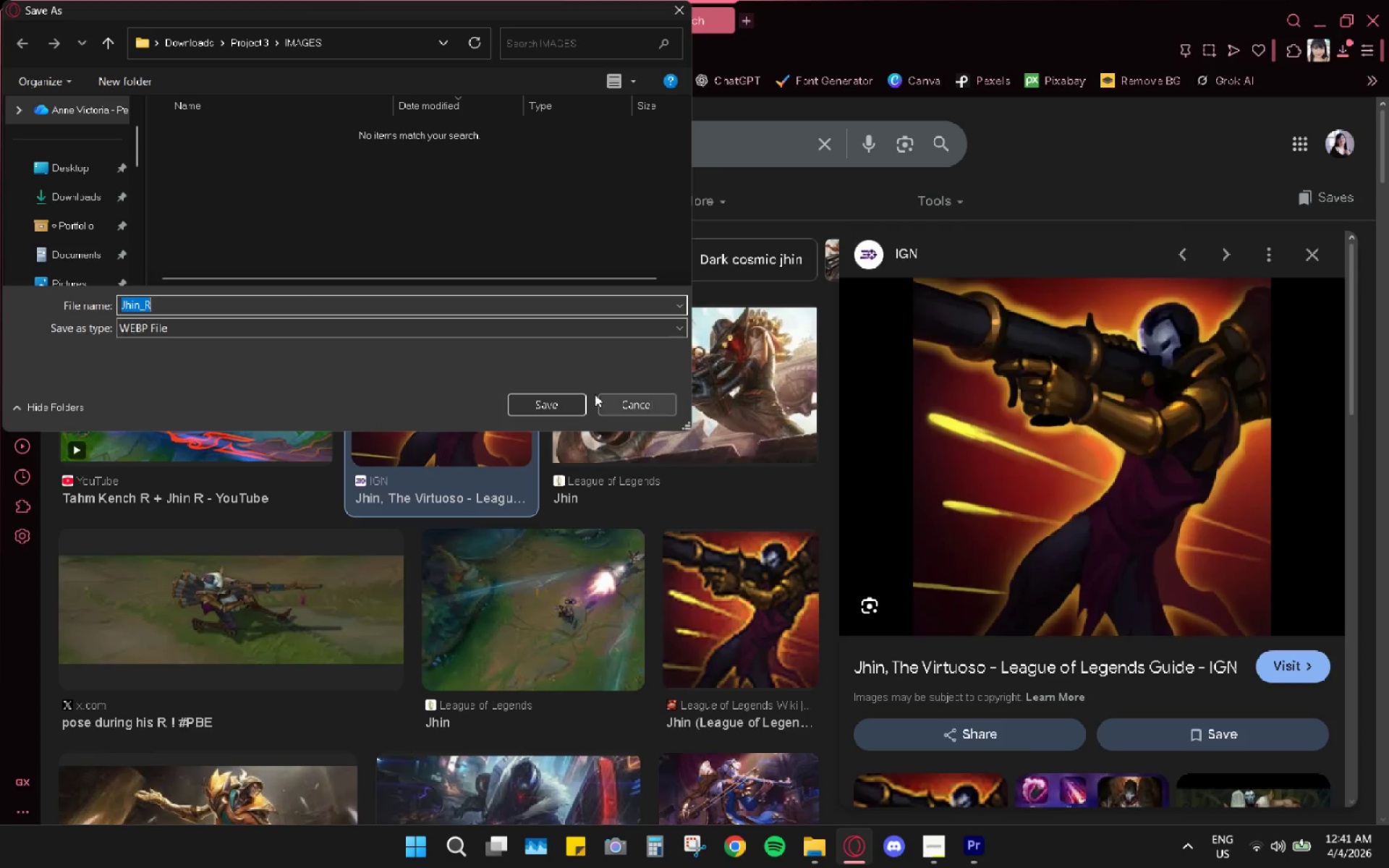 
left_click([644, 414])
 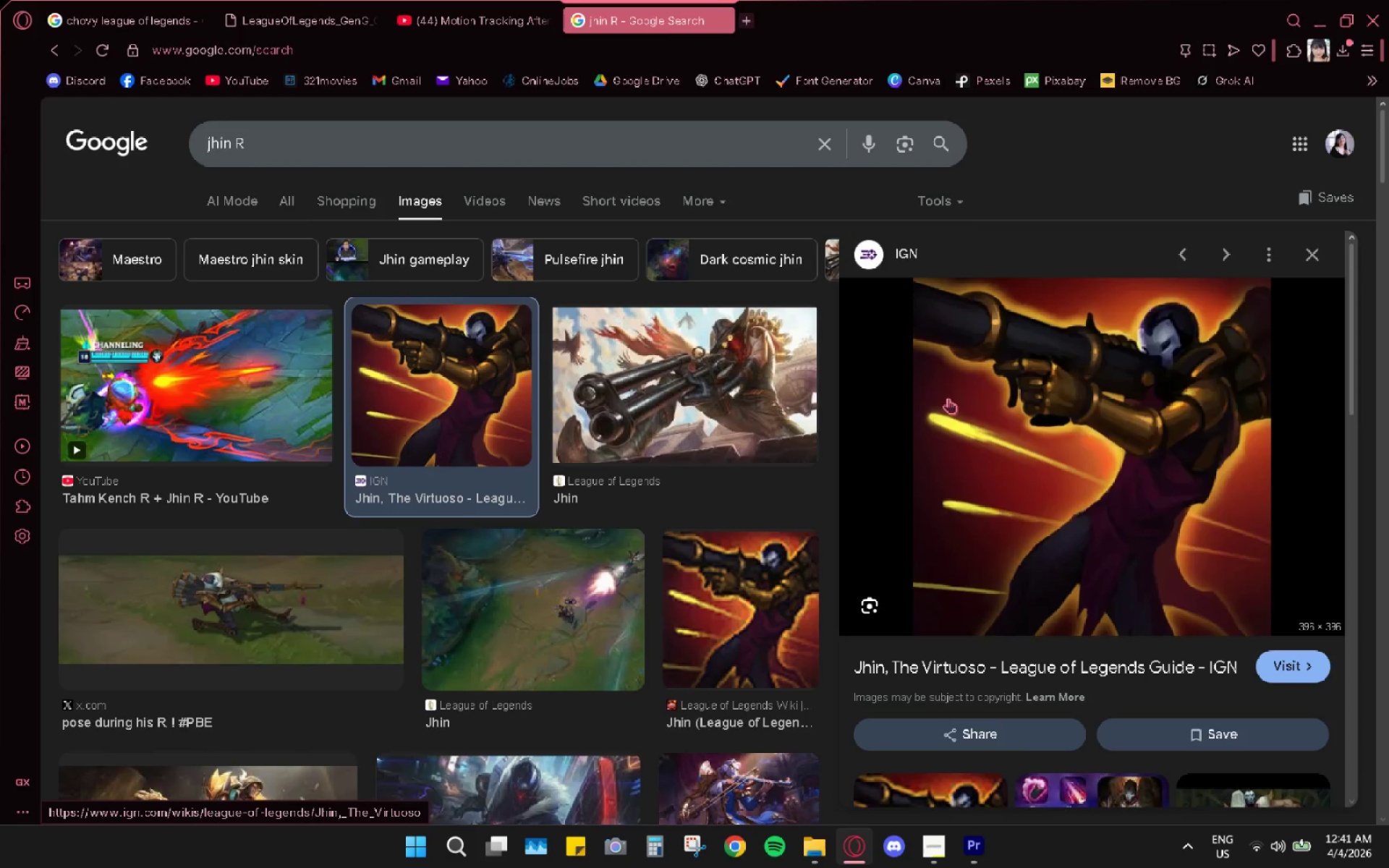 
right_click([984, 374])
 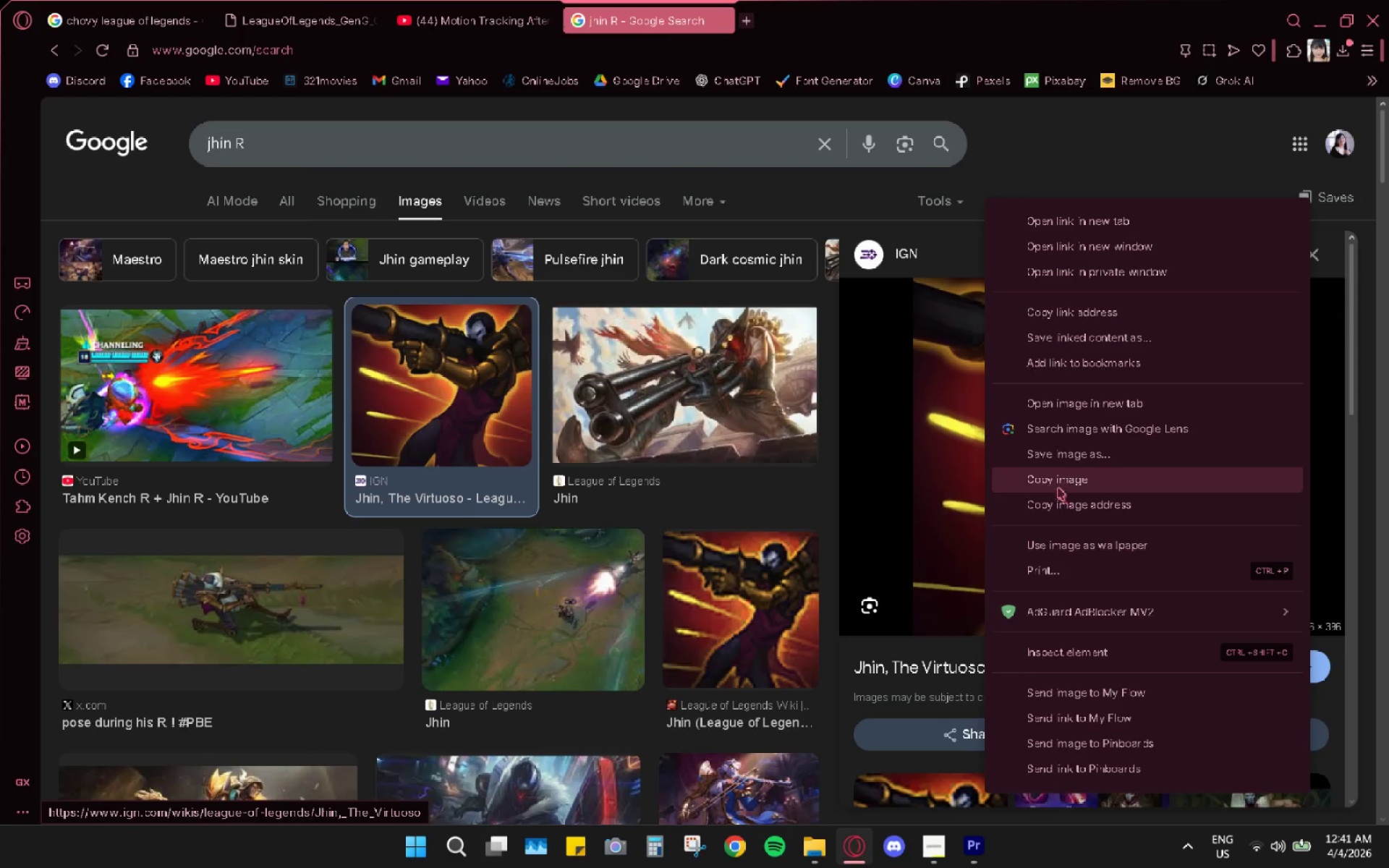 
mouse_move([752, 29])
 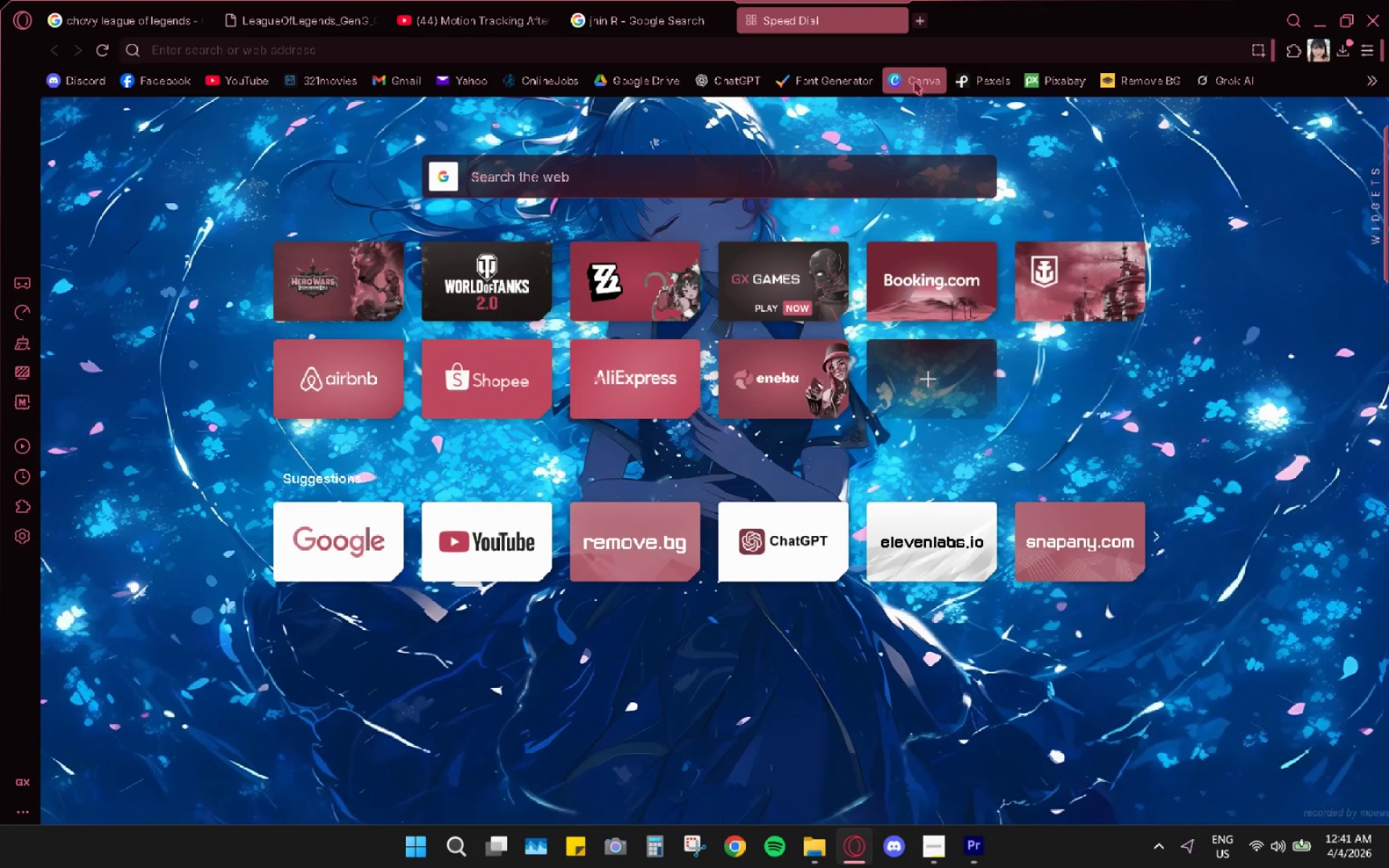 
mouse_move([608, 15])
 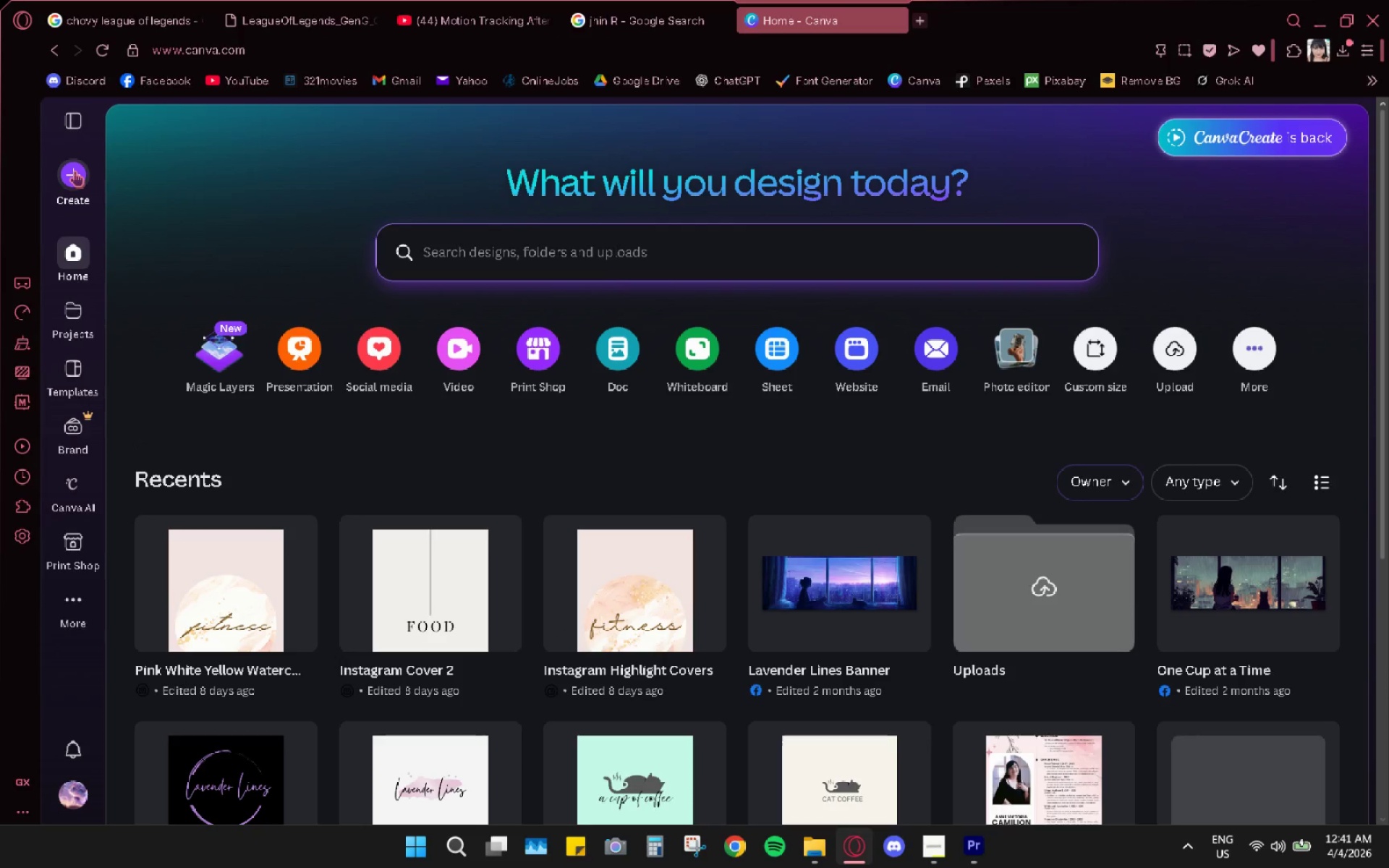 
wait(9.03)
 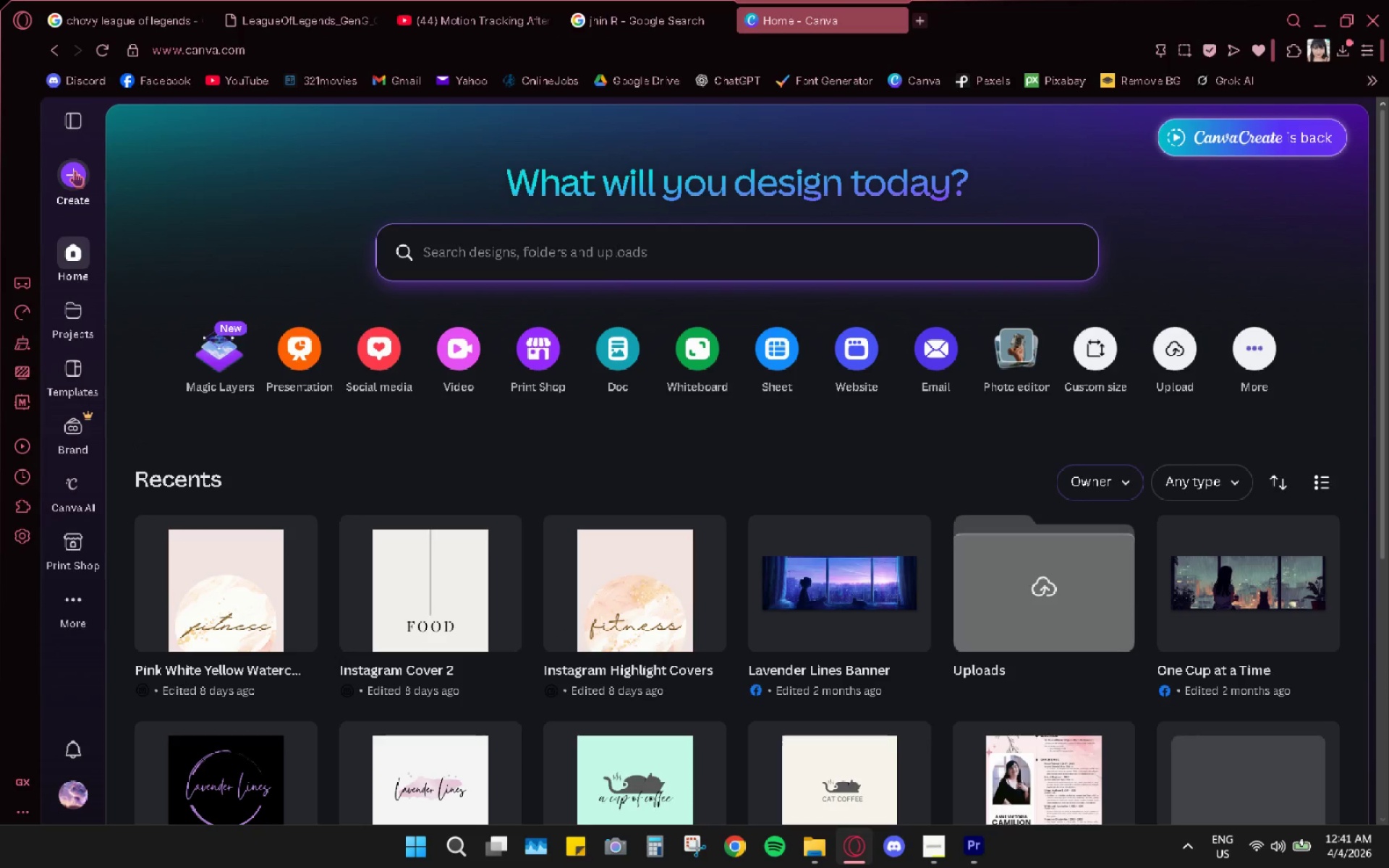 
left_click([75, 241])
 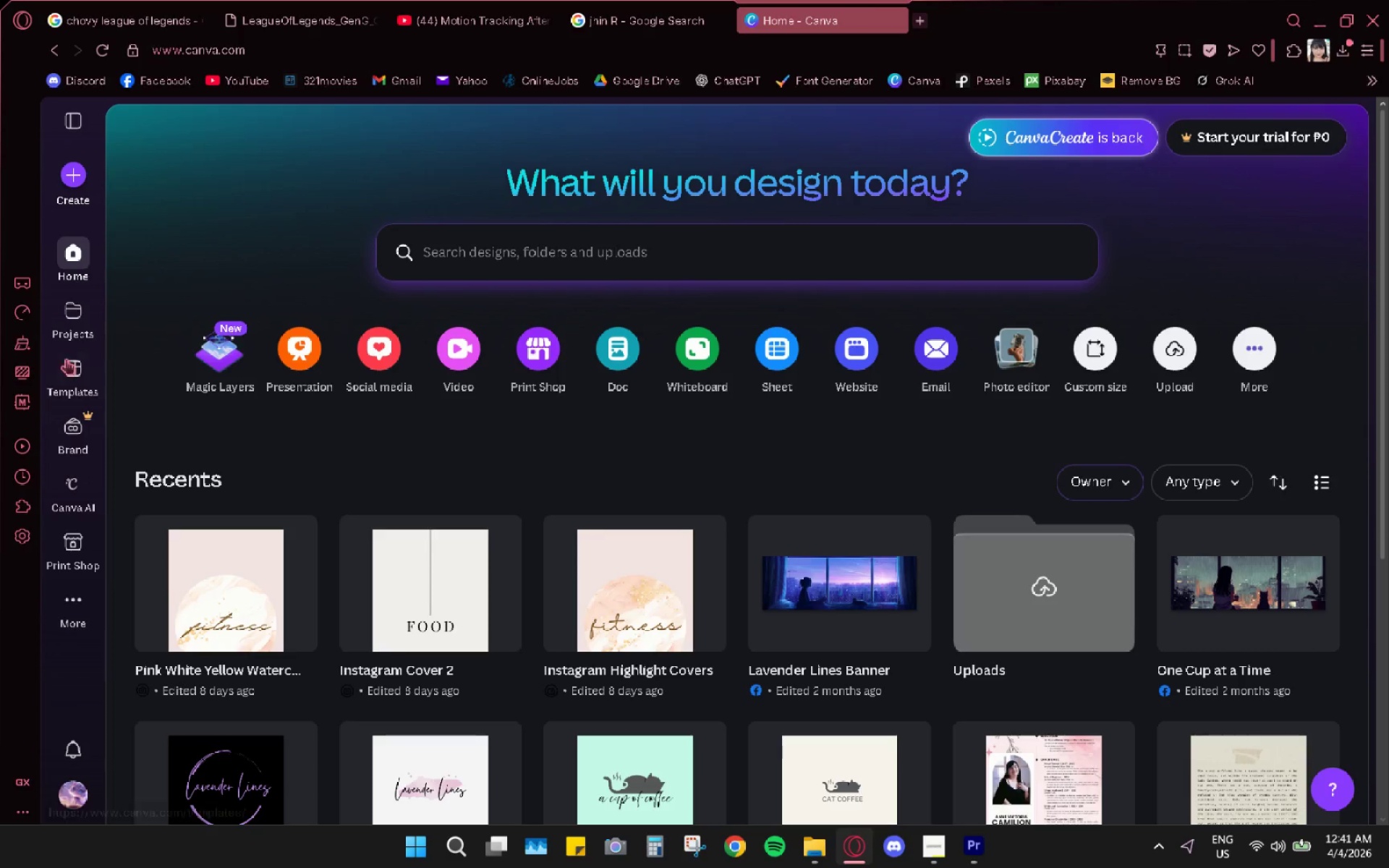 
left_click([66, 365])
 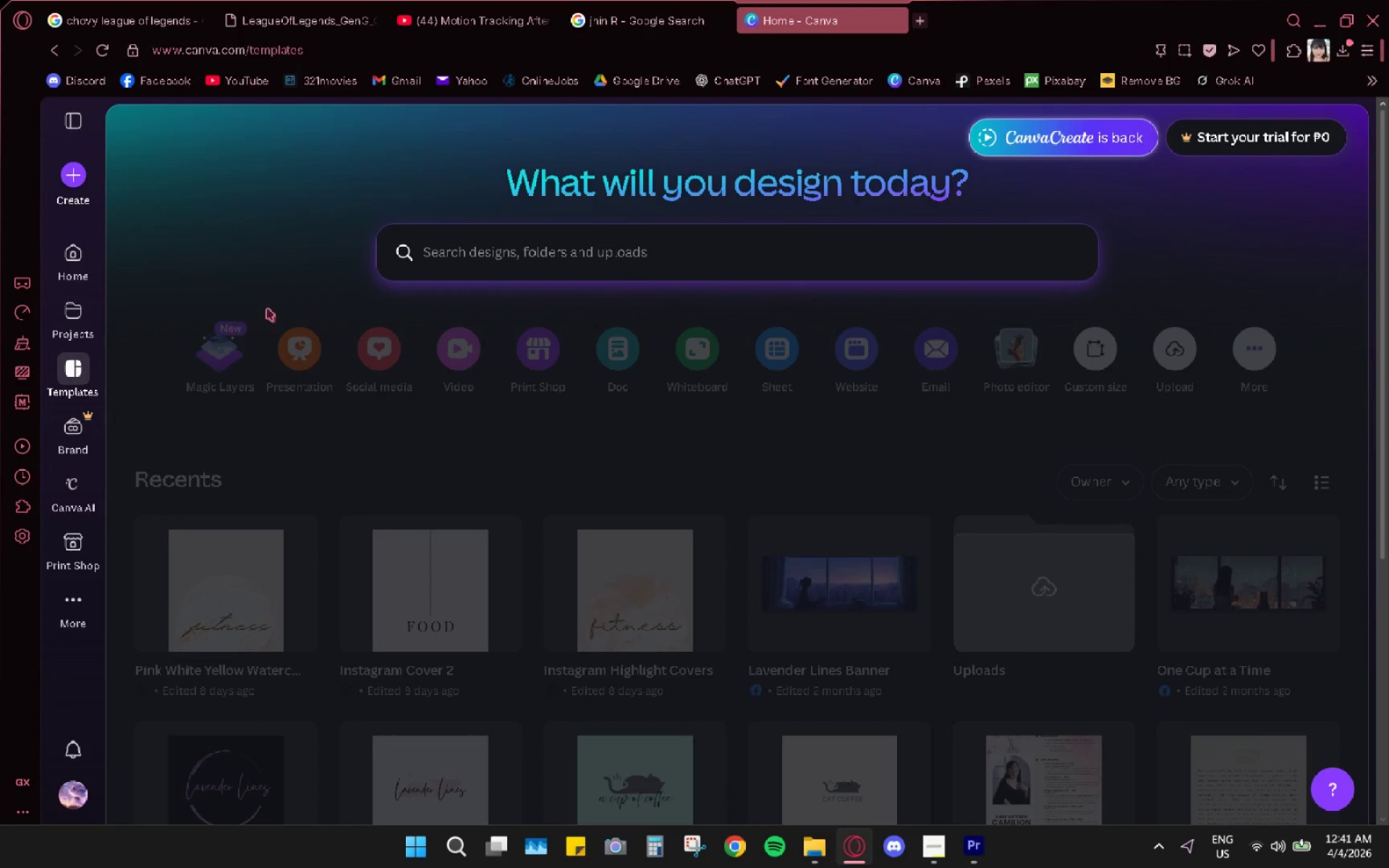 
left_click([478, 277])
 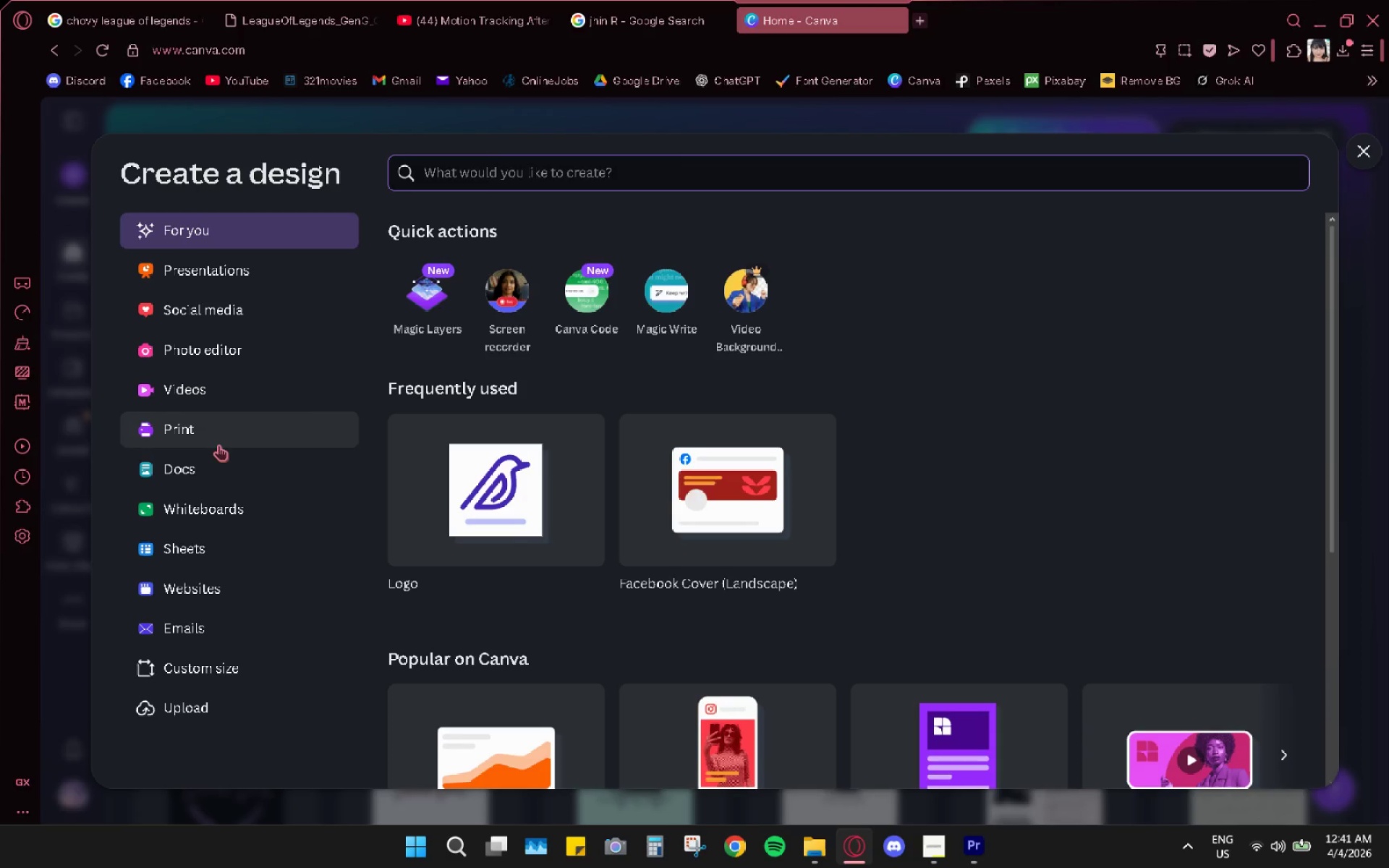 
wait(9.59)
 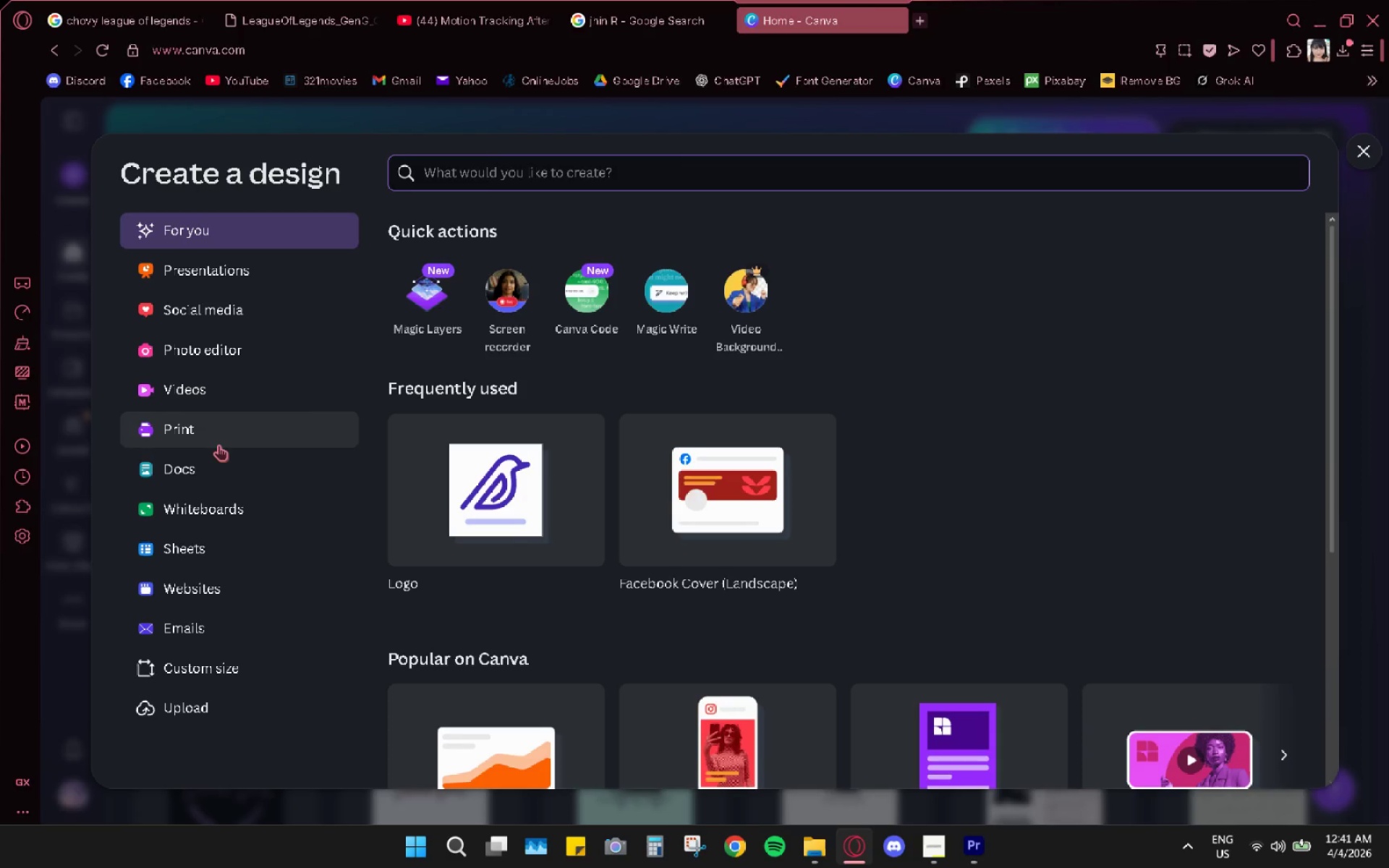 
left_click([265, 350])
 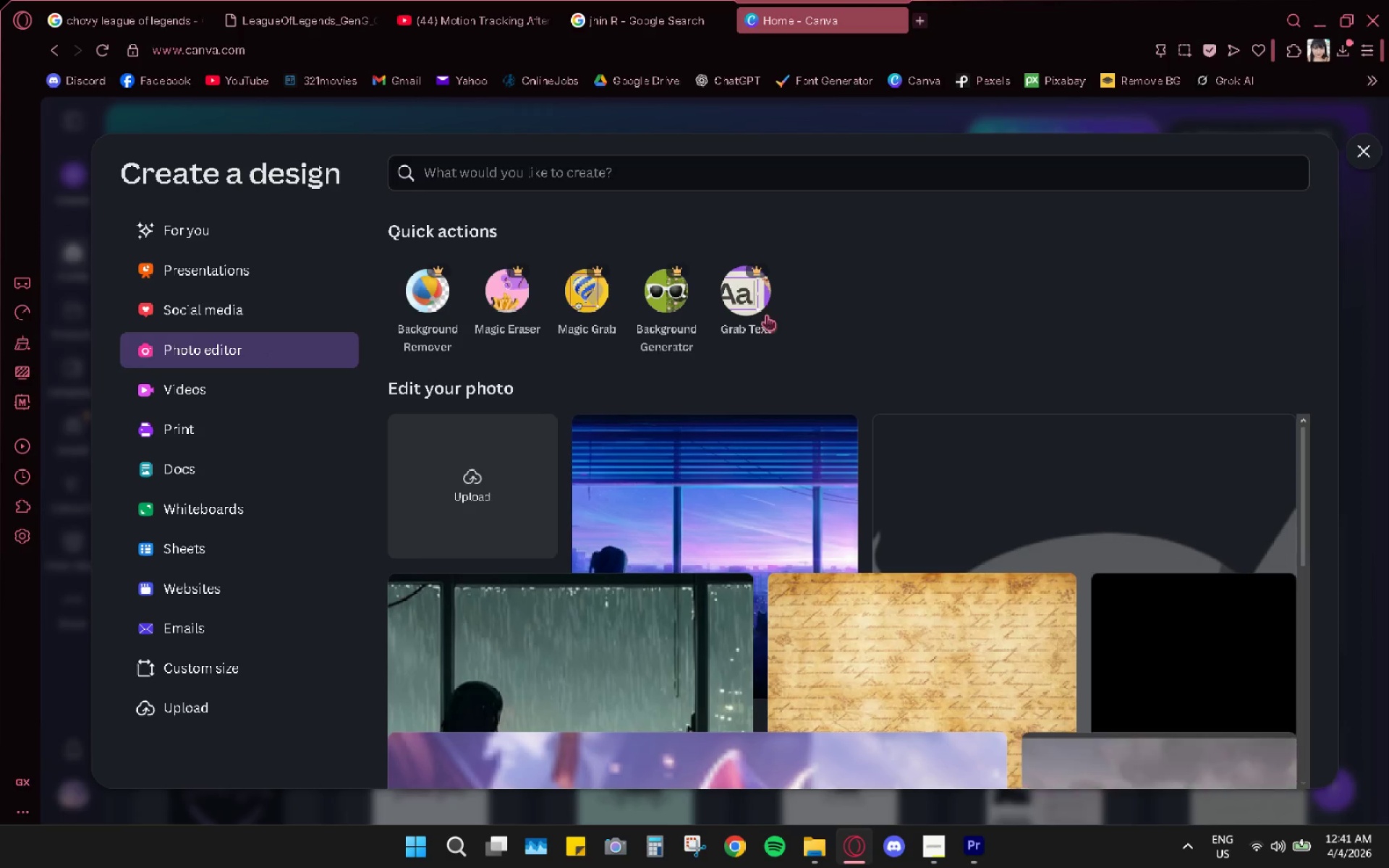 
left_click([483, 466])
 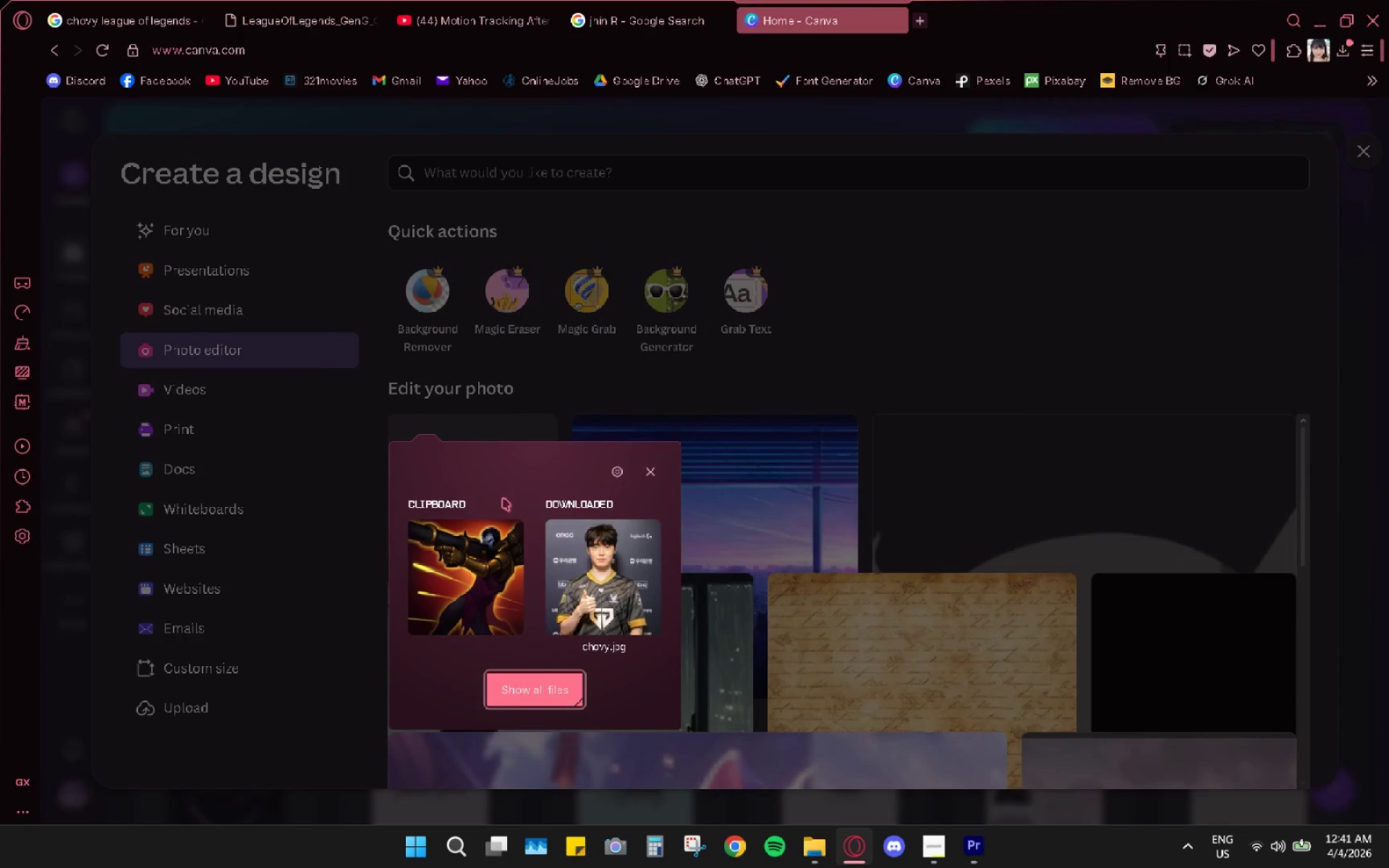 
left_click([481, 545])
 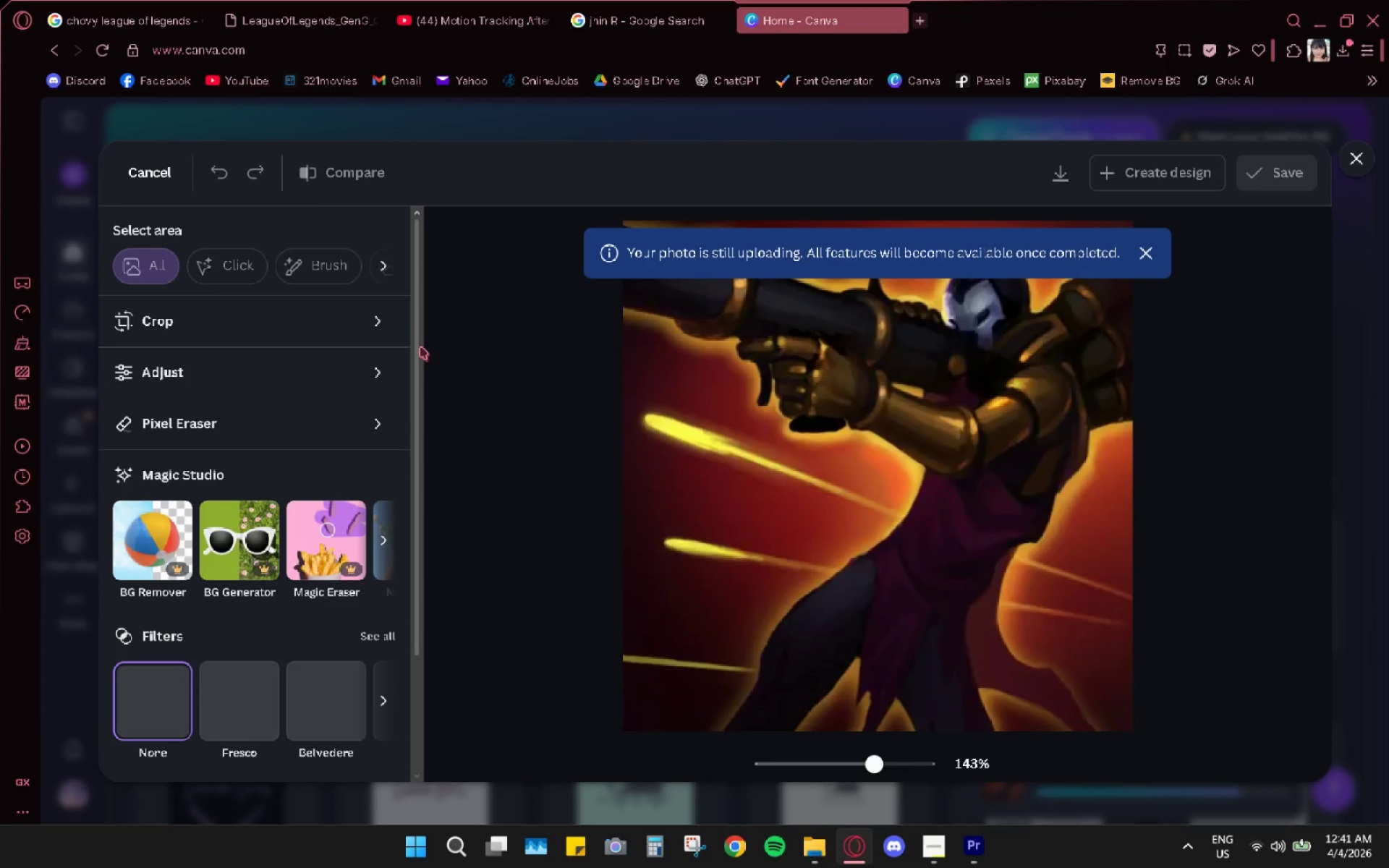 
wait(8.51)
 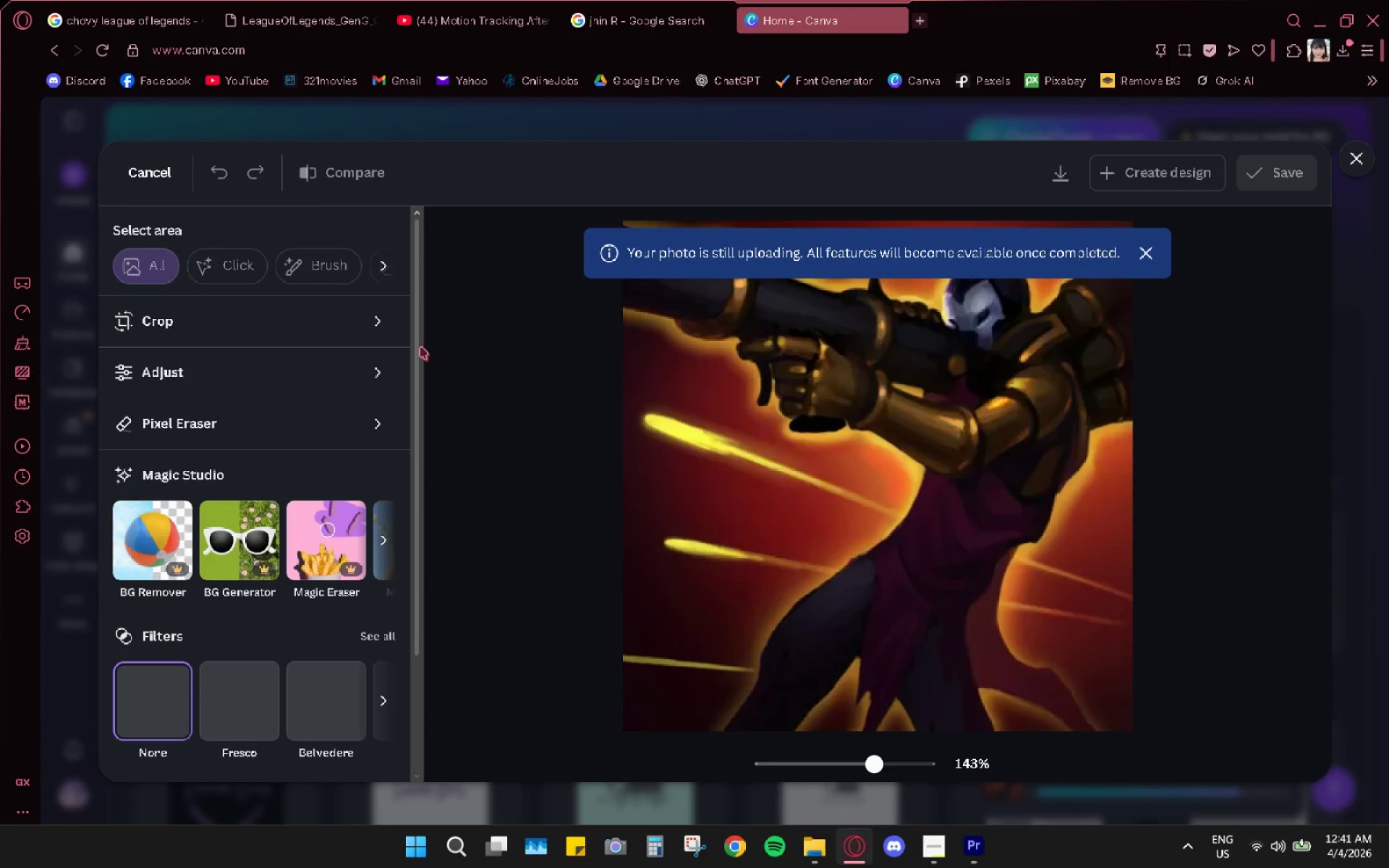 
mouse_move([1249, 185])
 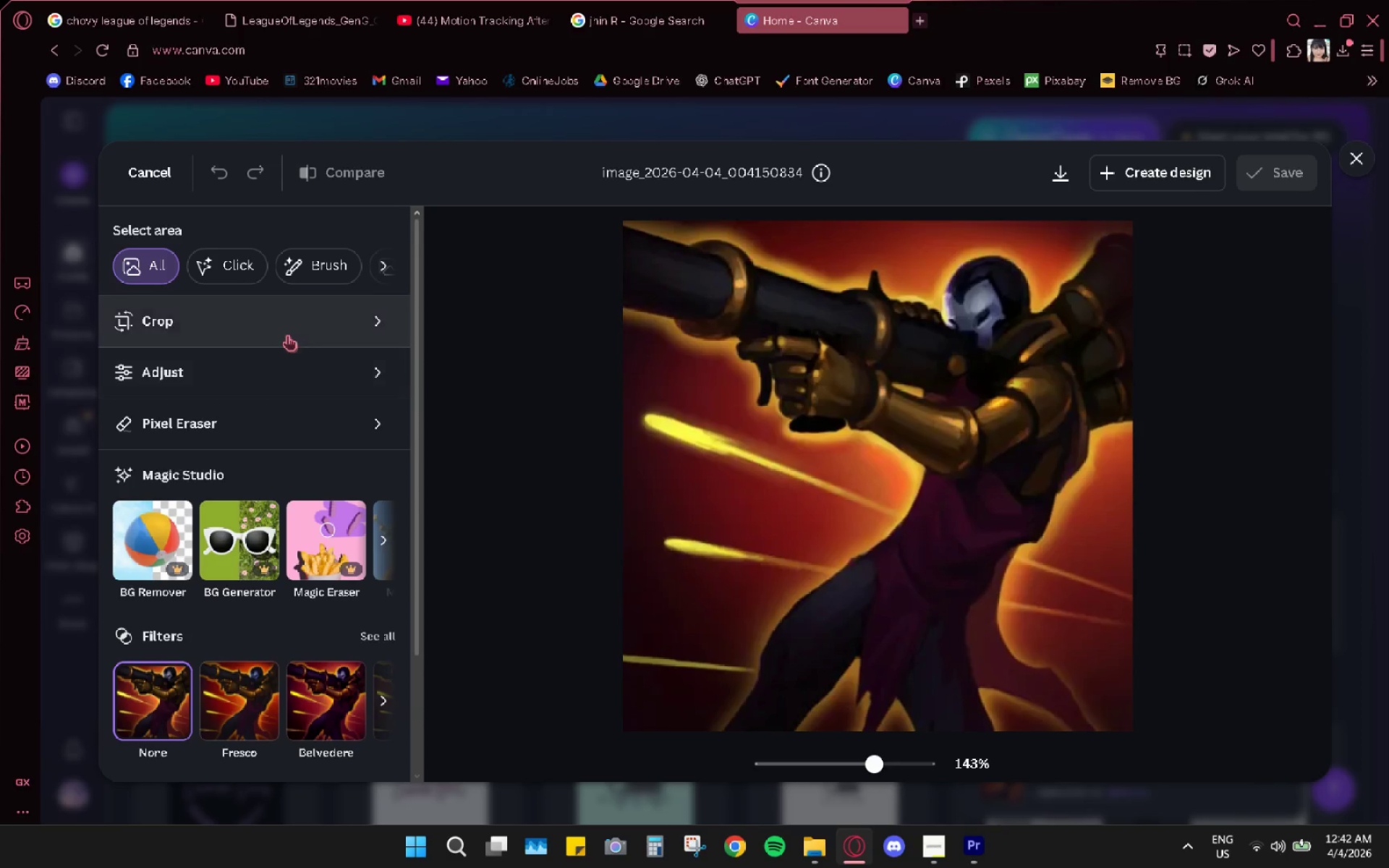 
wait(5.03)
 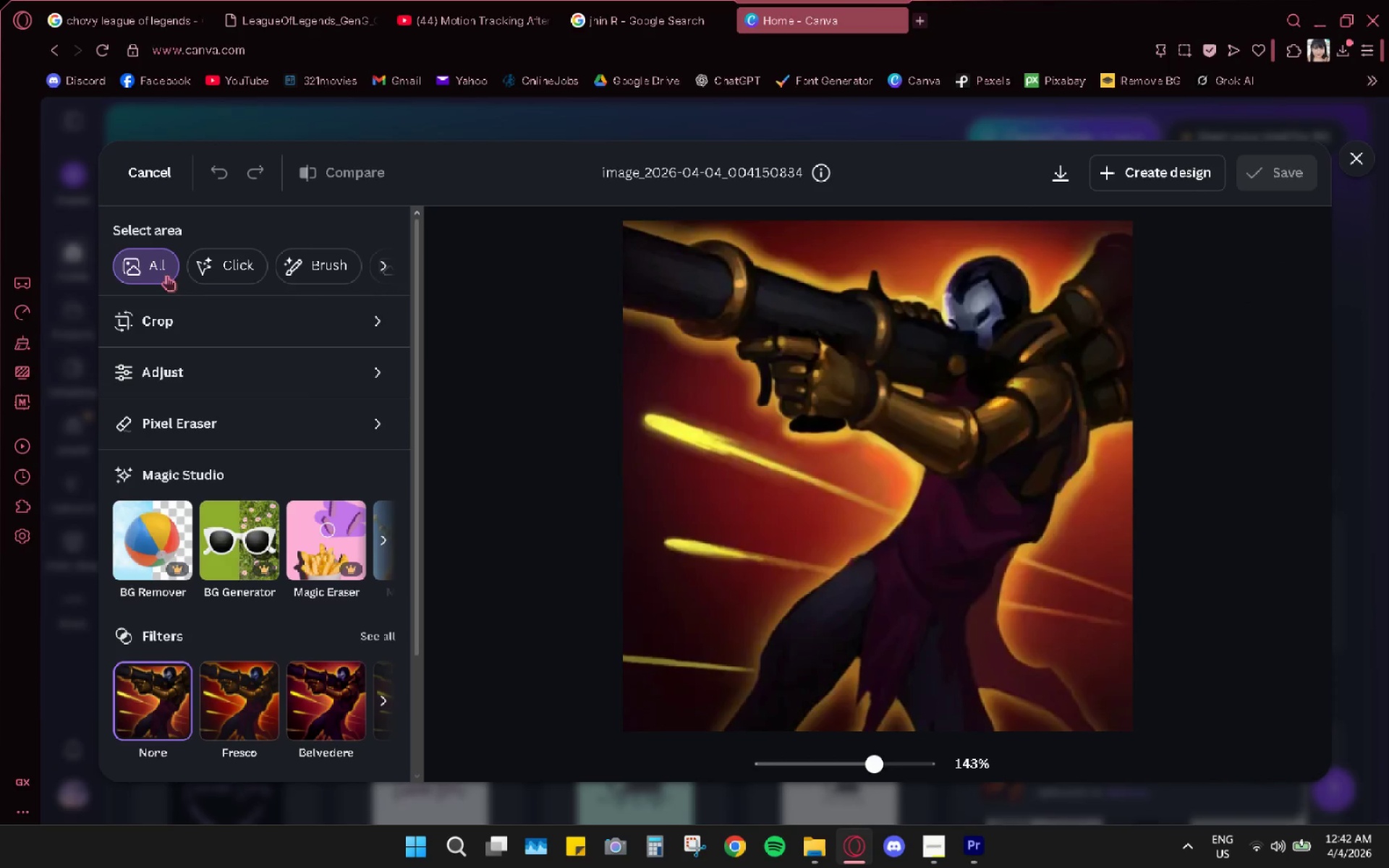 
scroll: coordinate [312, 561], scroll_direction: down, amount: 8.0
 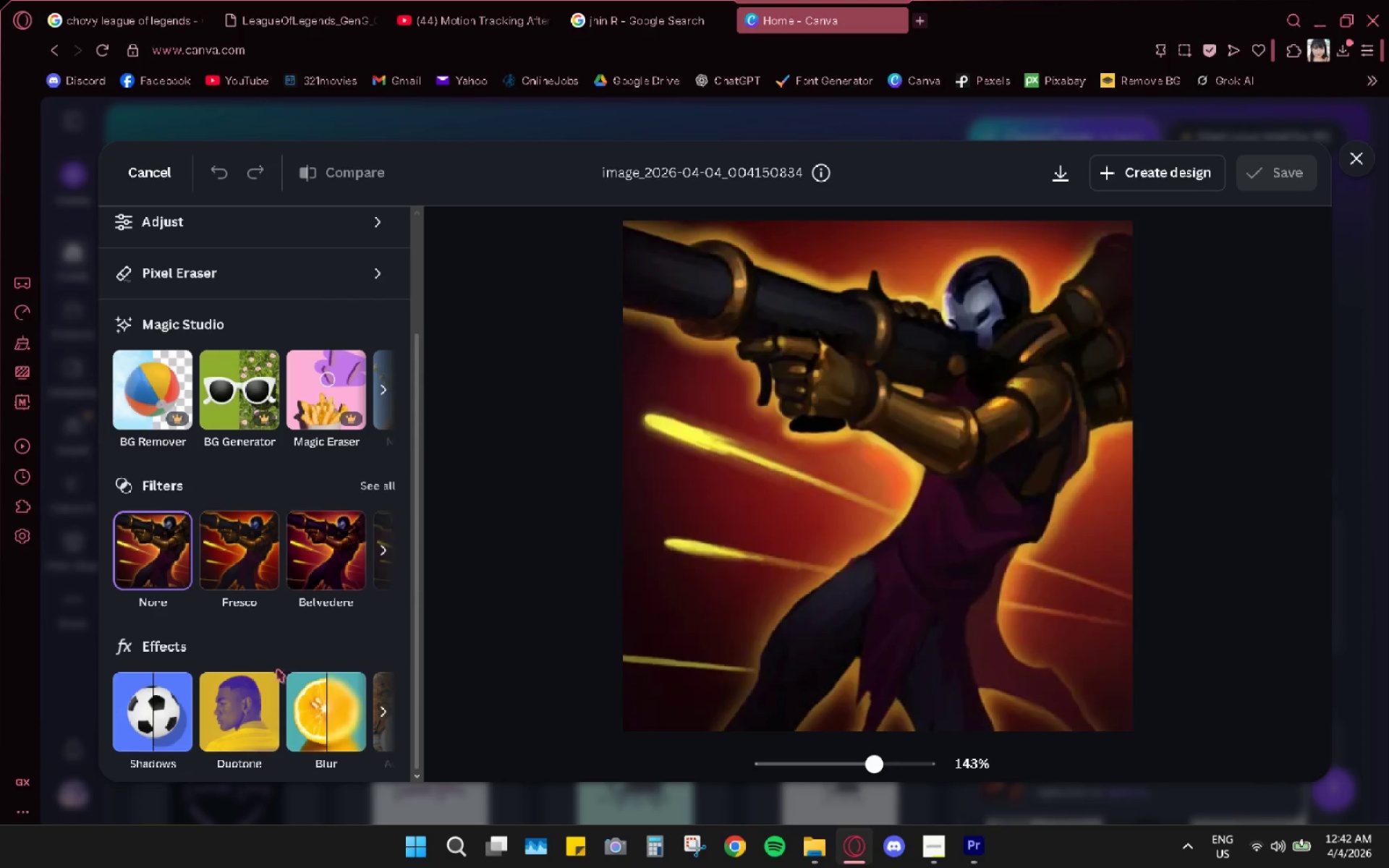 
scroll: coordinate [277, 668], scroll_direction: up, amount: 4.0
 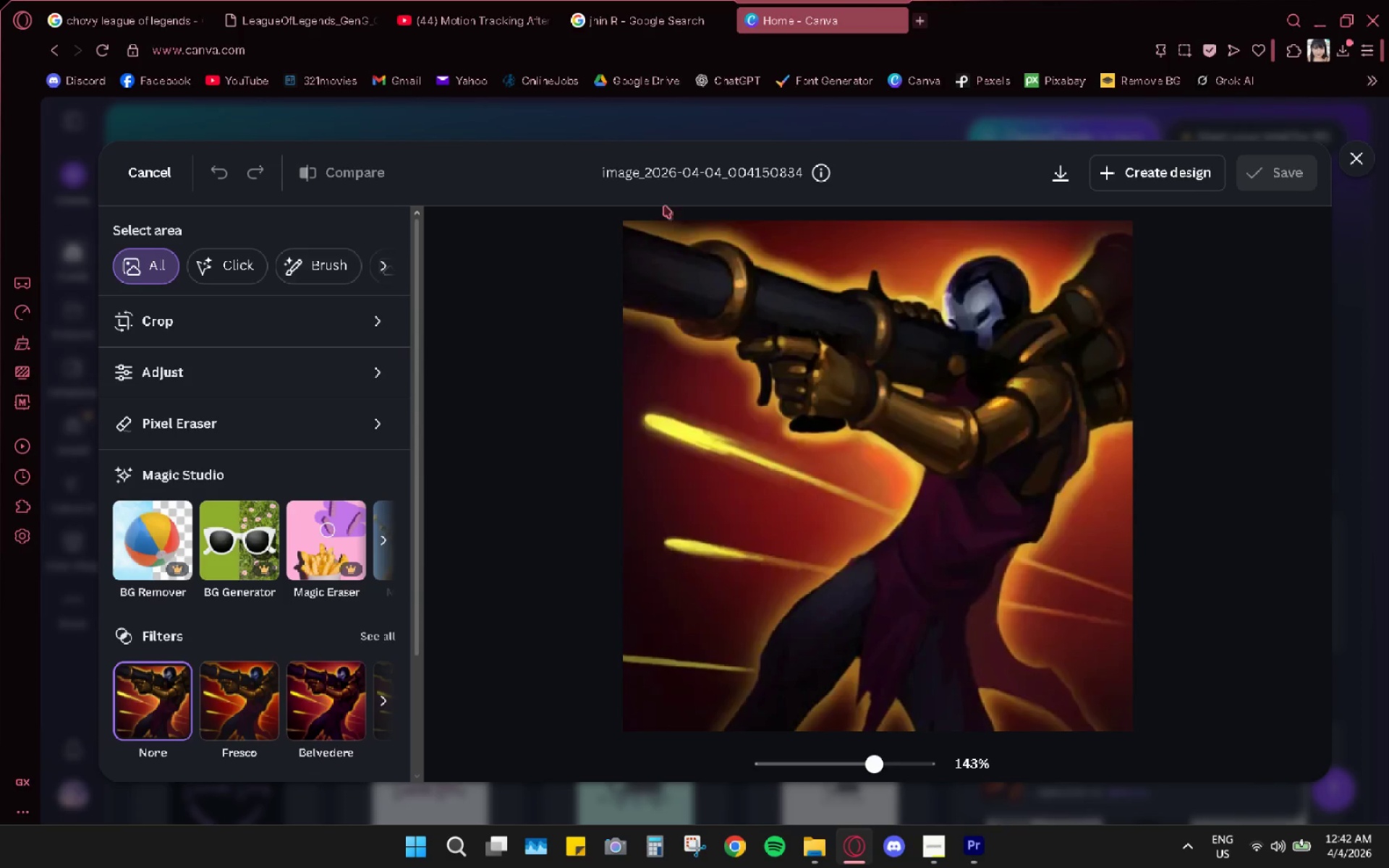 
scroll: coordinate [722, 637], scroll_direction: down, amount: 3.0
 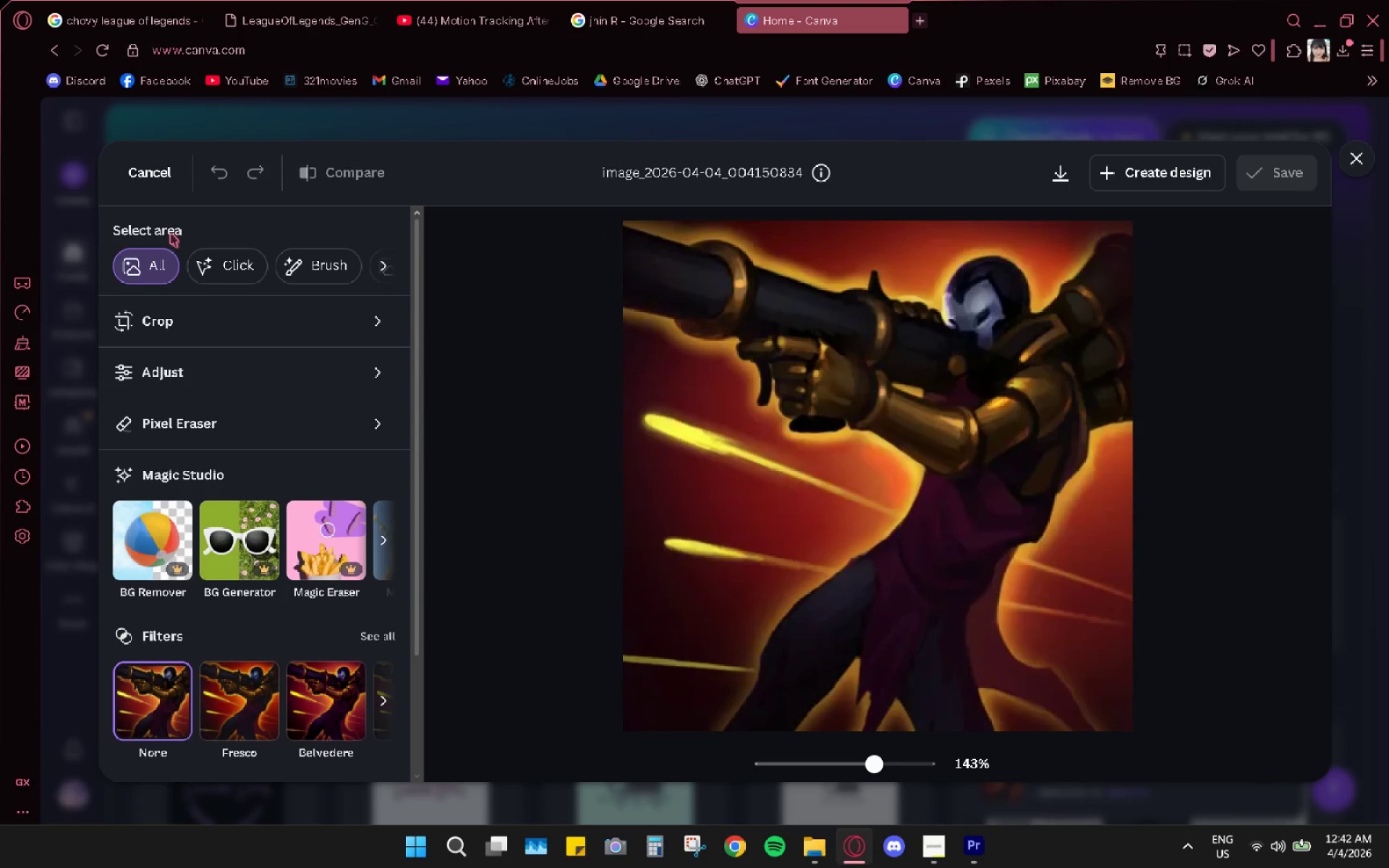 
left_click_drag(start_coordinate=[334, 252], to_coordinate=[359, 276])
 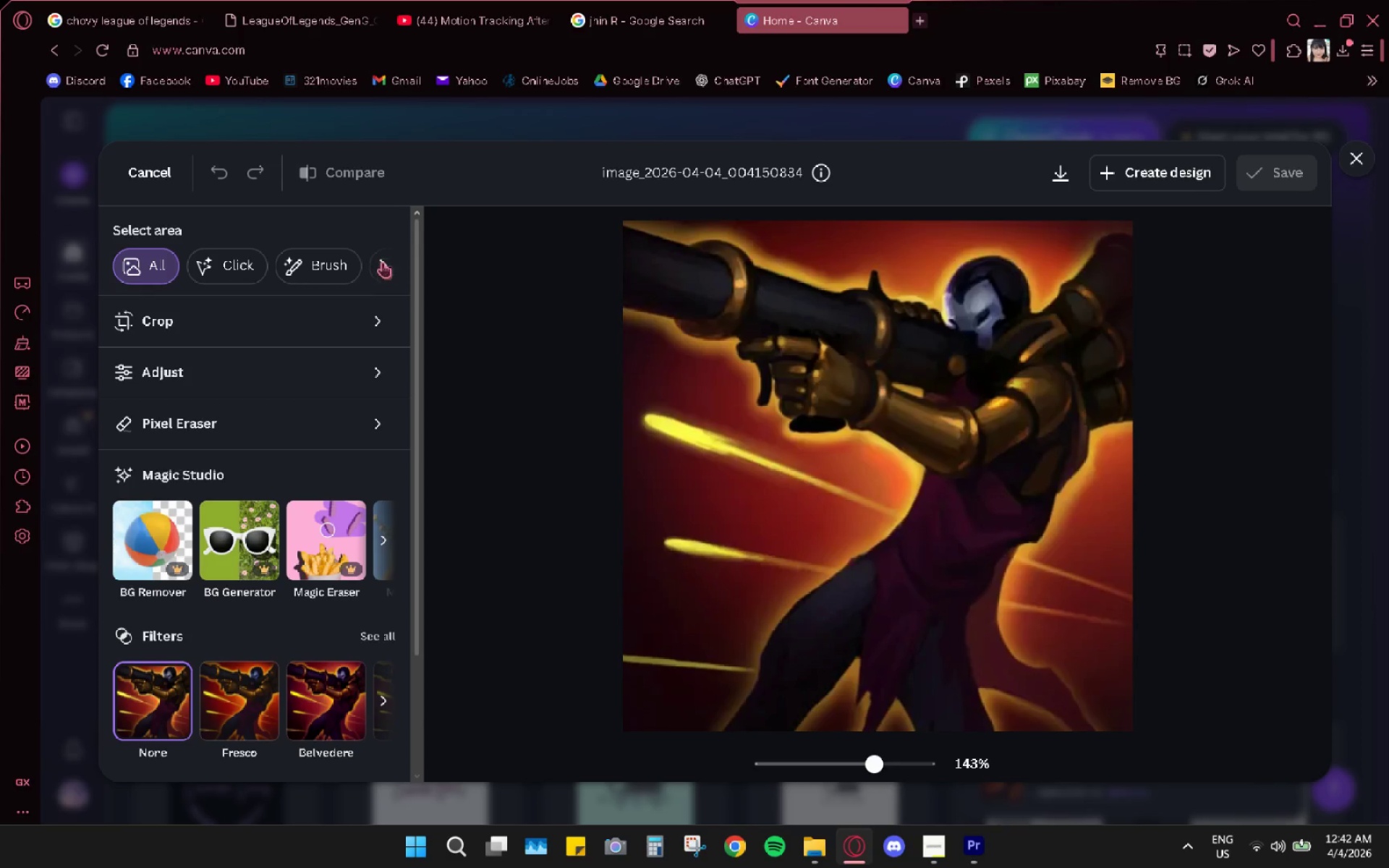 
left_click([382, 262])
 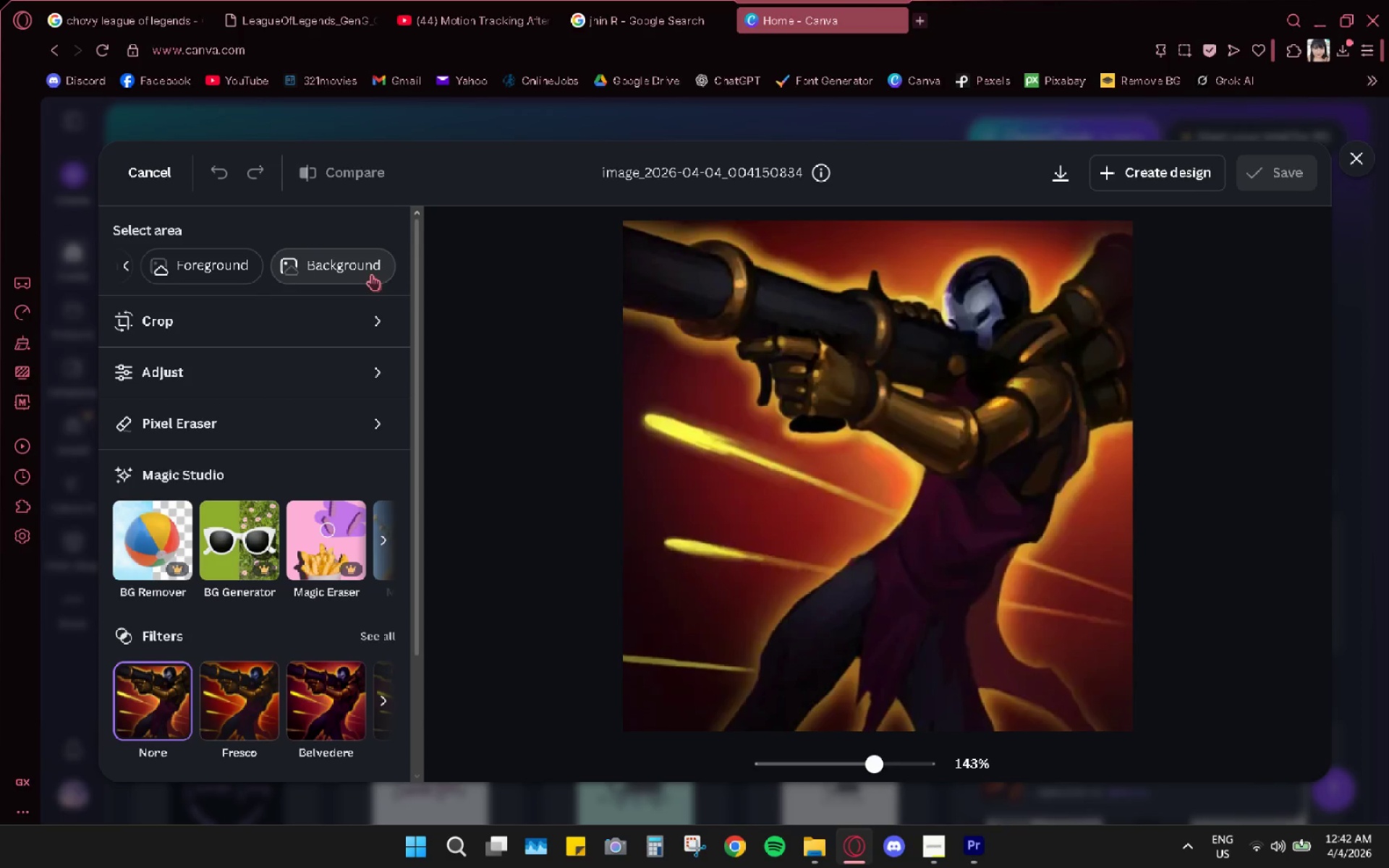 
left_click([122, 270])
 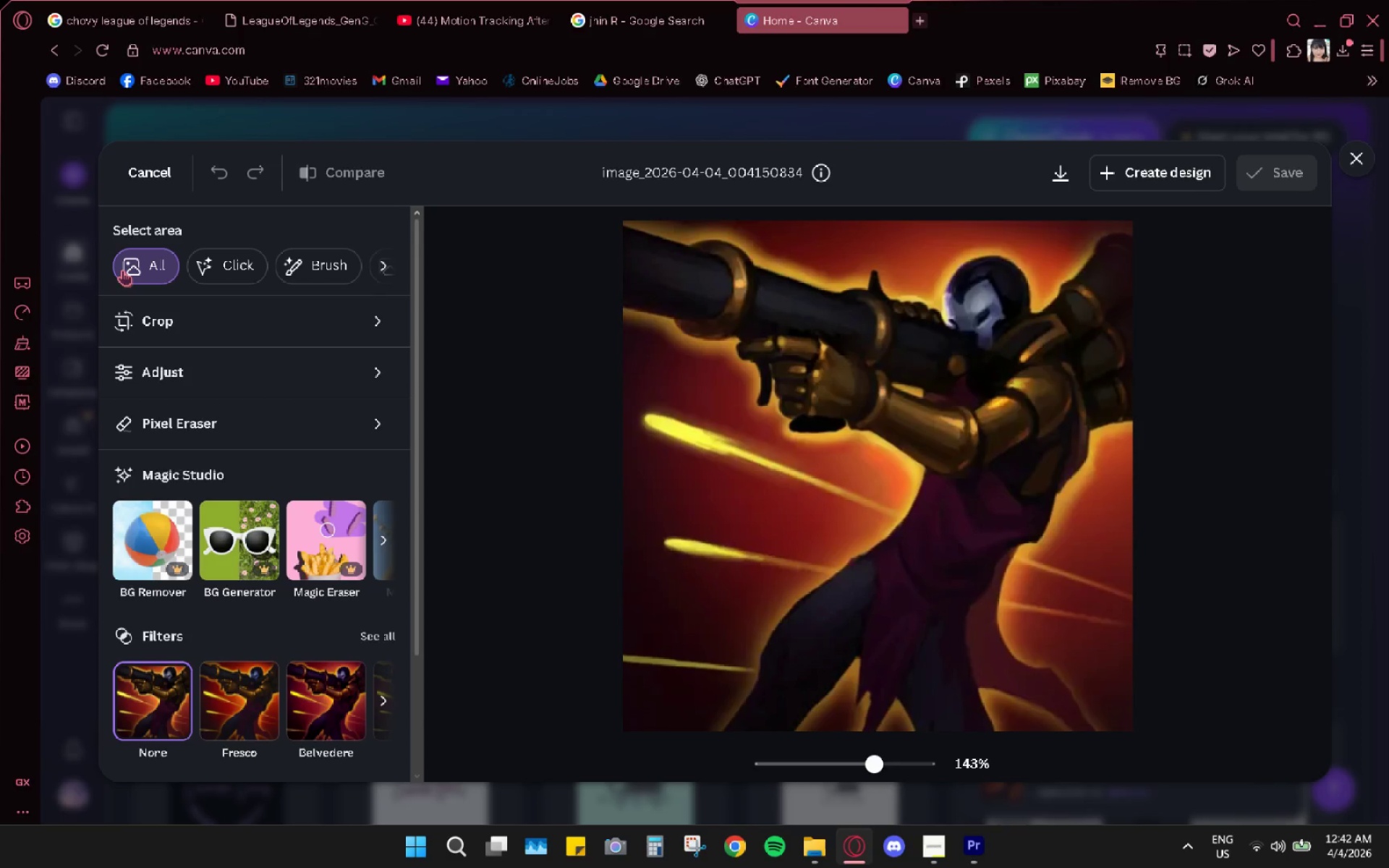 
left_click([122, 270])
 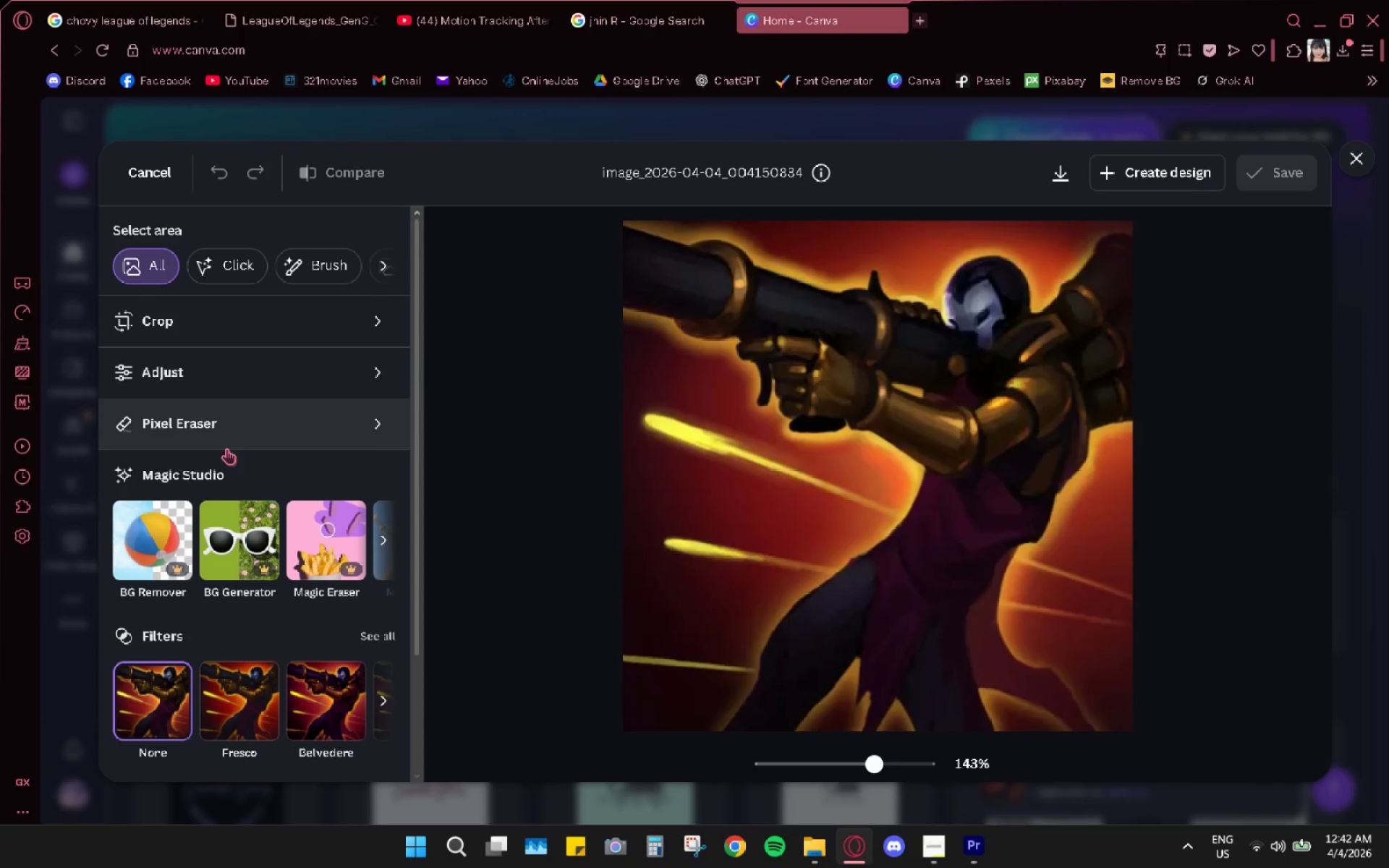 
scroll: coordinate [226, 464], scroll_direction: down, amount: 7.0
 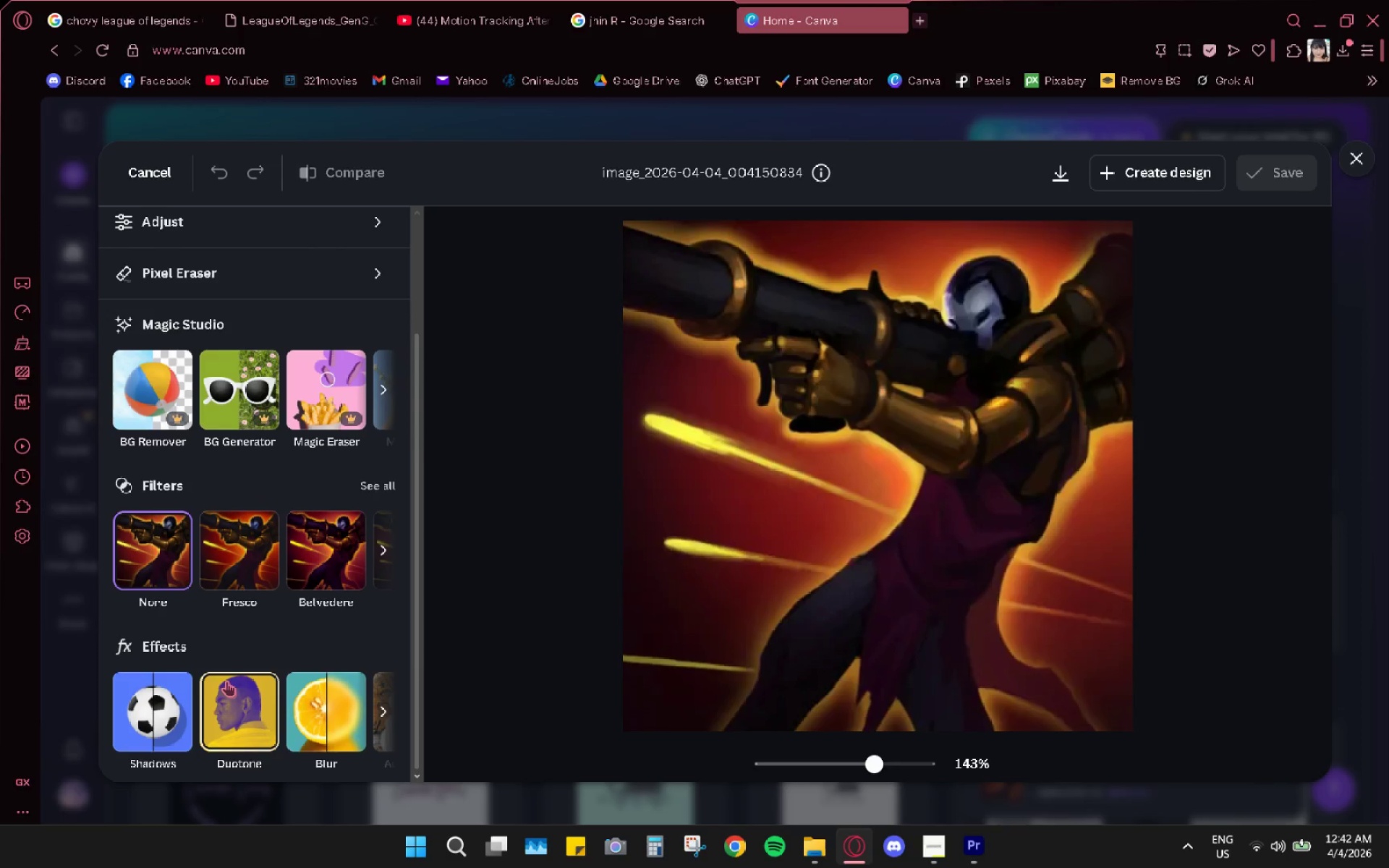 
scroll: coordinate [864, 402], scroll_direction: up, amount: 5.0
 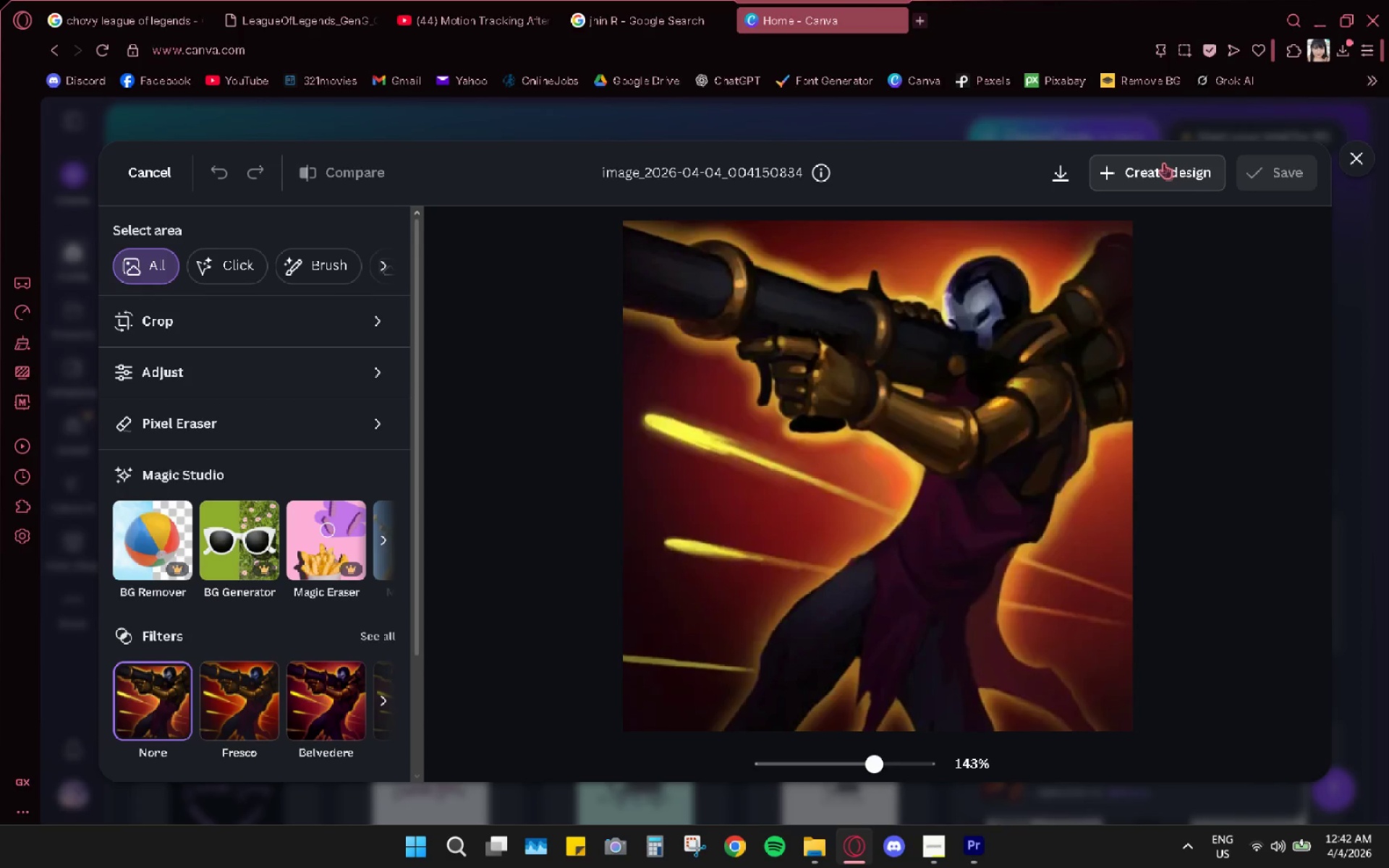 
left_click([1163, 163])
 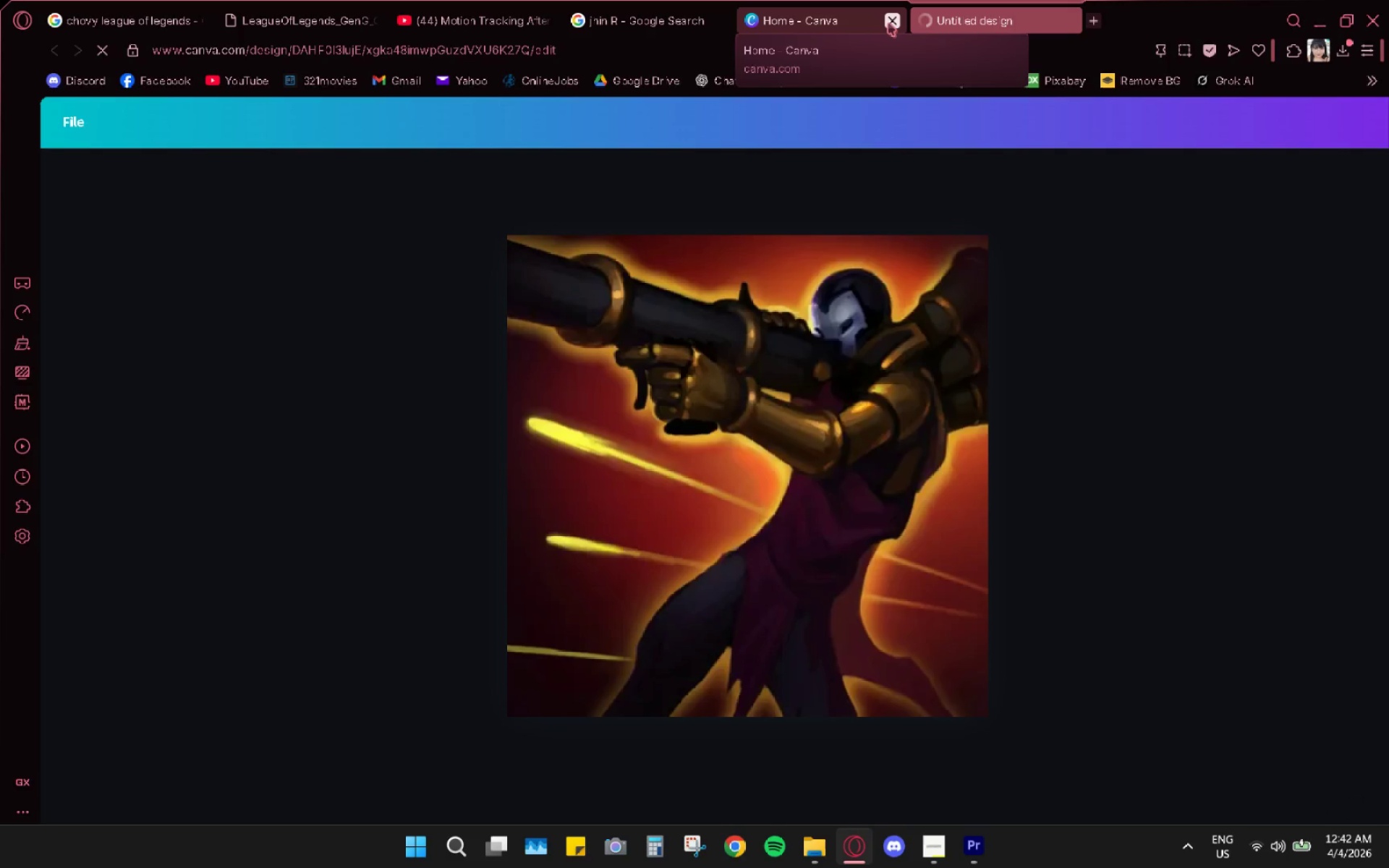 
left_click([897, 19])
 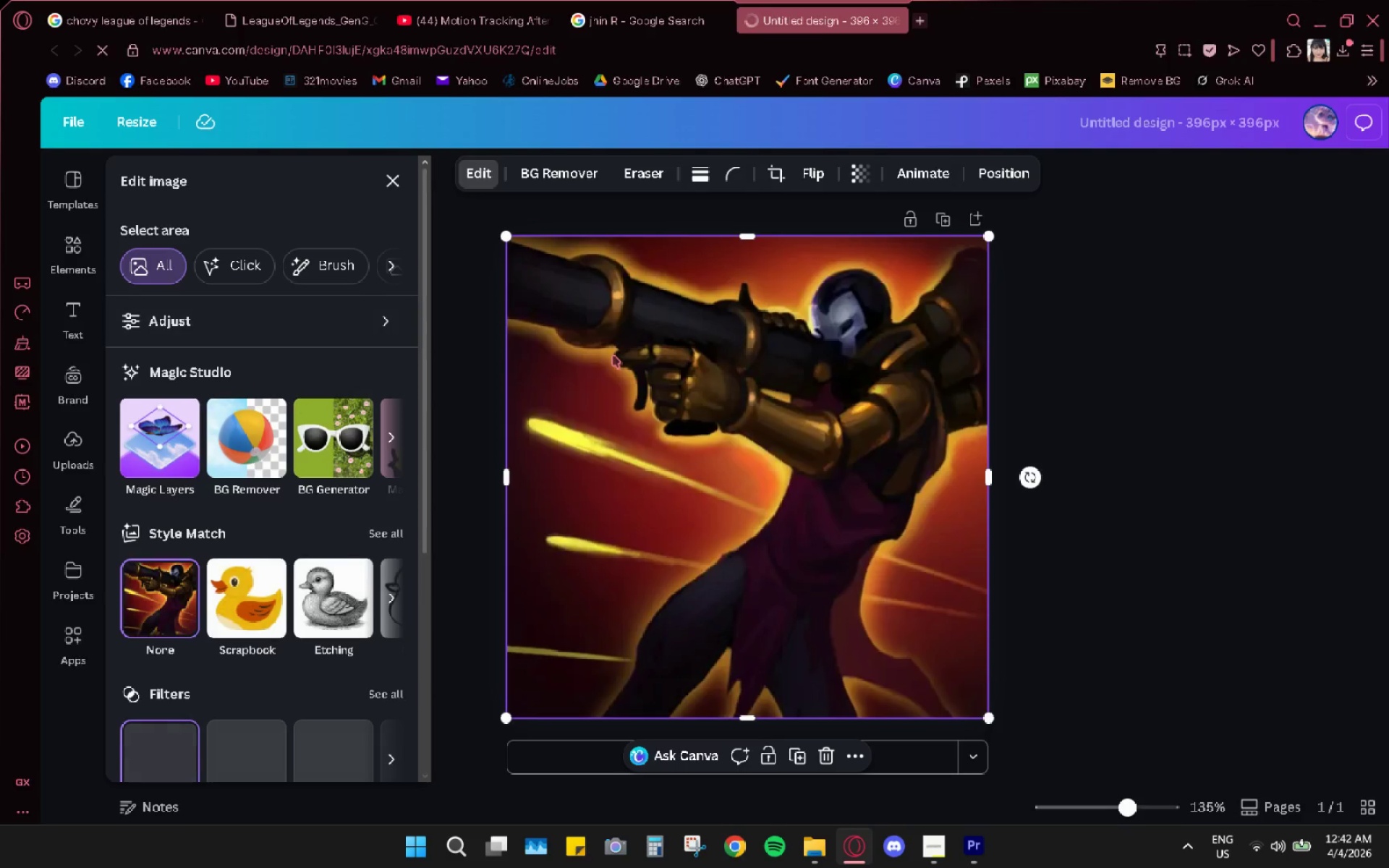 
scroll: coordinate [726, 354], scroll_direction: none, amount: 0.0
 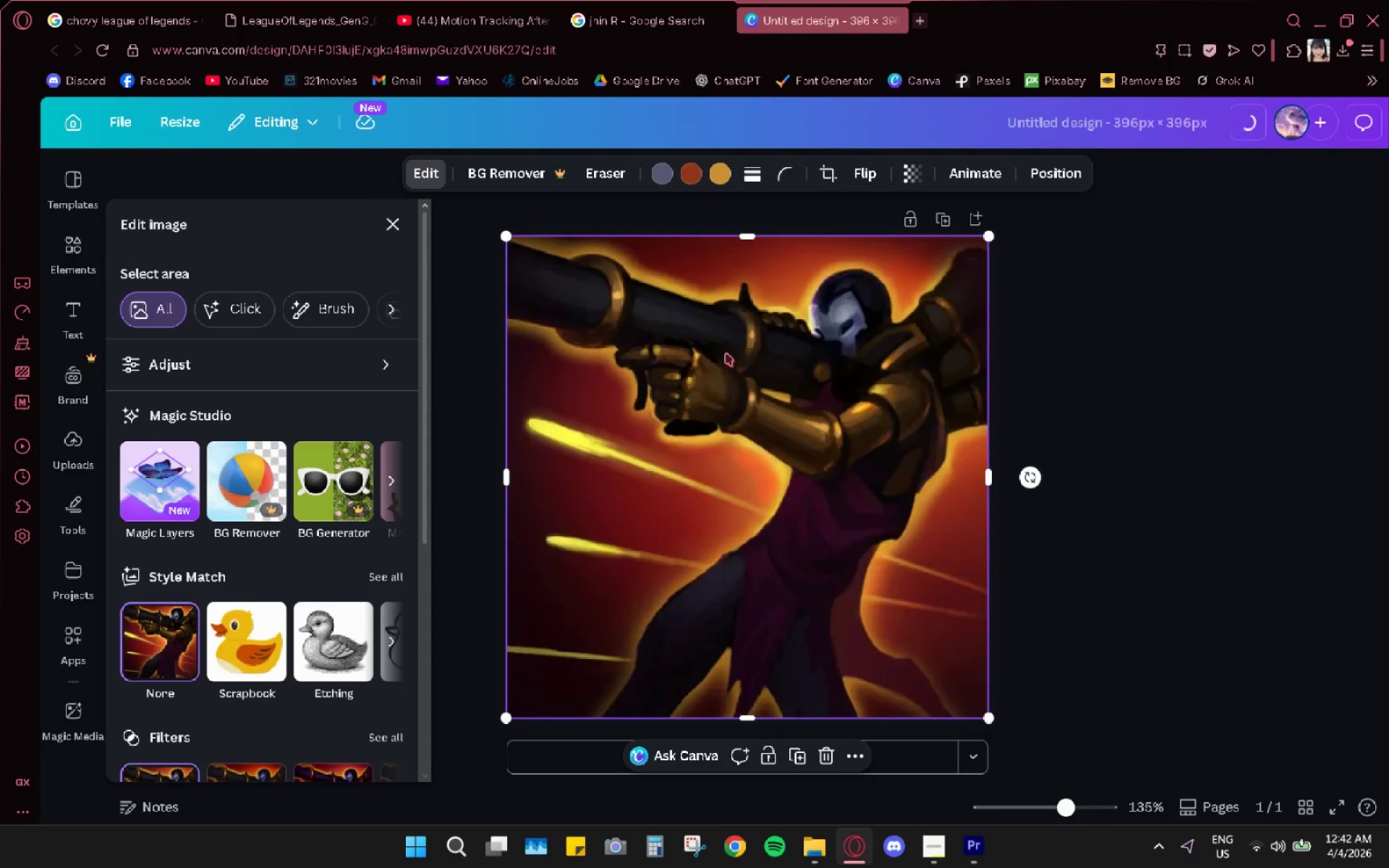 
left_click([1123, 288])
 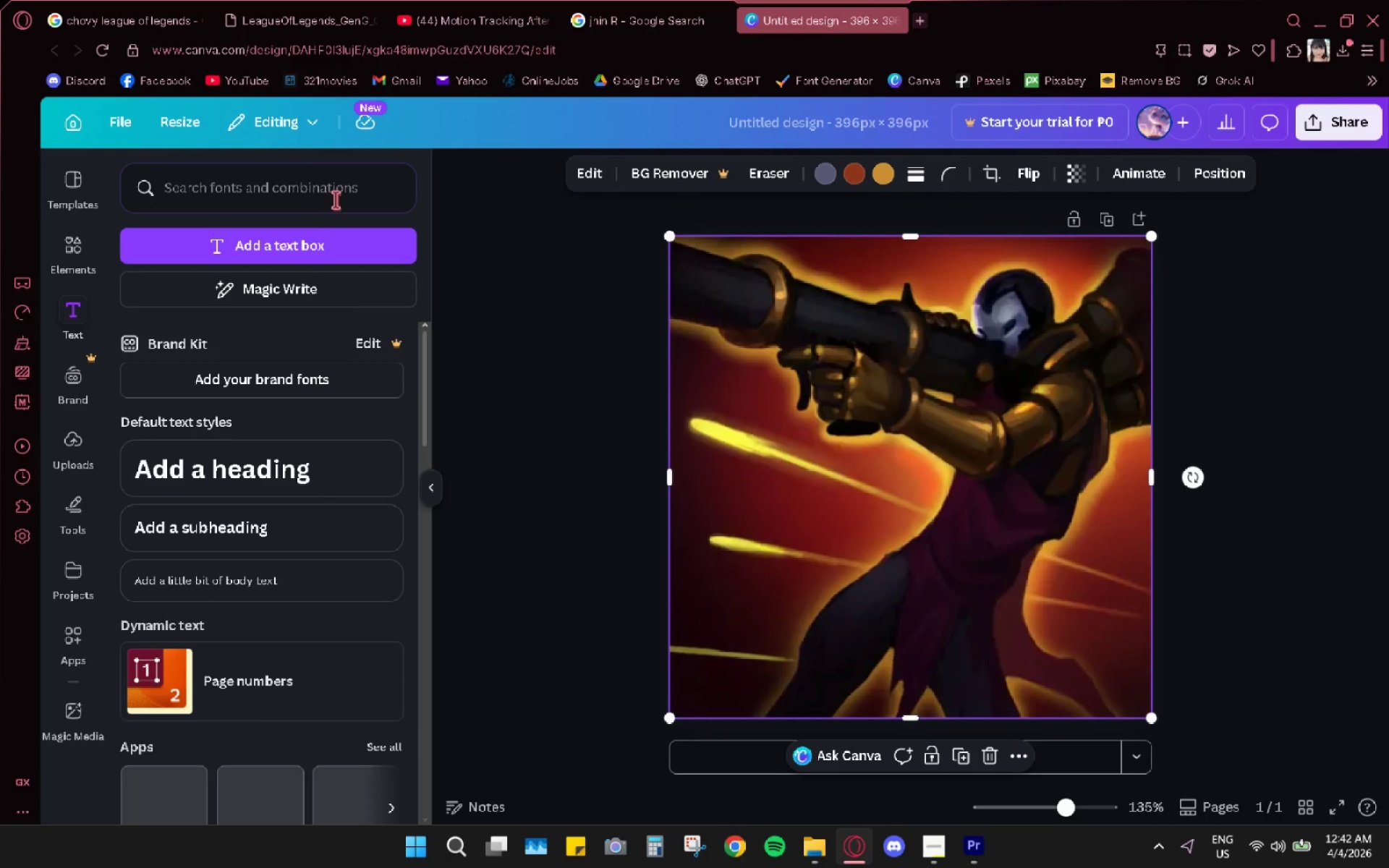 
wait(5.31)
 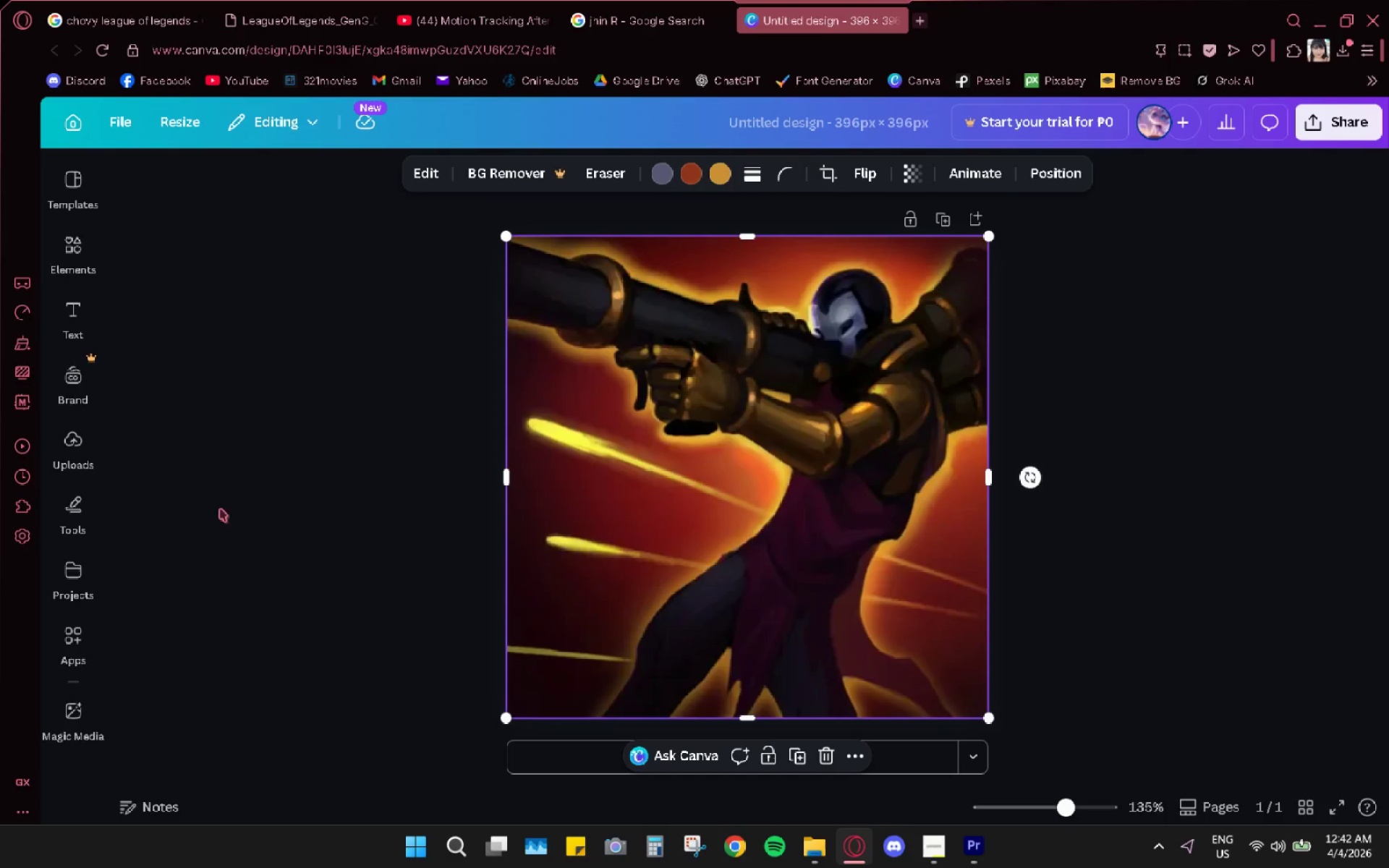 
left_click([260, 198])
 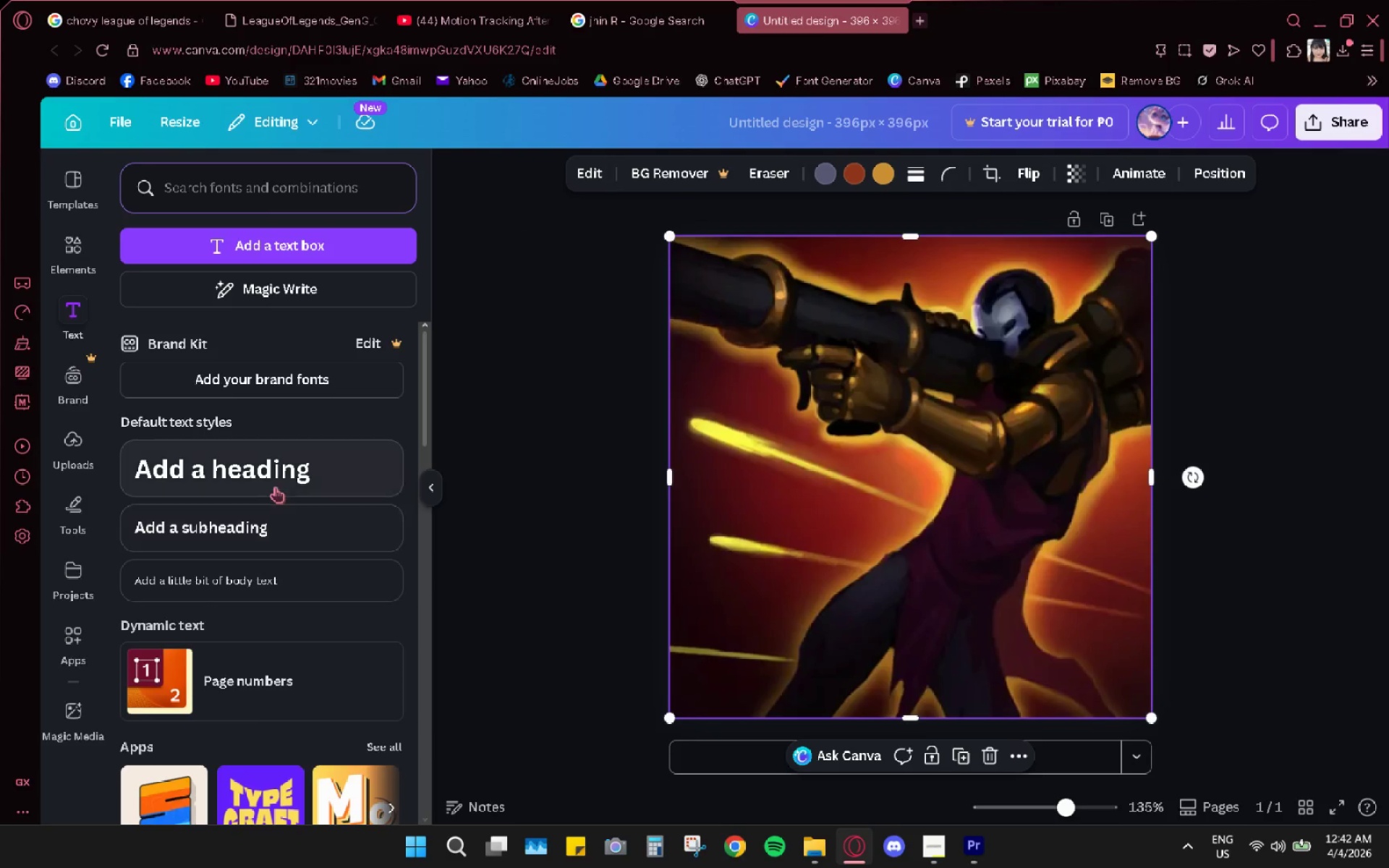 
wait(6.5)
 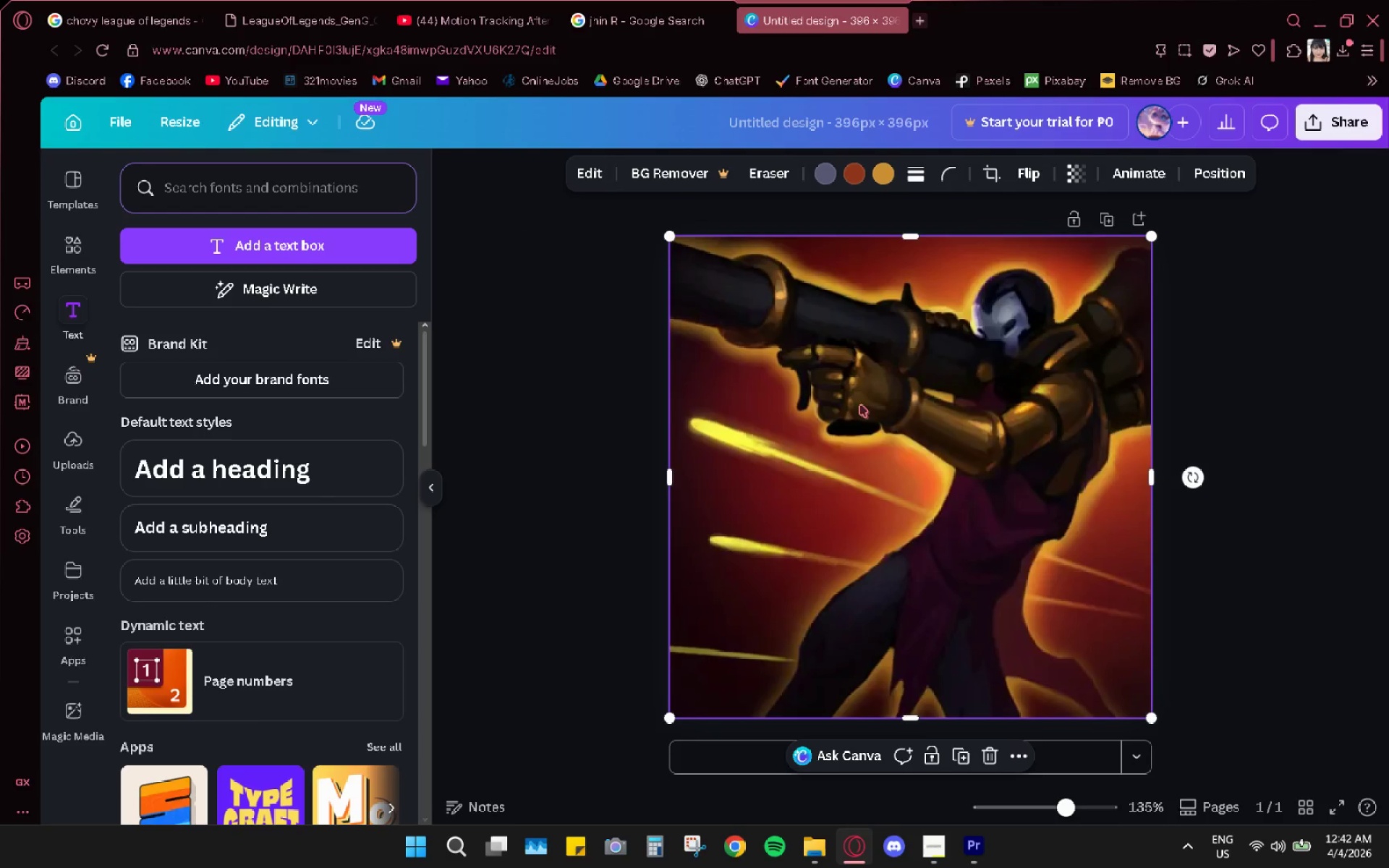 
double_click([925, 483])
 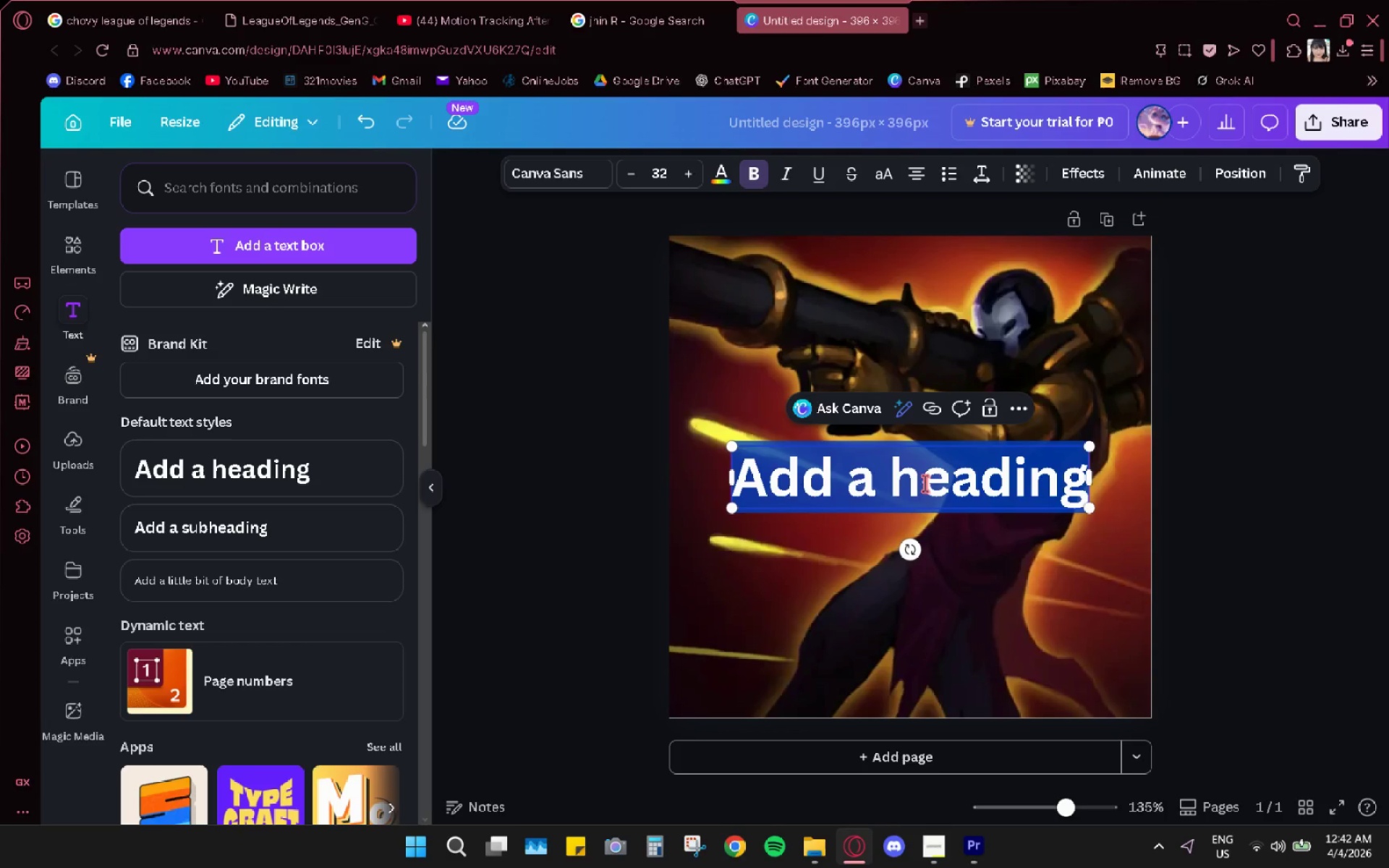 
triple_click([925, 483])
 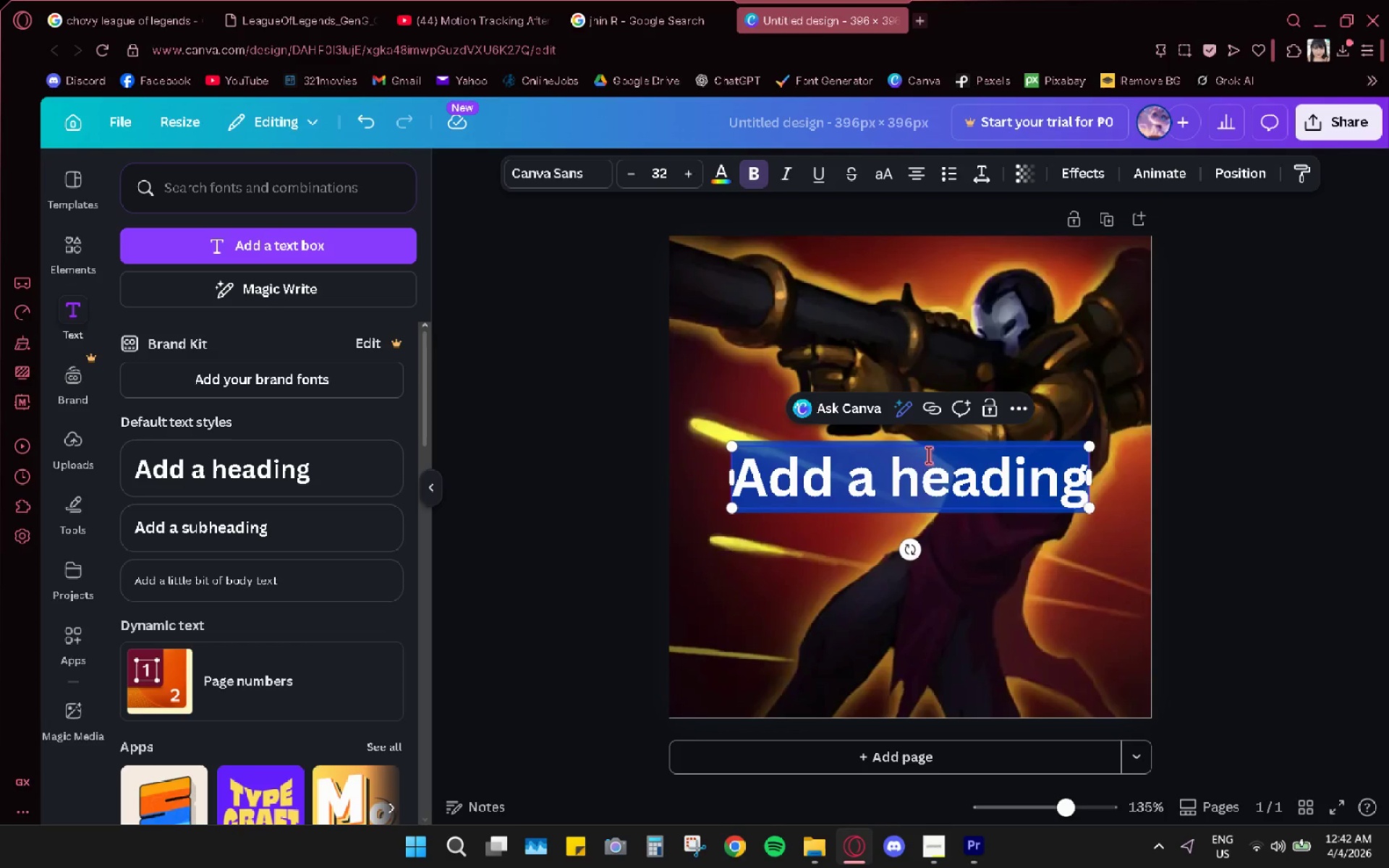 
triple_click([917, 466])
 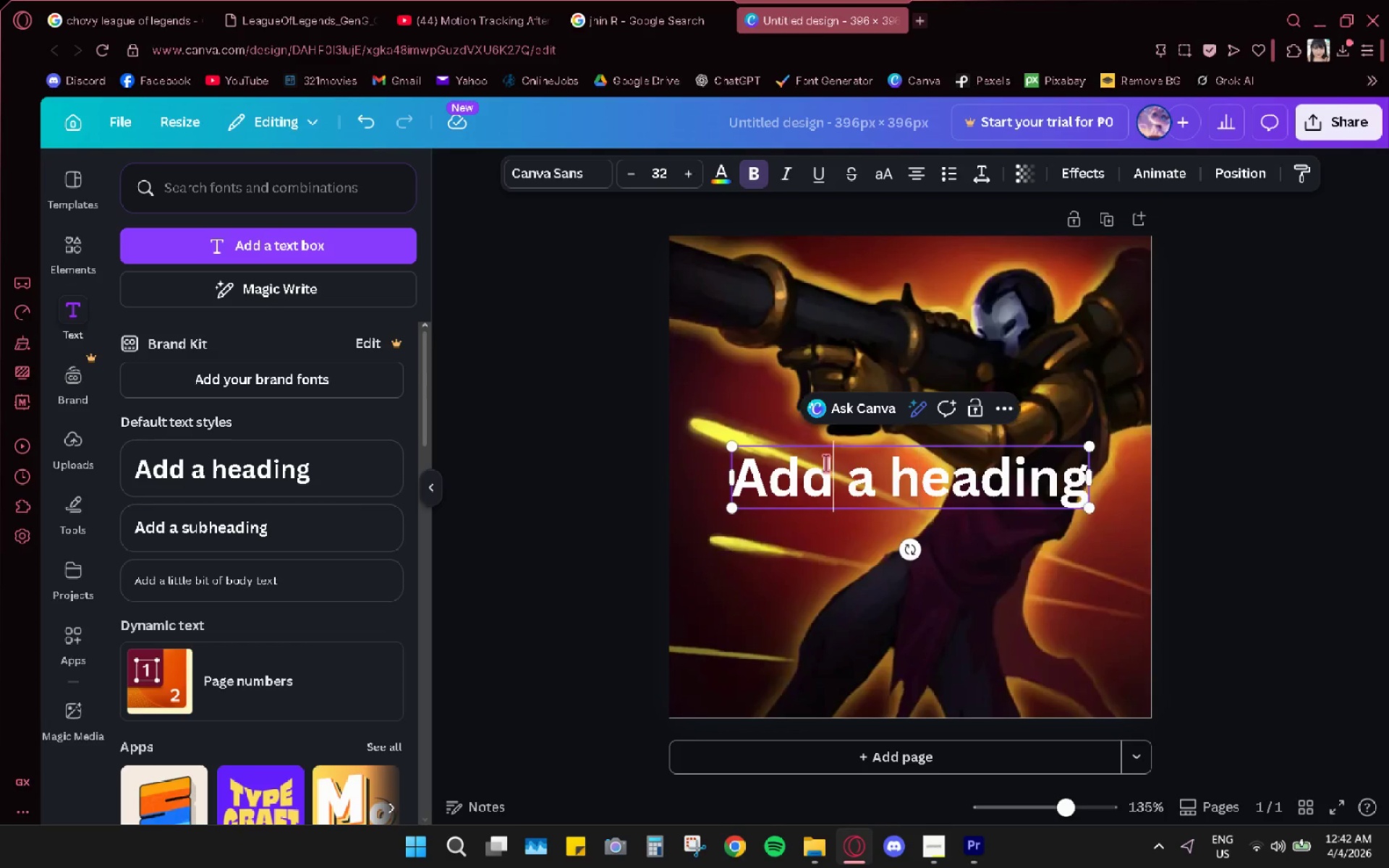 
triple_click([825, 463])
 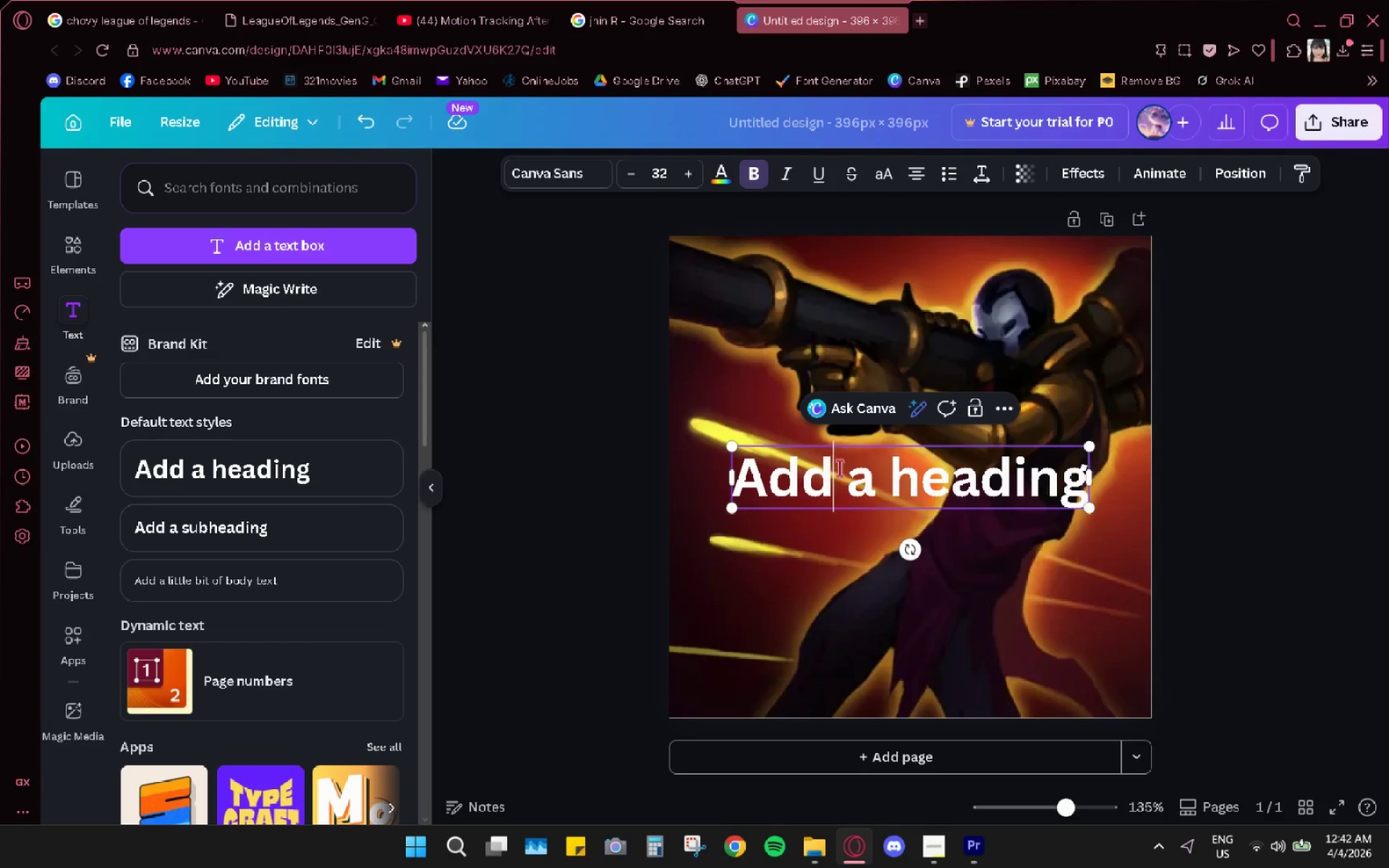 
triple_click([841, 469])
 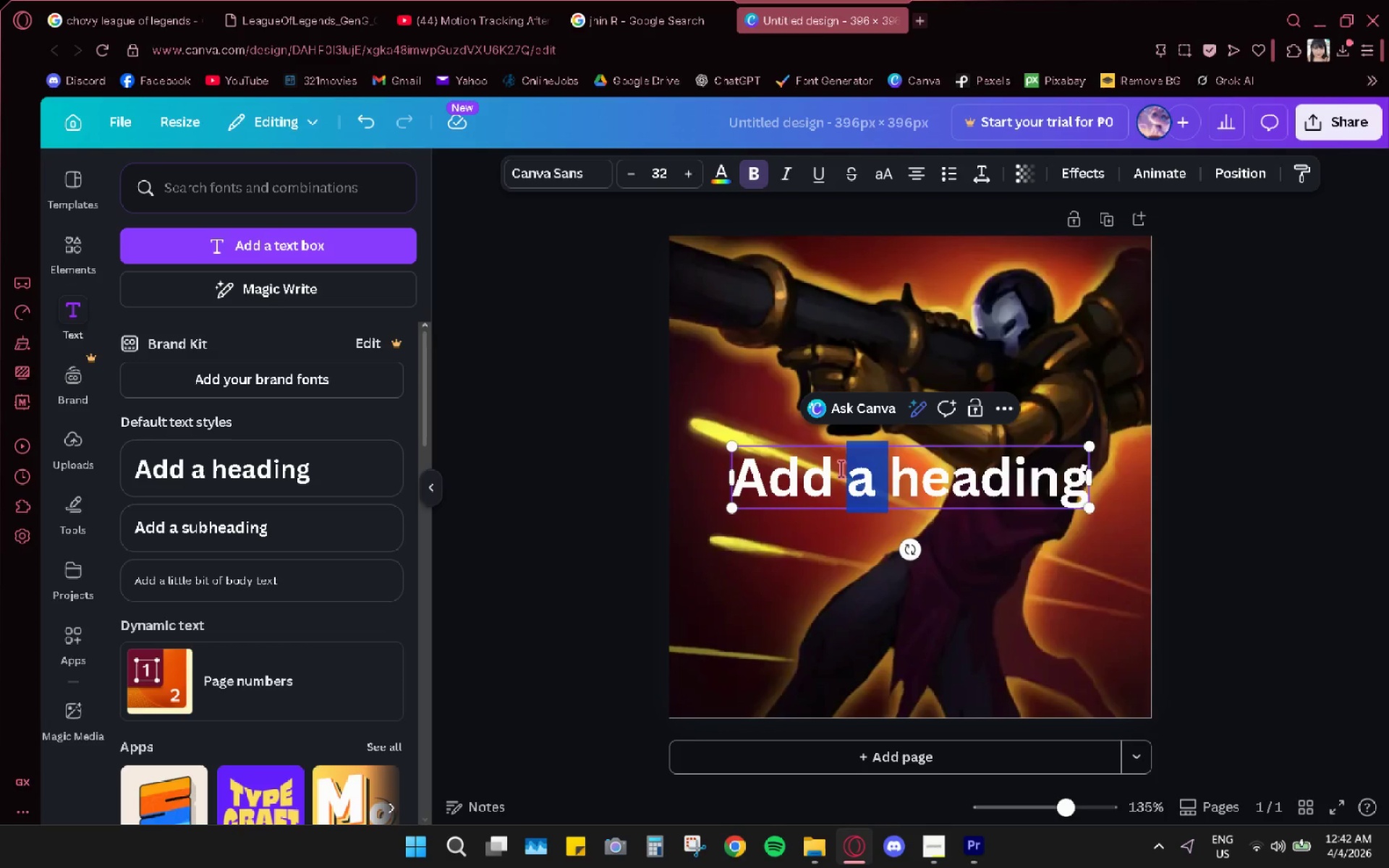 
triple_click([841, 469])
 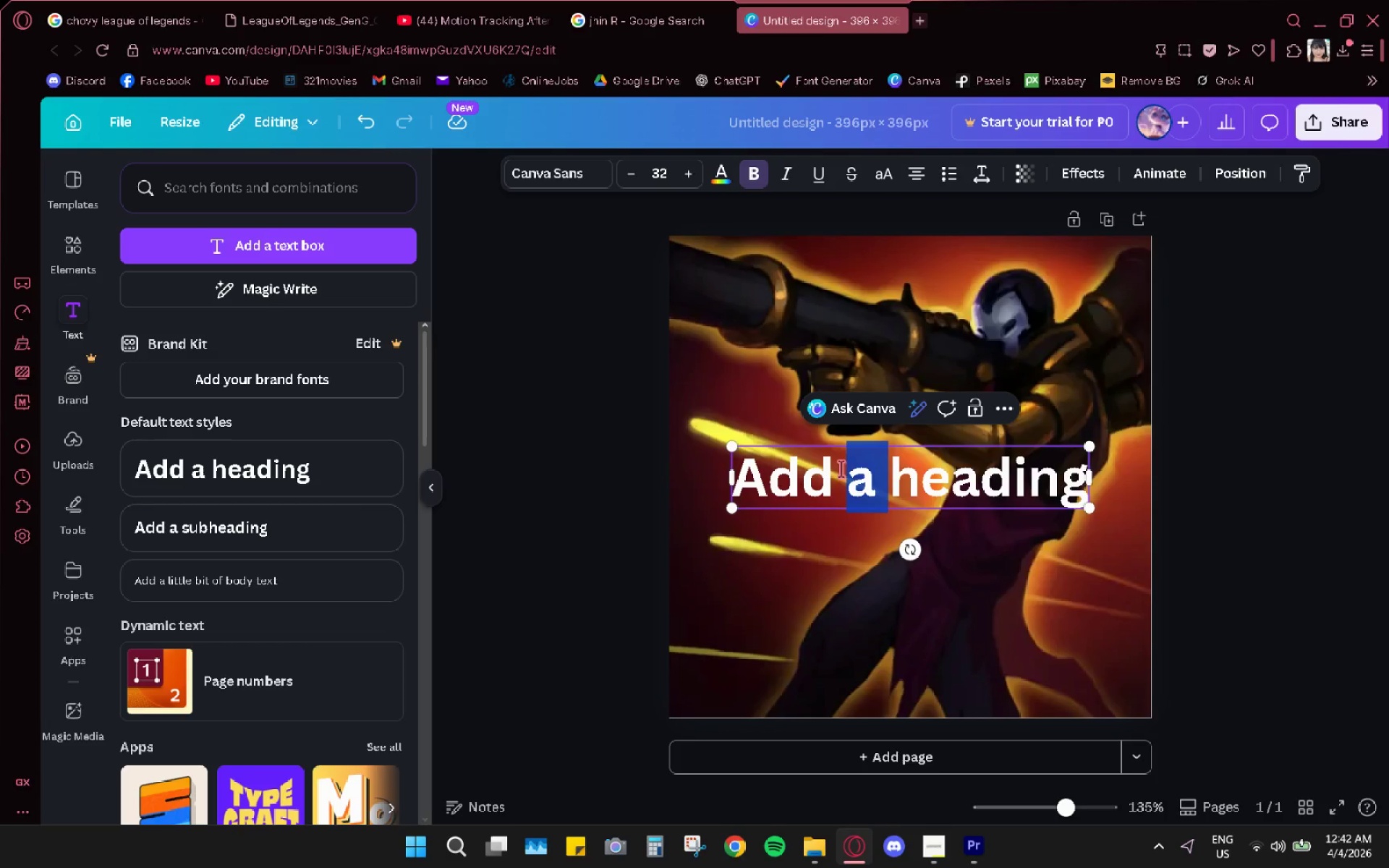 
triple_click([841, 469])
 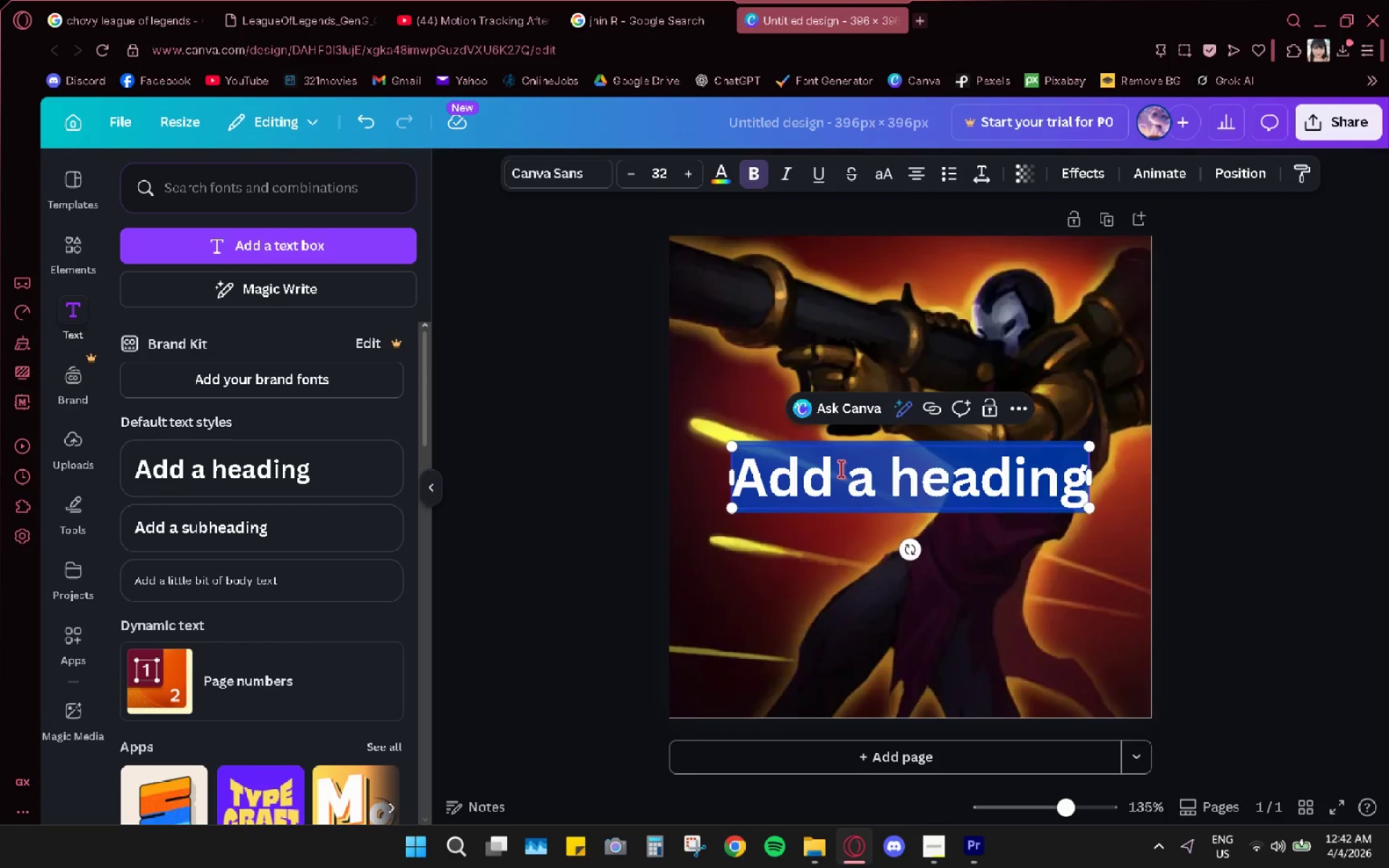 
key(Shift+R)
 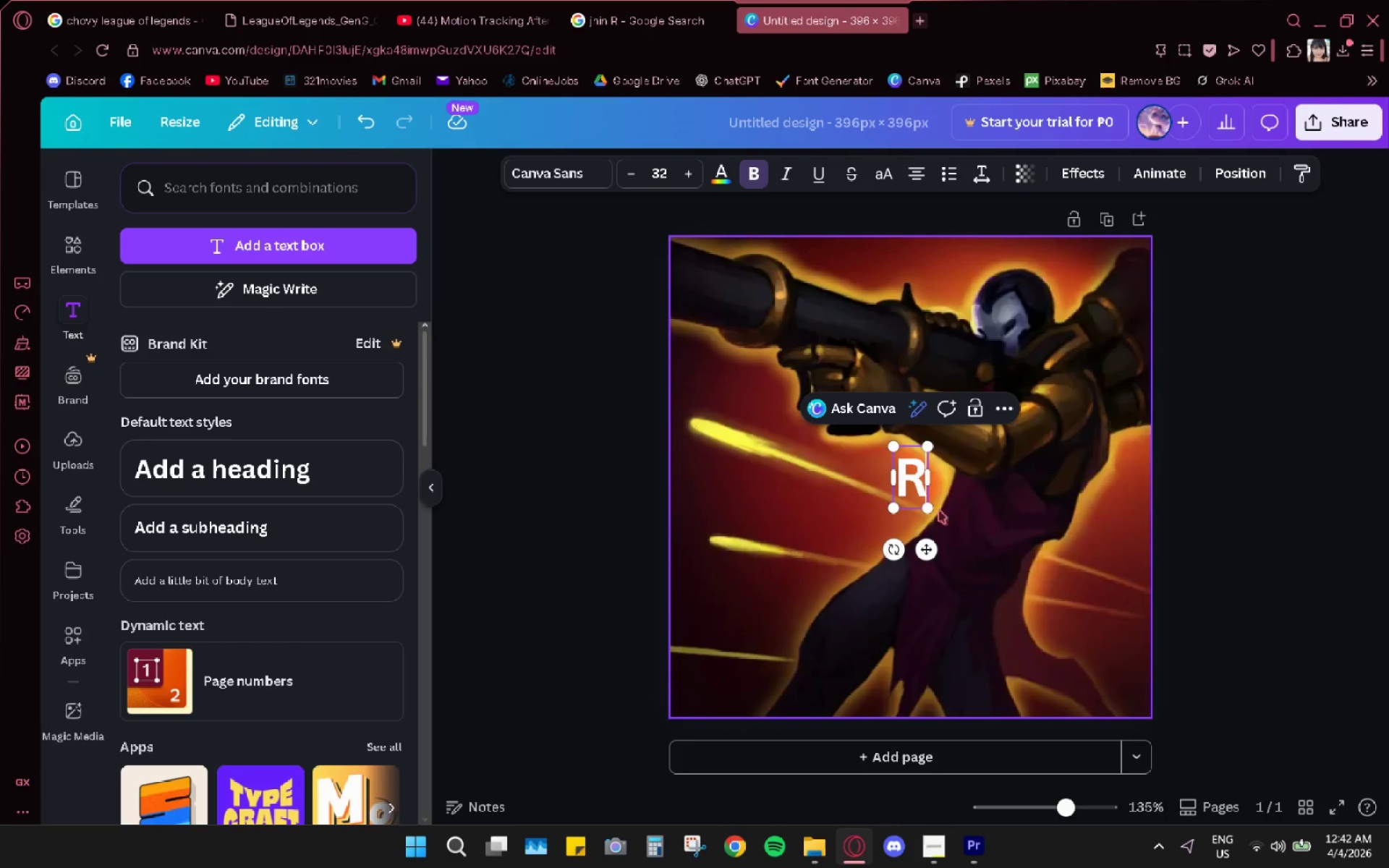 
left_click_drag(start_coordinate=[935, 509], to_coordinate=[1118, 626])
 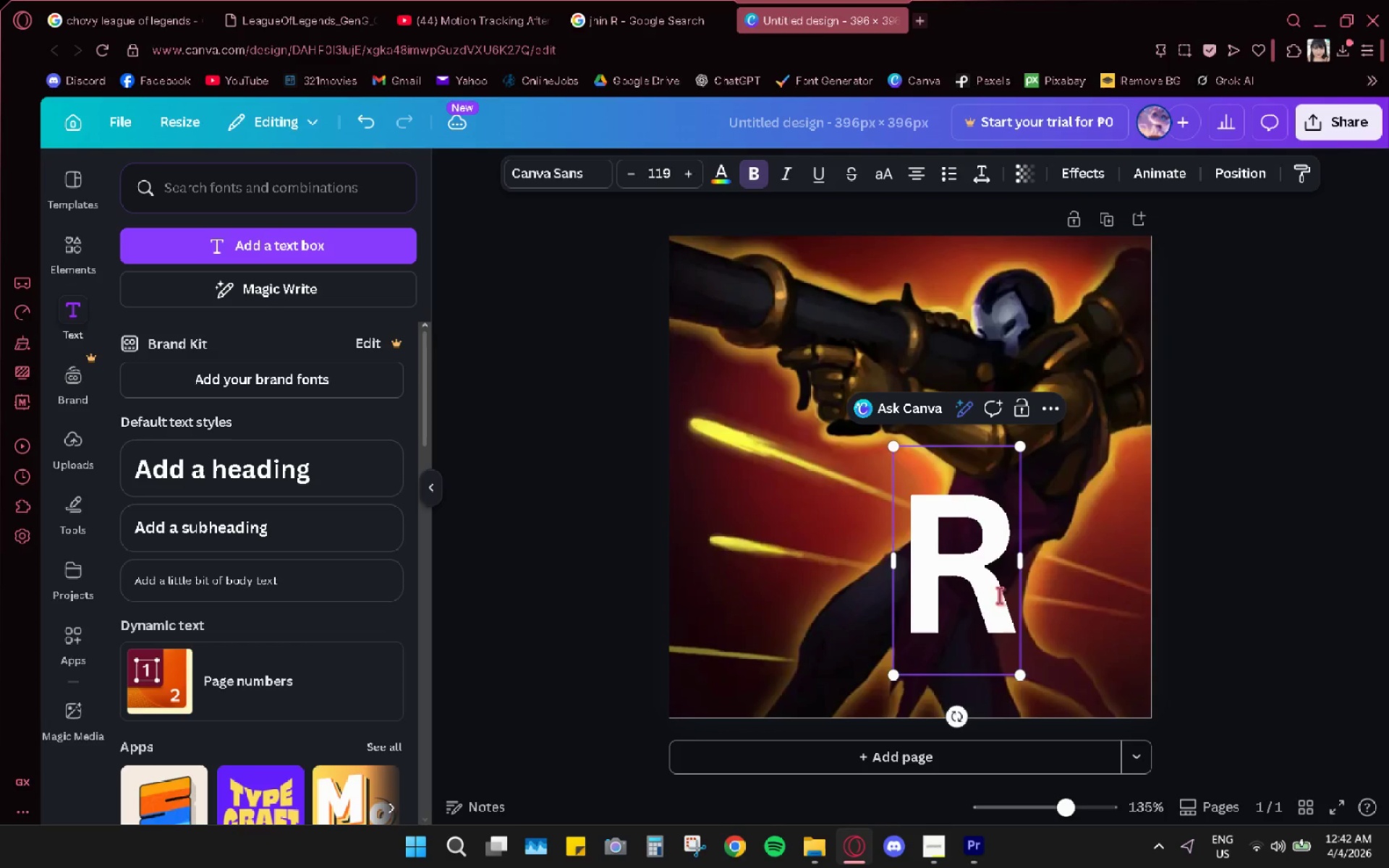 
left_click_drag(start_coordinate=[982, 592], to_coordinate=[898, 465])
 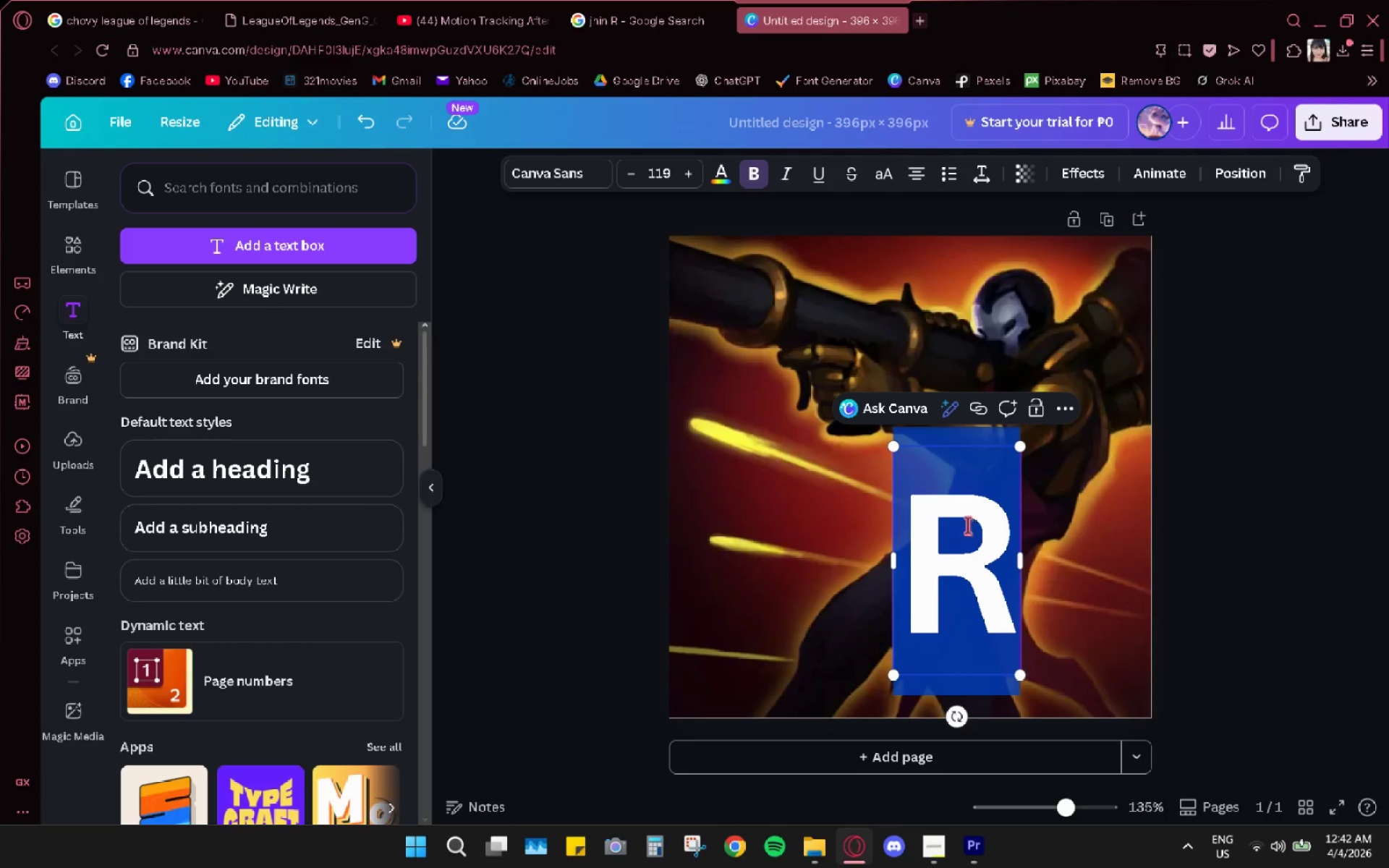 
left_click([965, 542])
 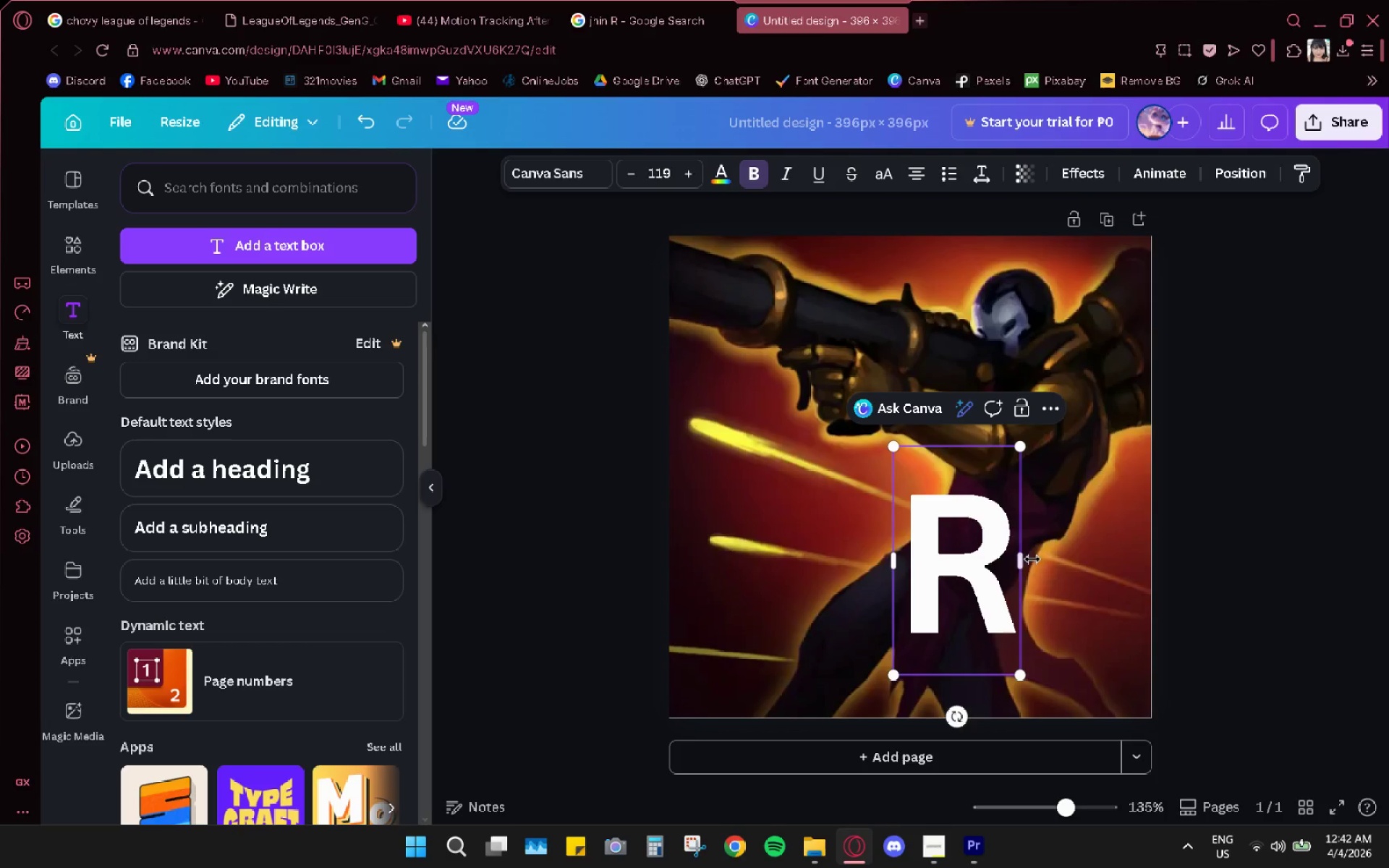 
left_click_drag(start_coordinate=[1024, 561], to_coordinate=[1082, 566])
 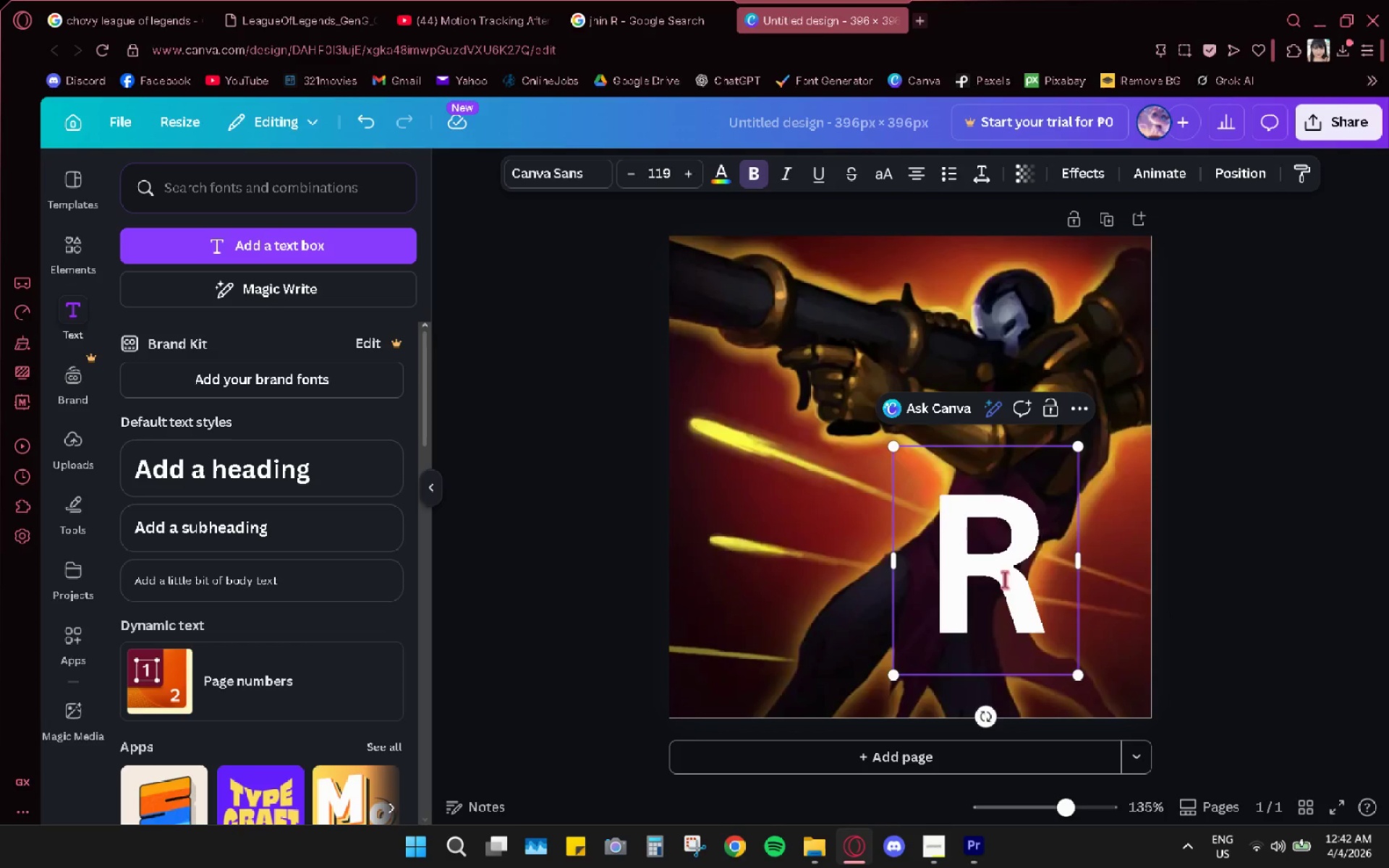 
left_click_drag(start_coordinate=[1005, 580], to_coordinate=[946, 502])
 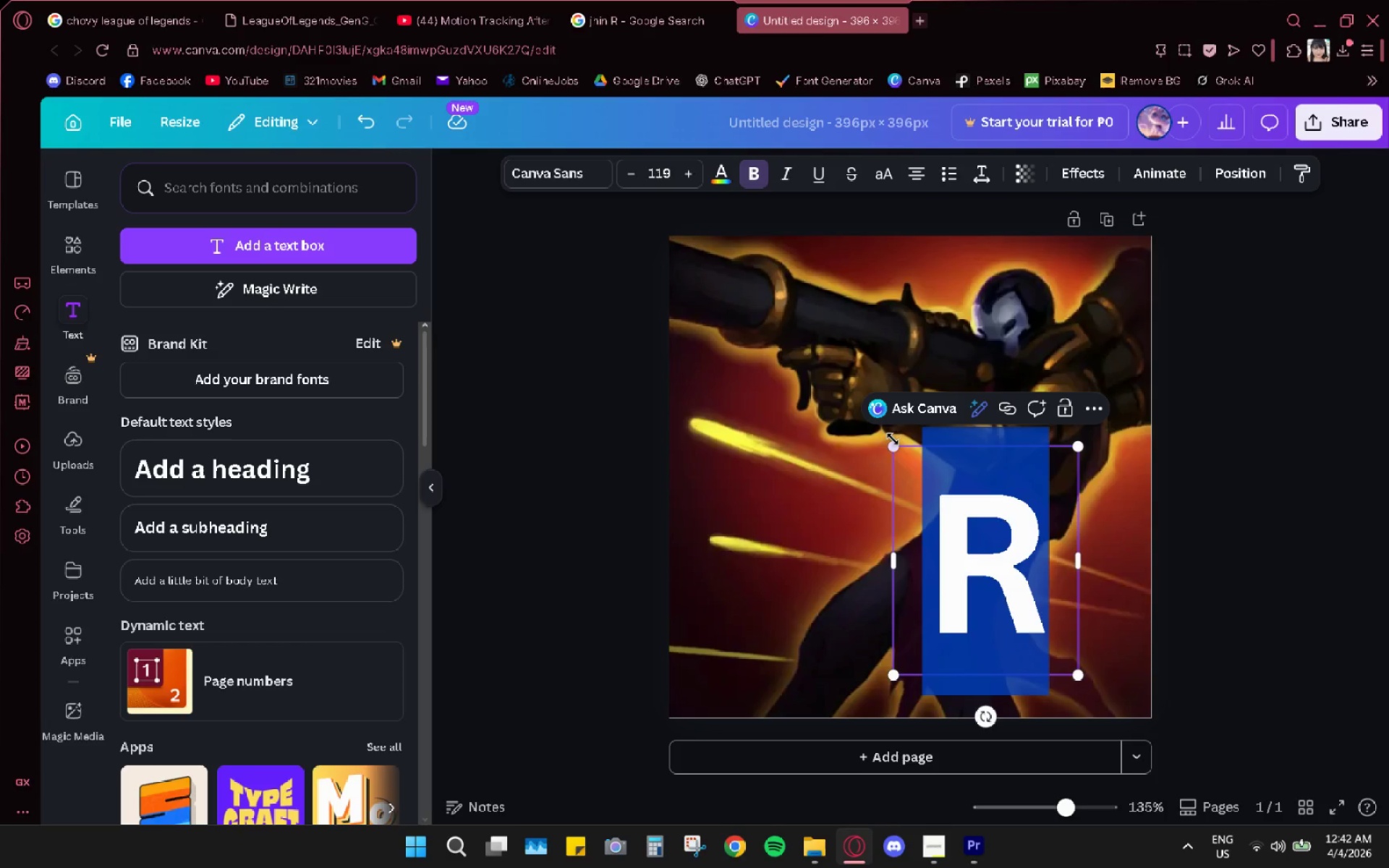 
left_click_drag(start_coordinate=[897, 448], to_coordinate=[665, 284])
 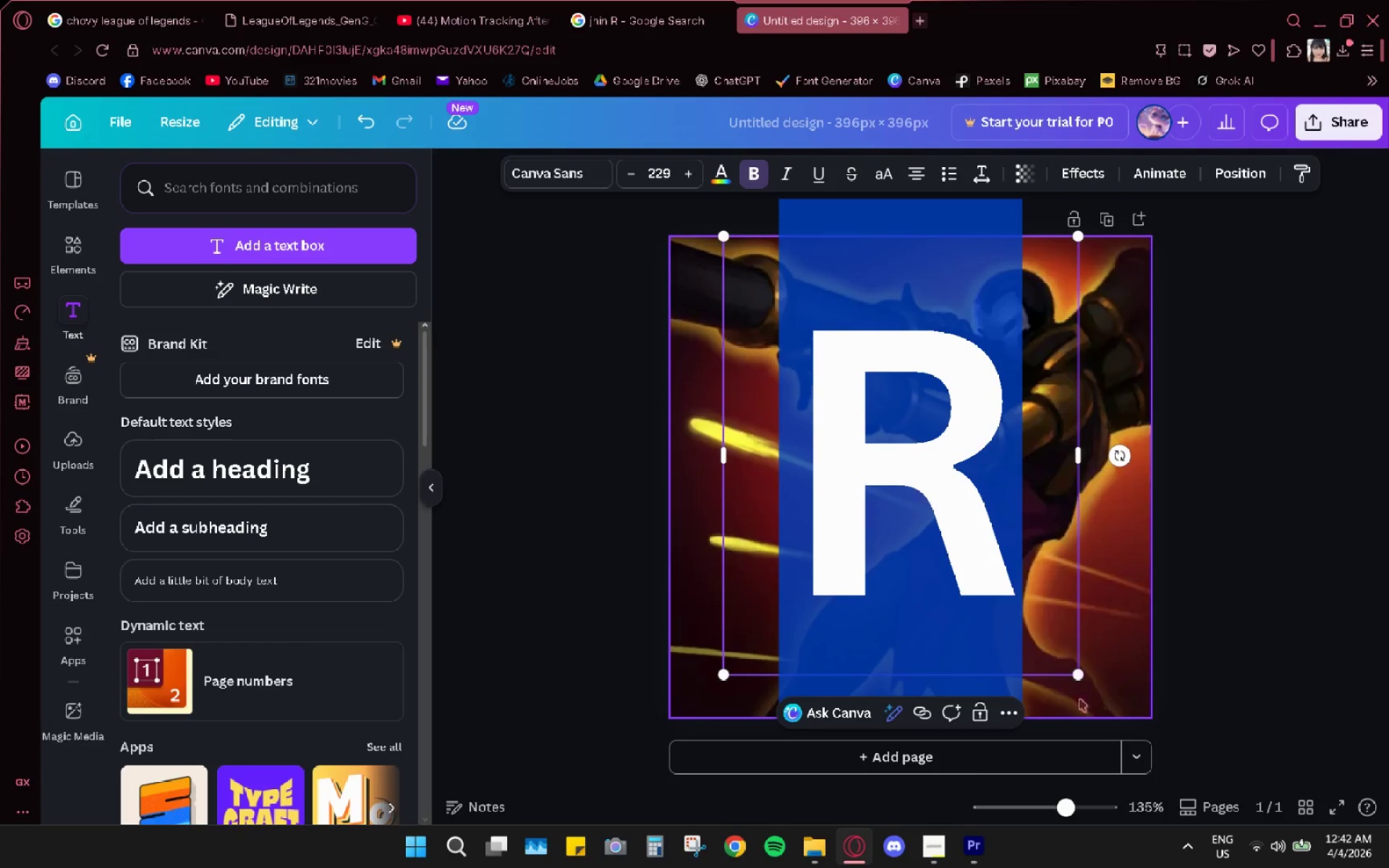 
left_click_drag(start_coordinate=[1078, 676], to_coordinate=[1110, 726])
 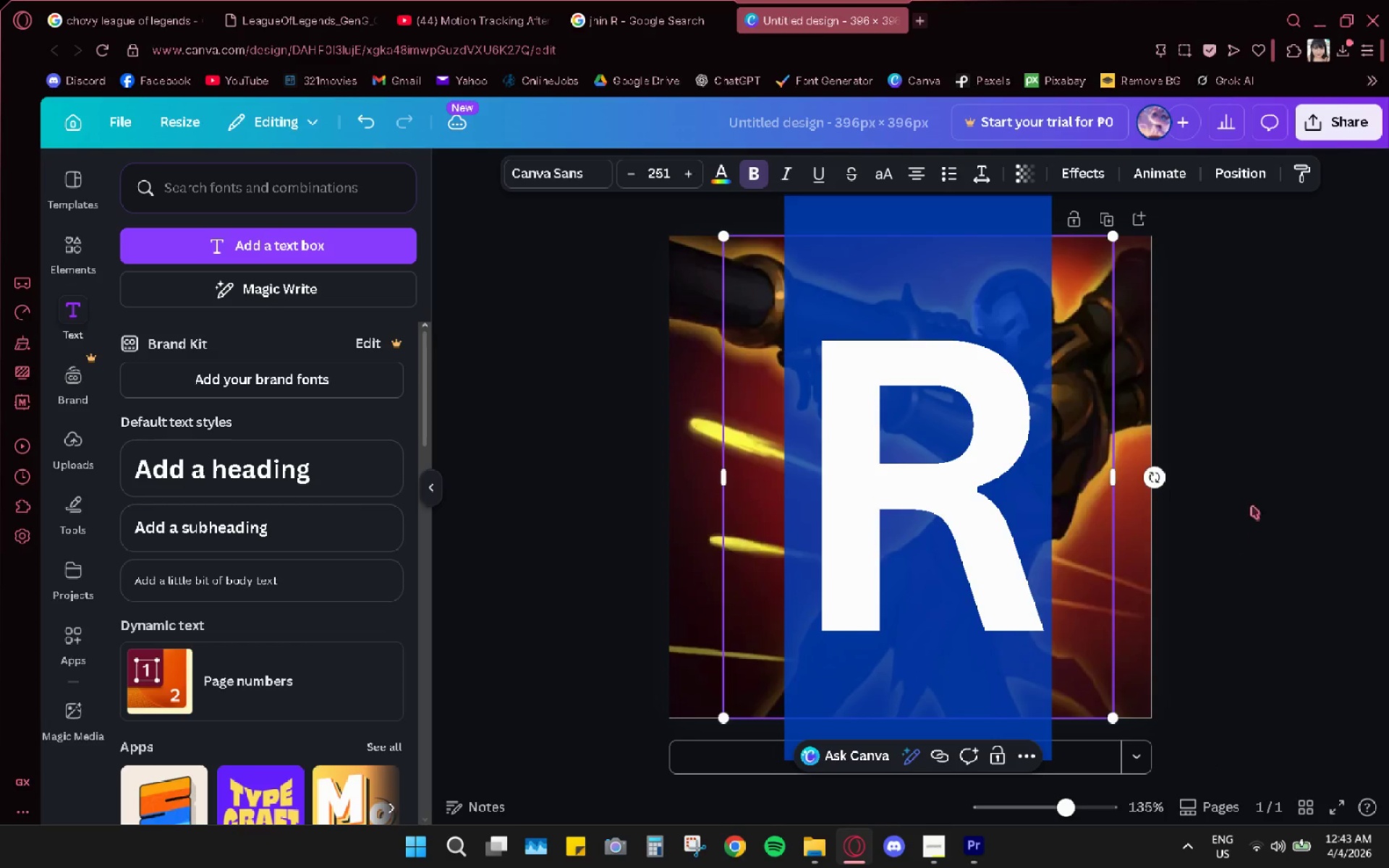 
left_click([1263, 476])
 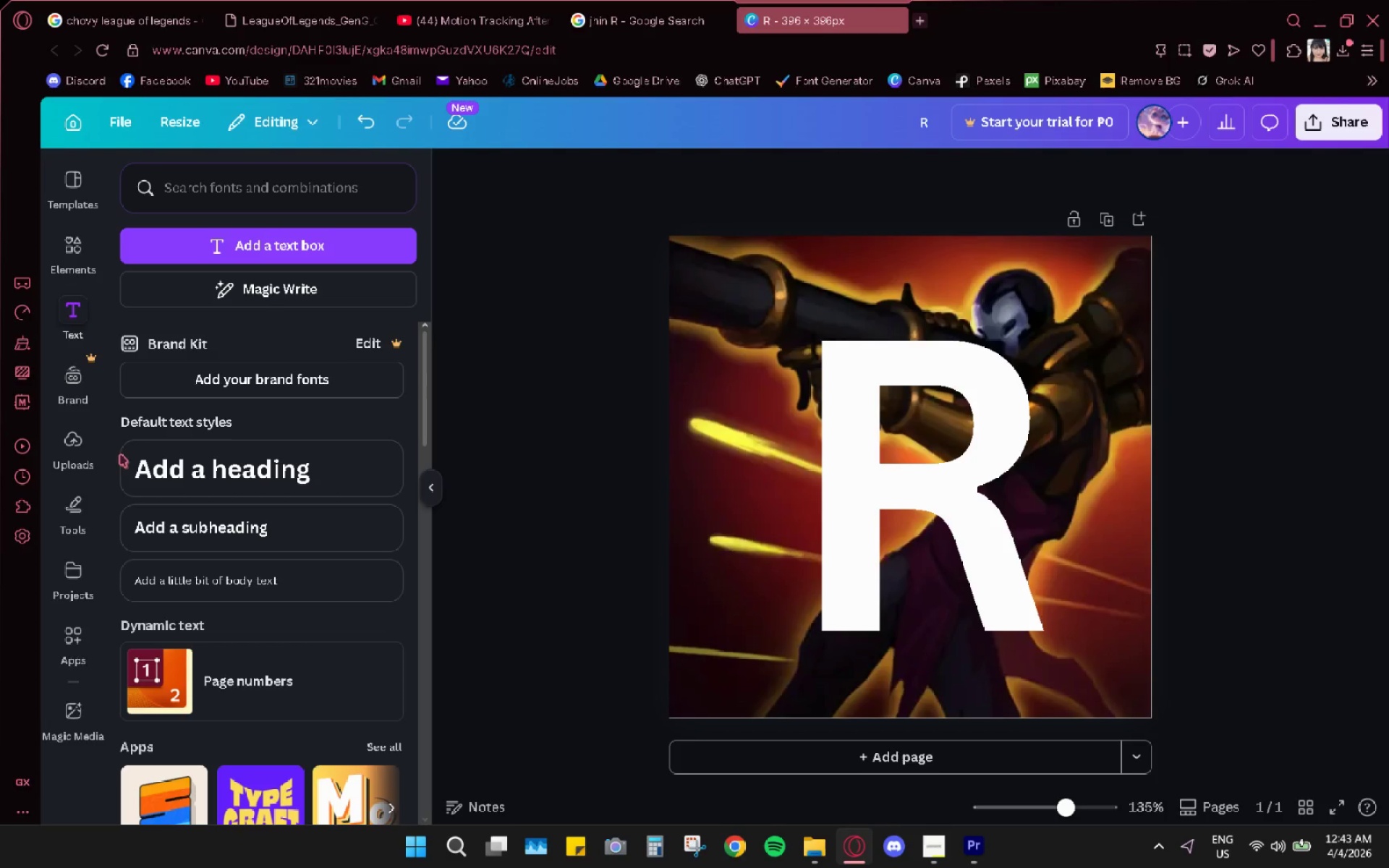 
wait(6.05)
 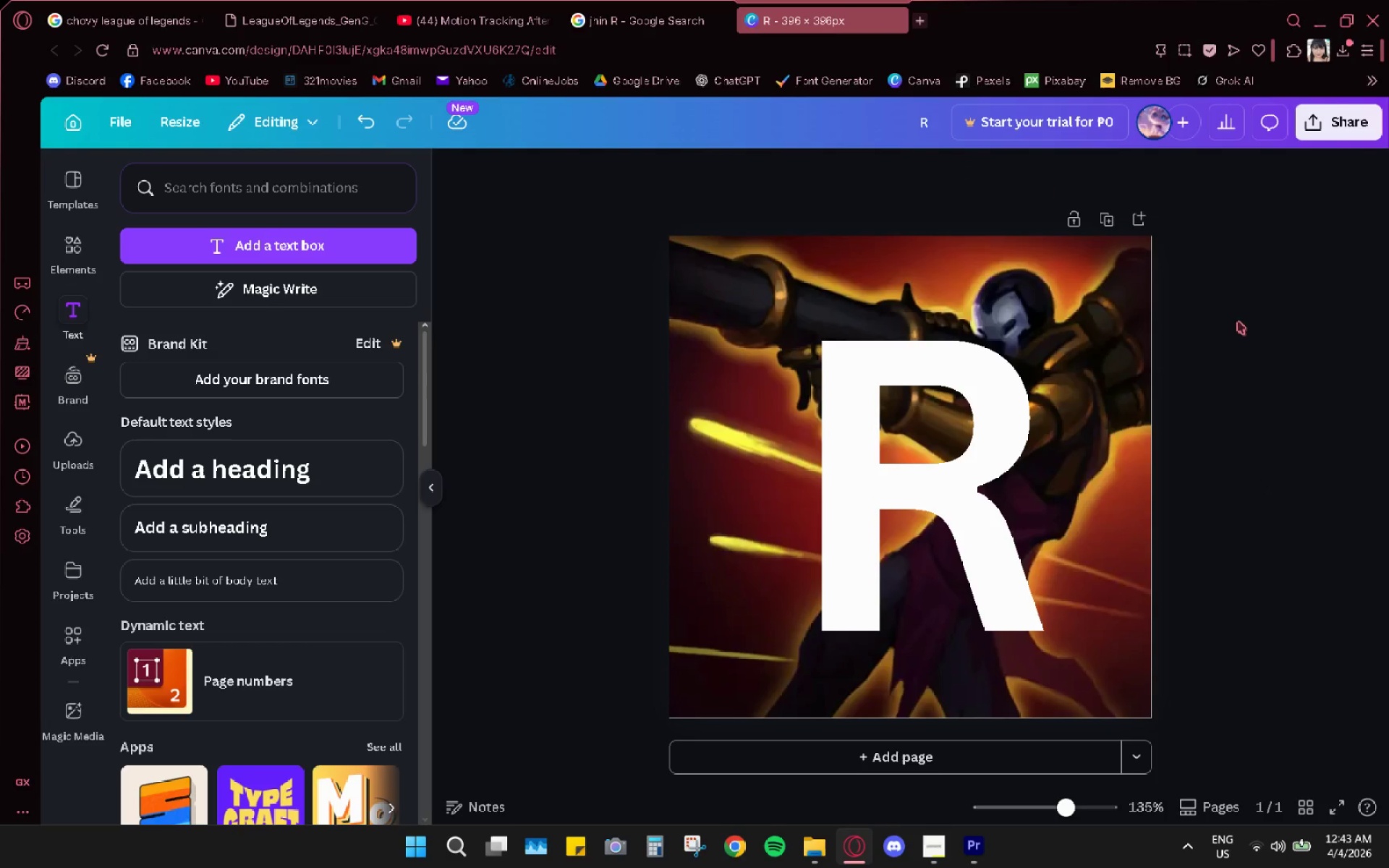 
left_click([1257, 283])
 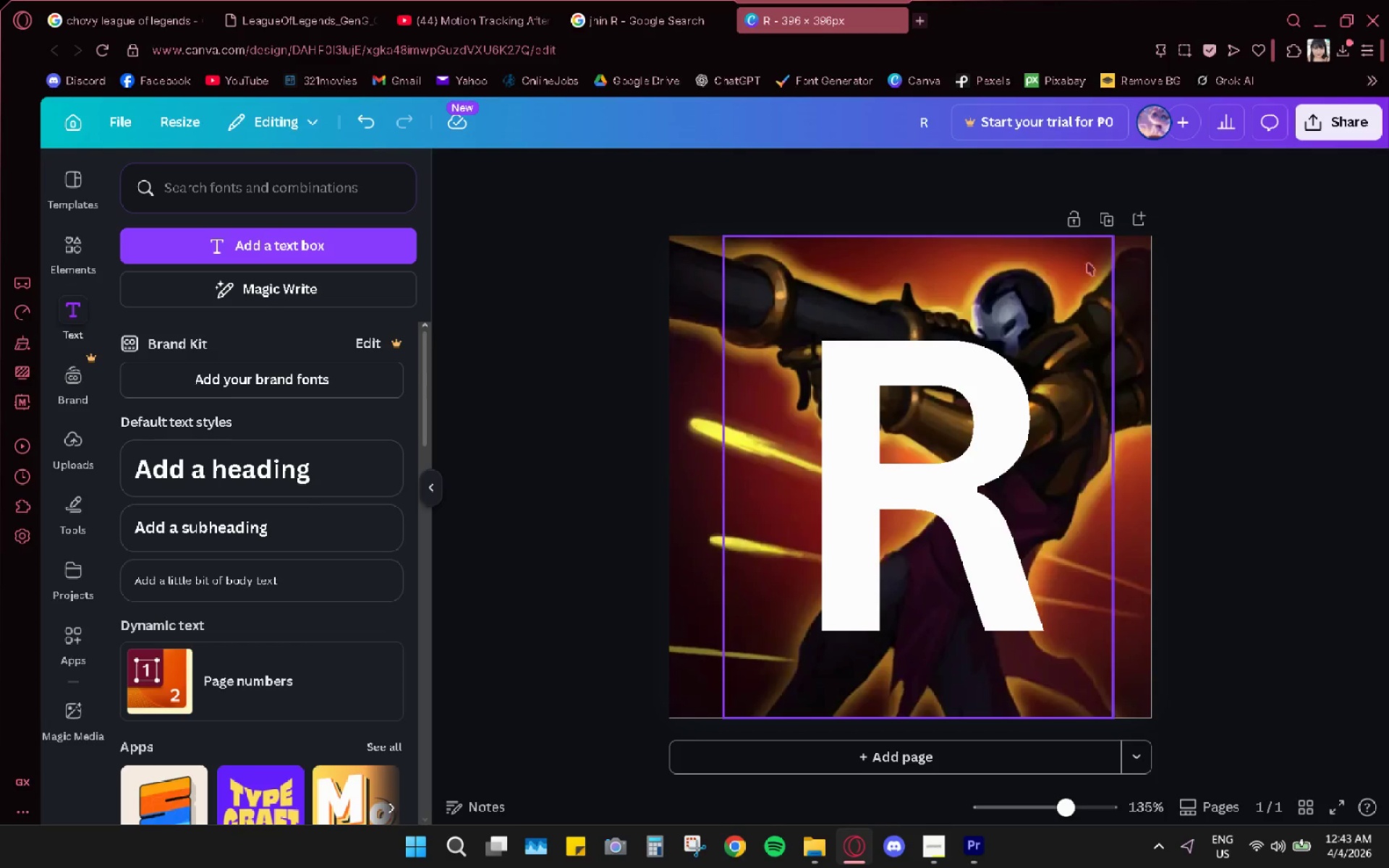 
left_click([1234, 269])
 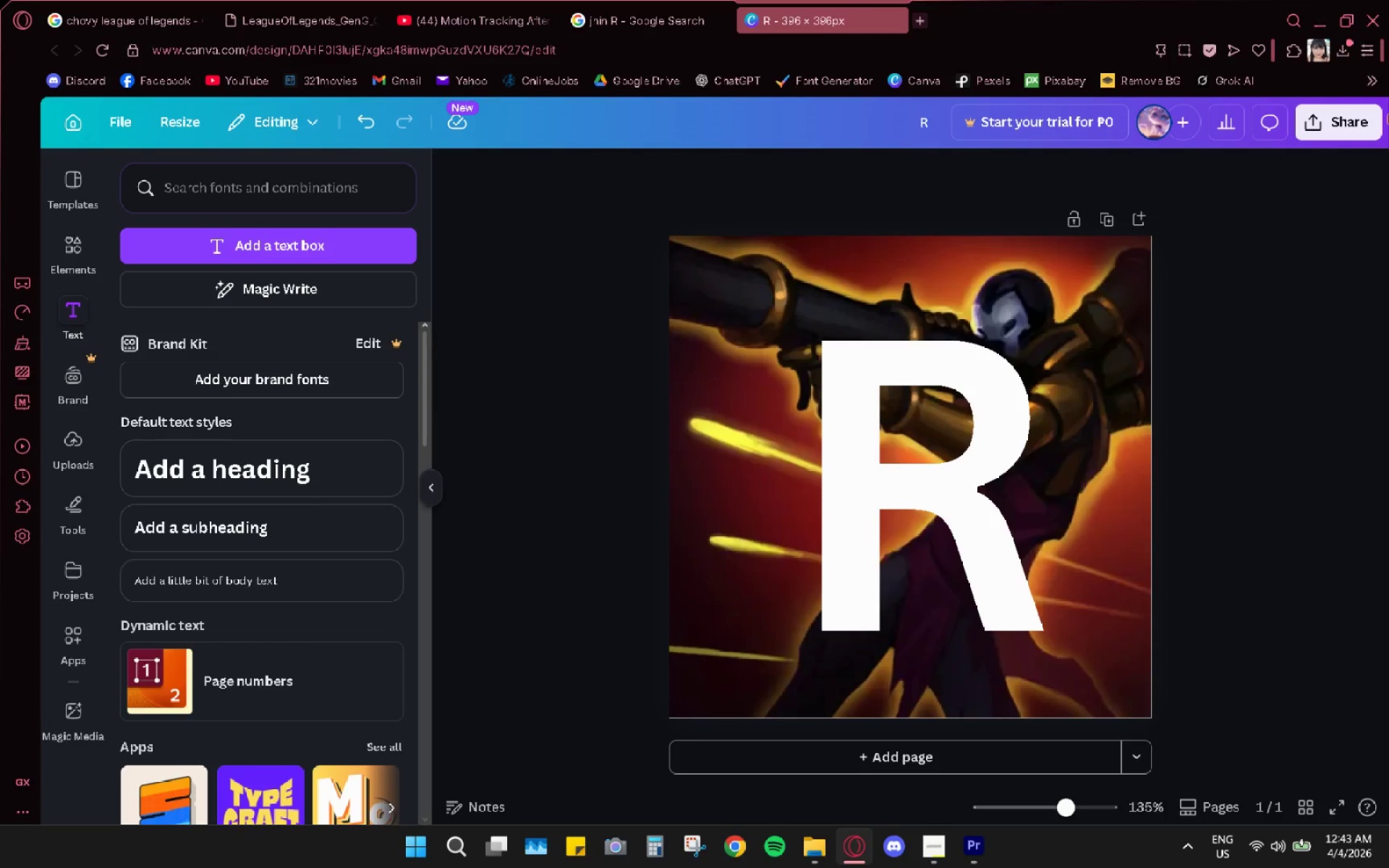 
left_click([1364, 124])
 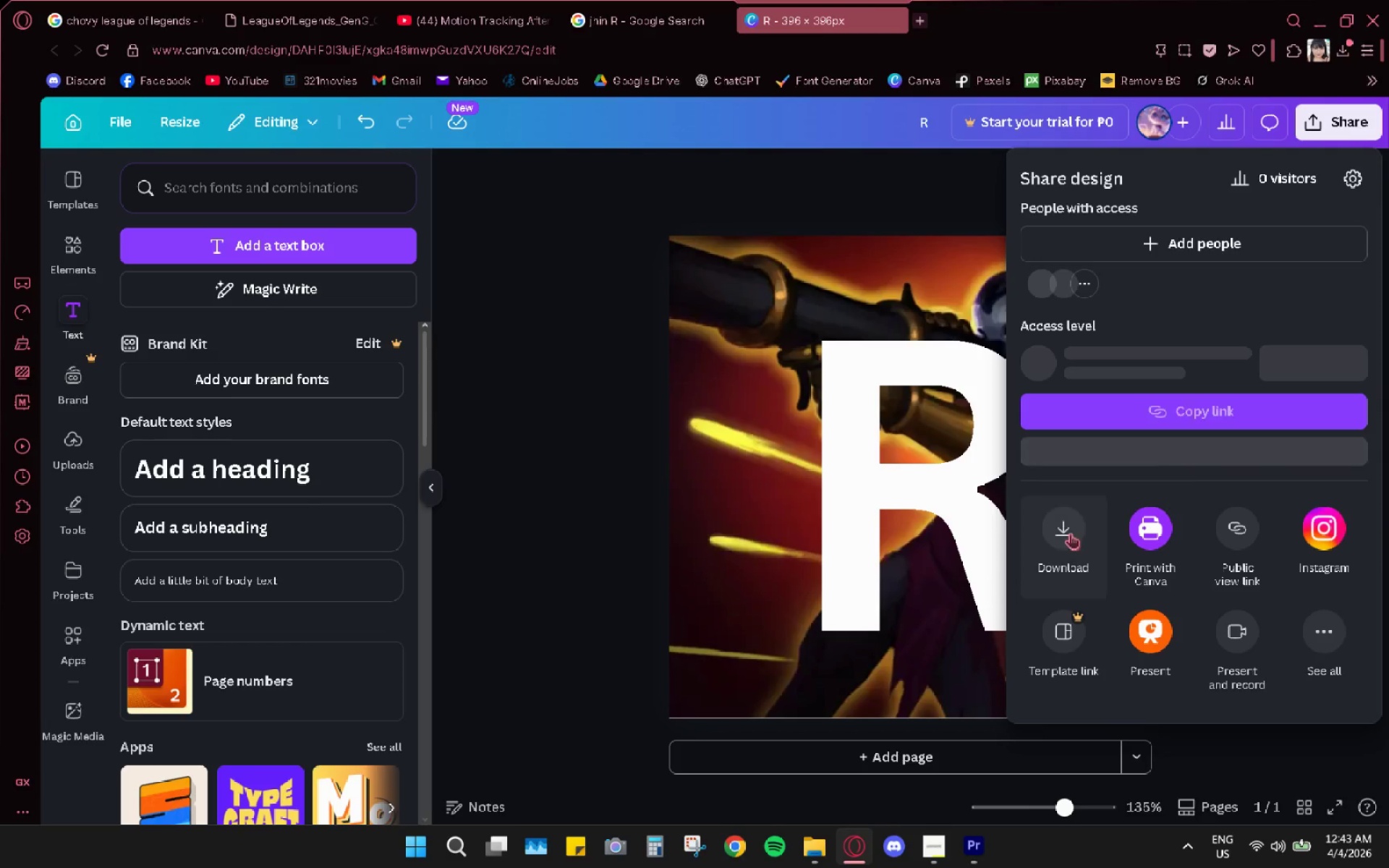 
left_click([1066, 535])
 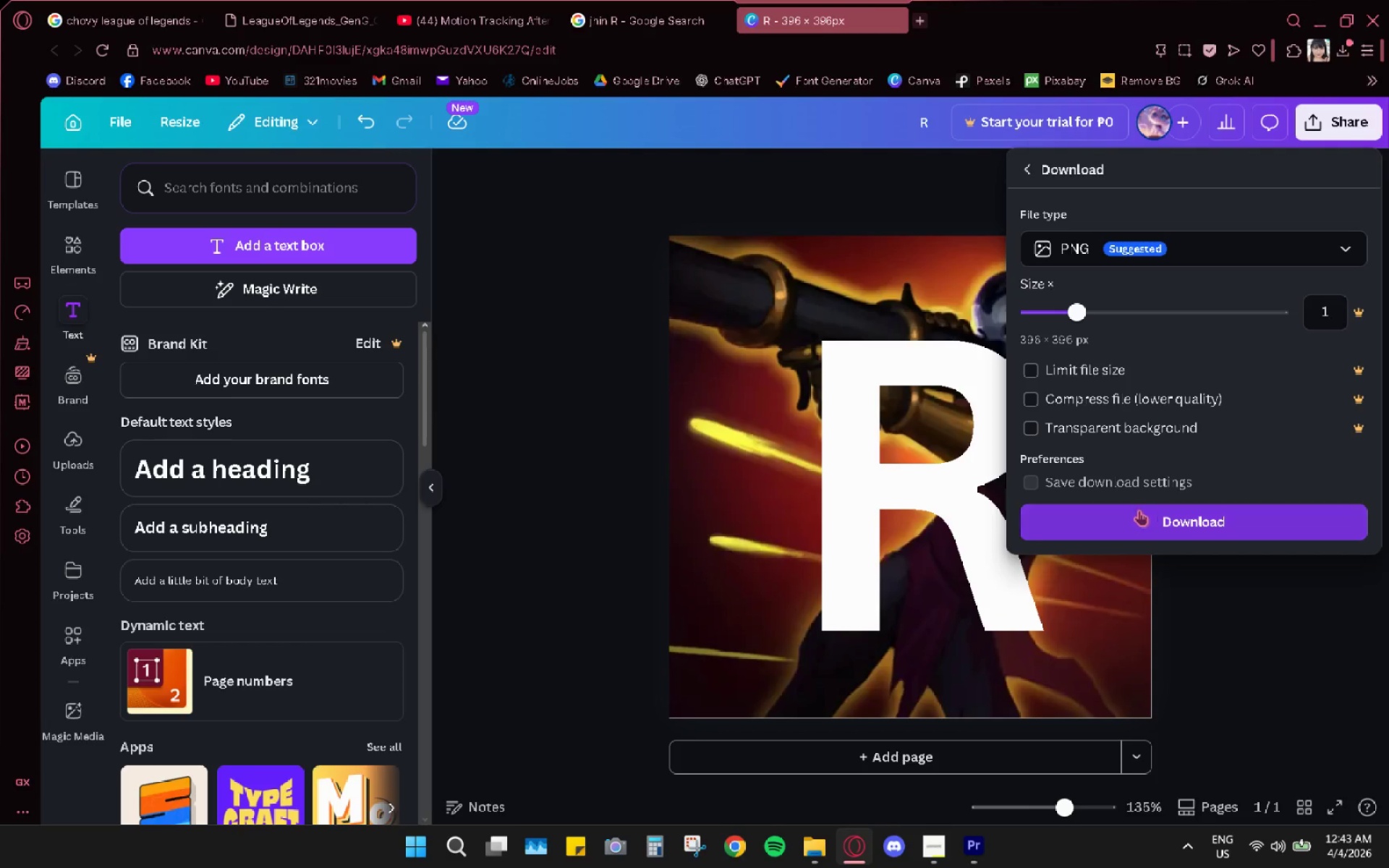 
left_click([1150, 530])
 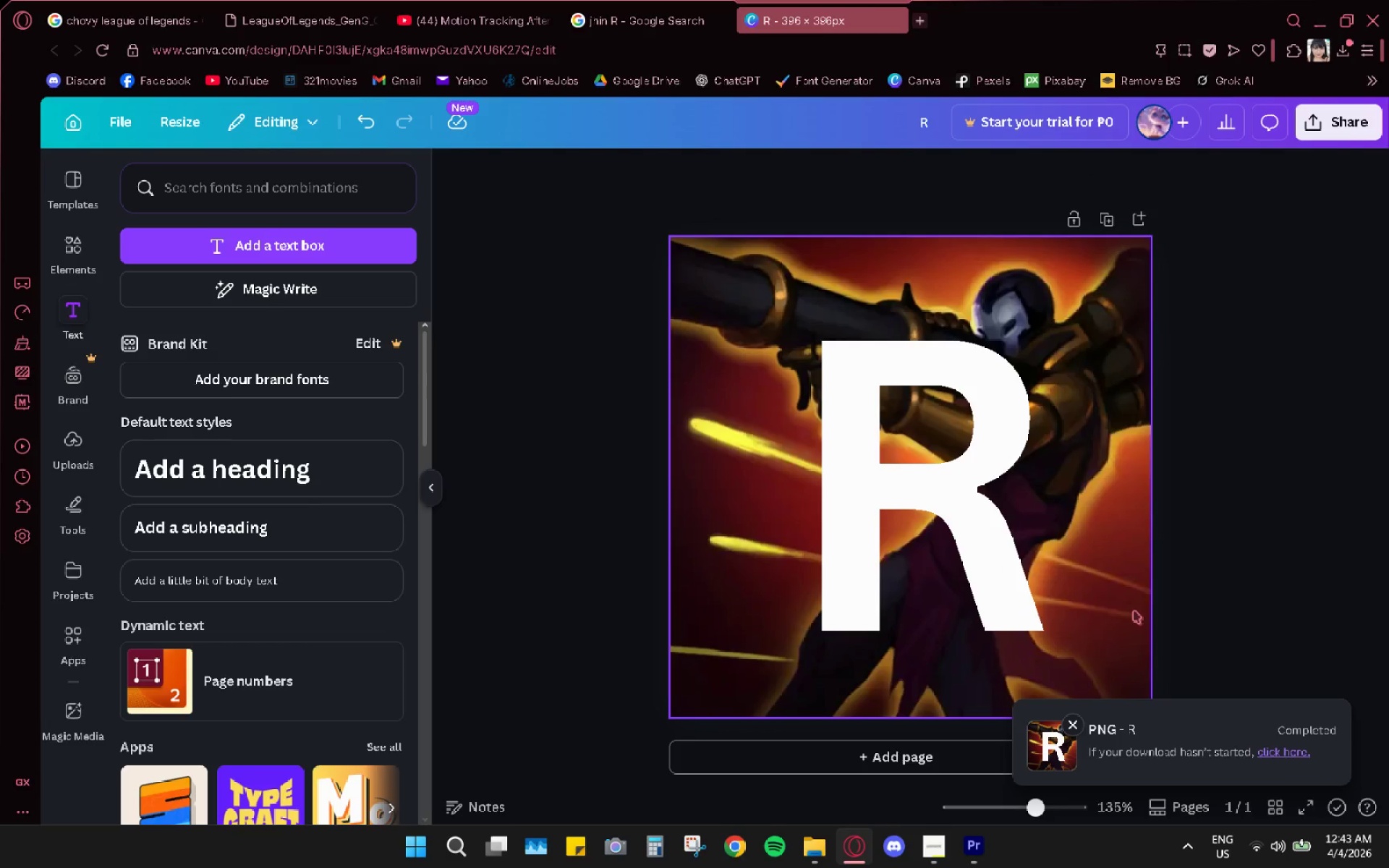 
left_click([826, 851])
 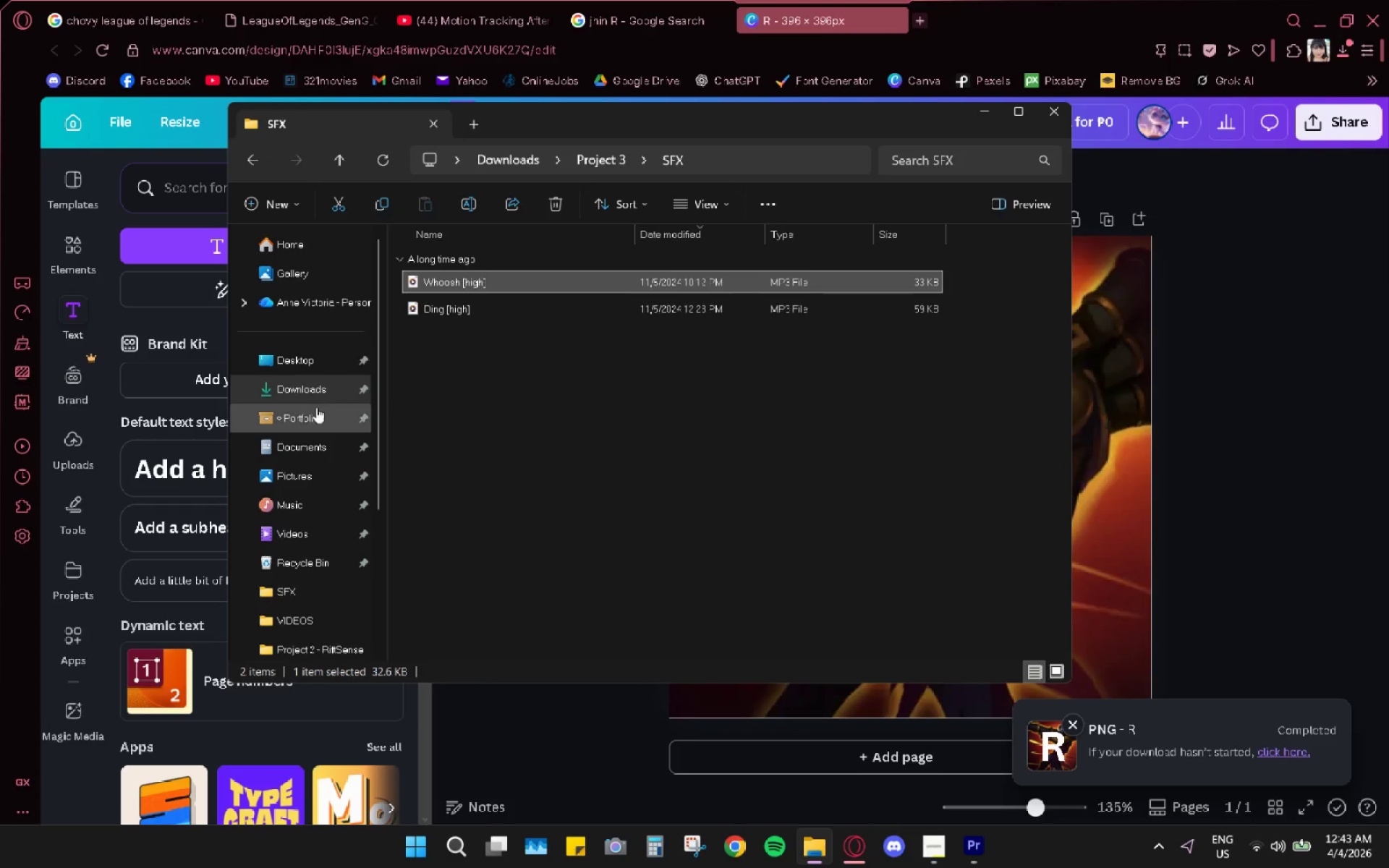 
left_click([303, 388])
 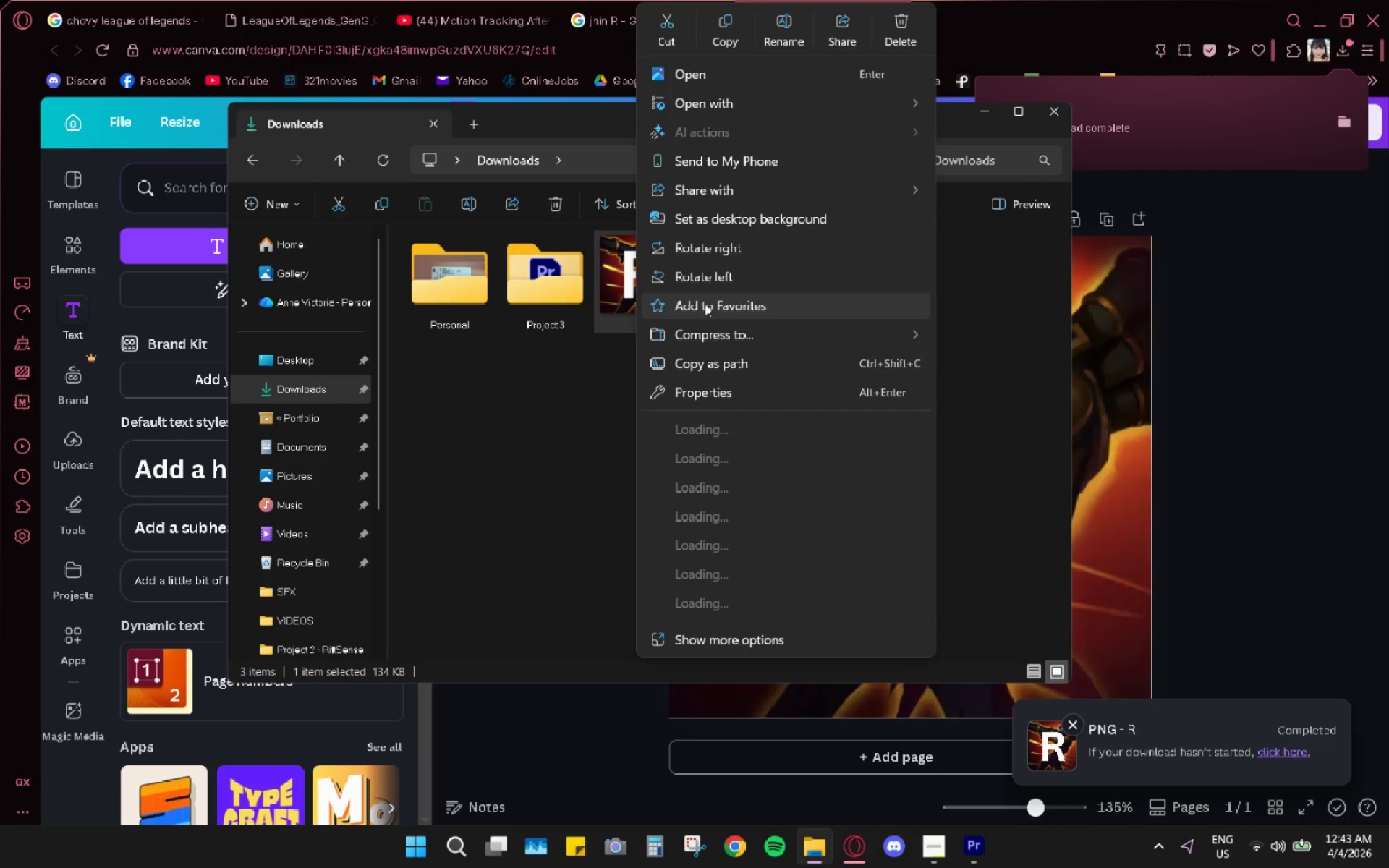 
left_click([790, 20])
 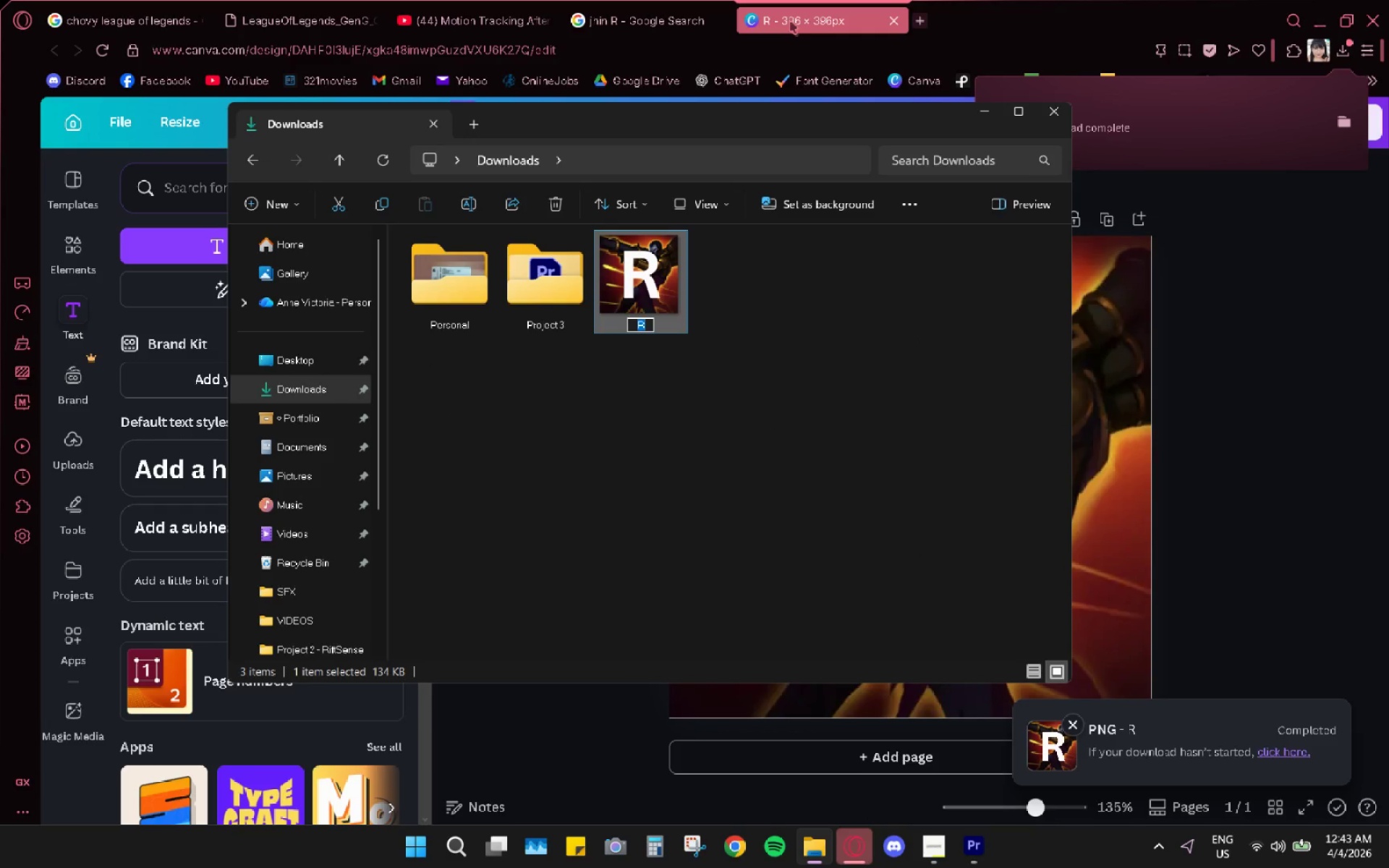 
type(Jhin R)
 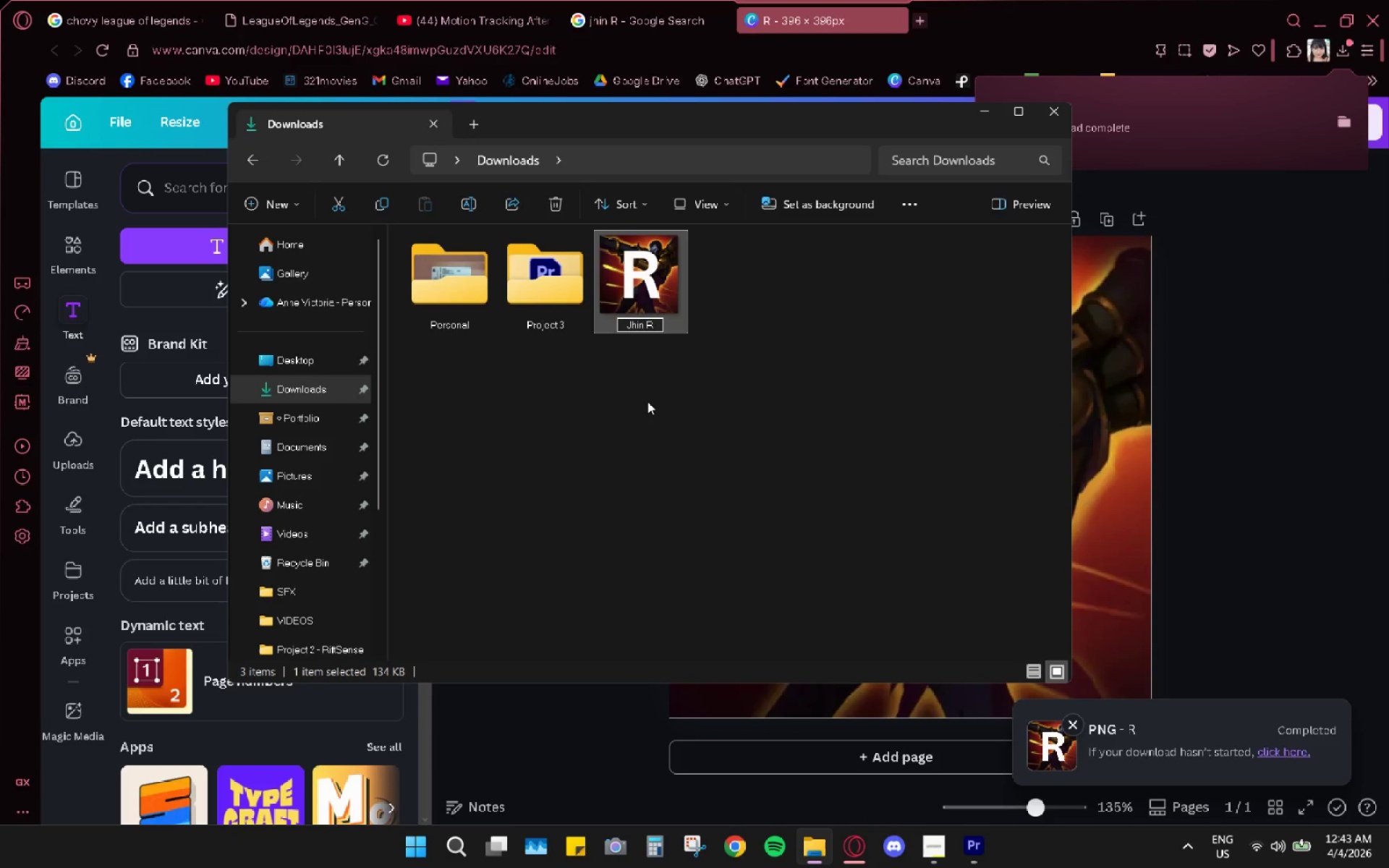 
double_click([655, 292])
 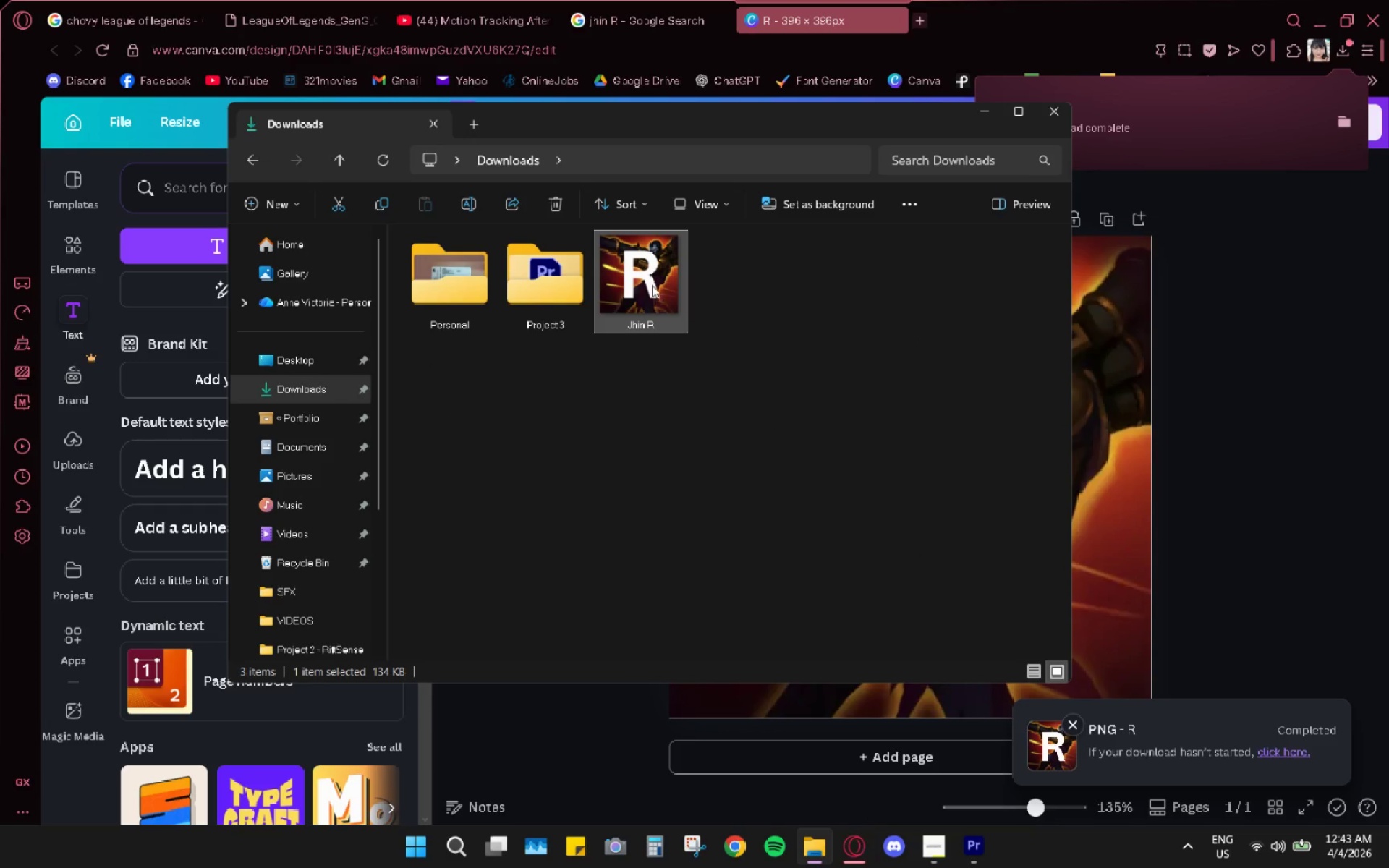 
key(Control+X)
 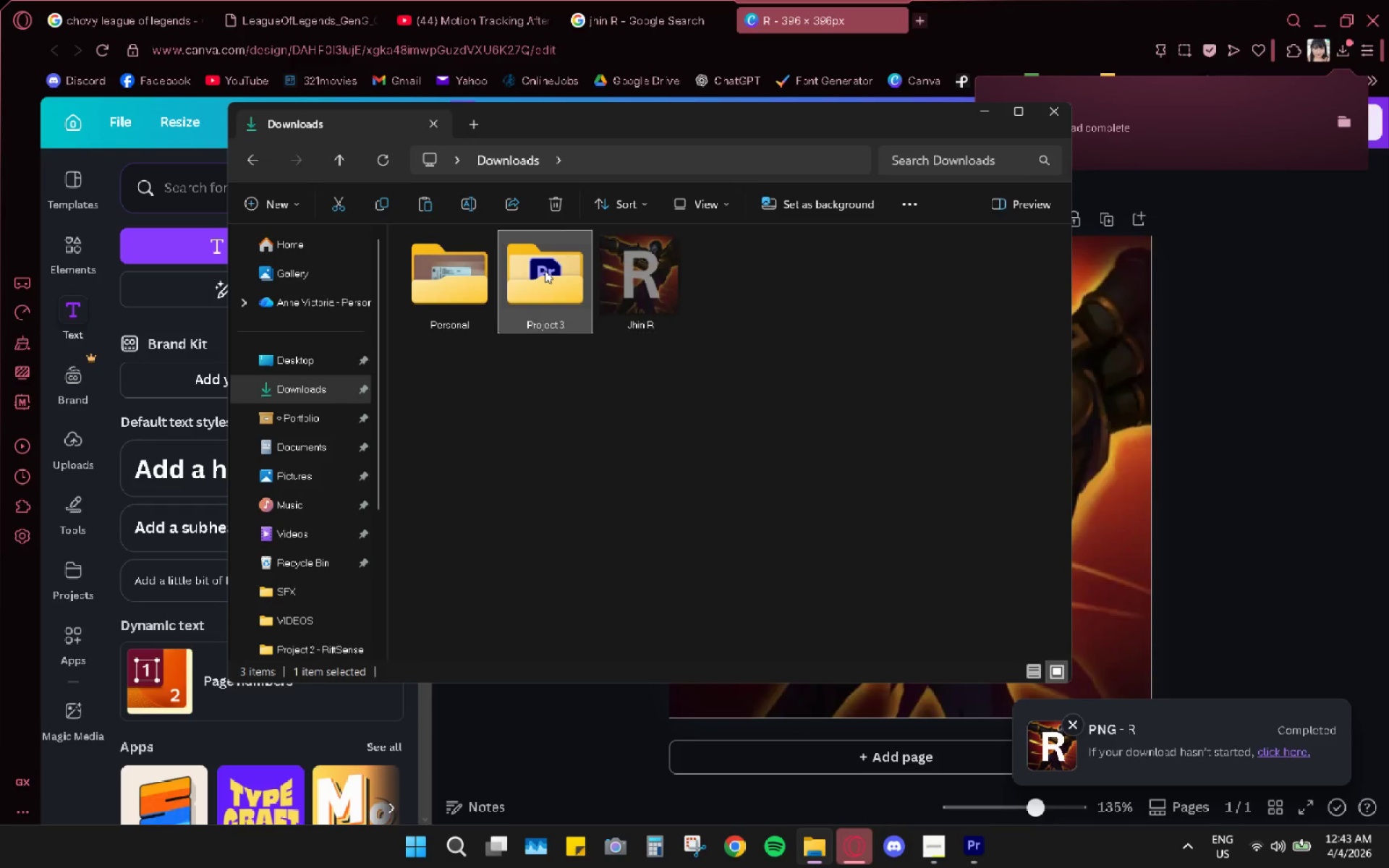 
double_click([545, 271])
 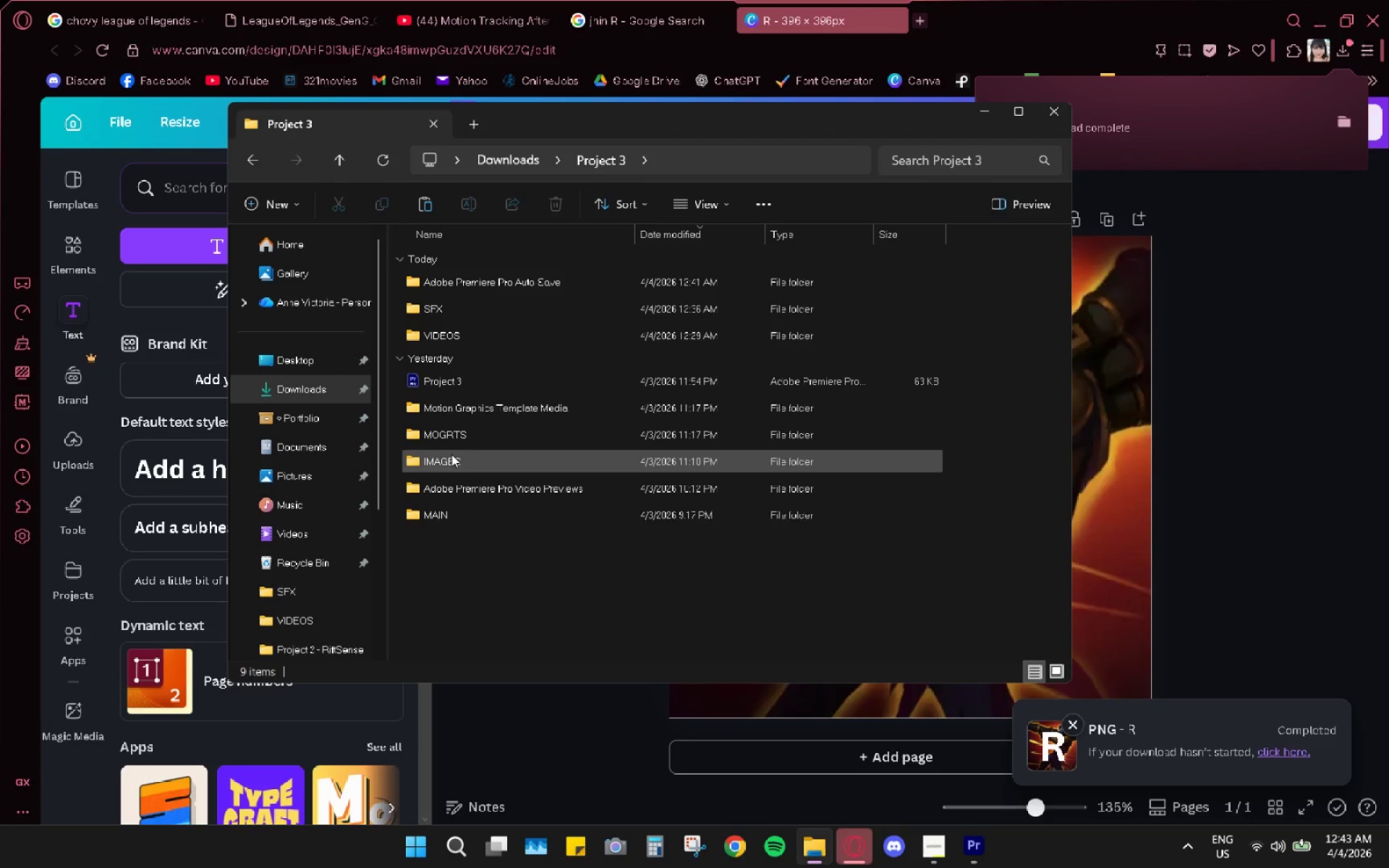 
double_click([450, 460])
 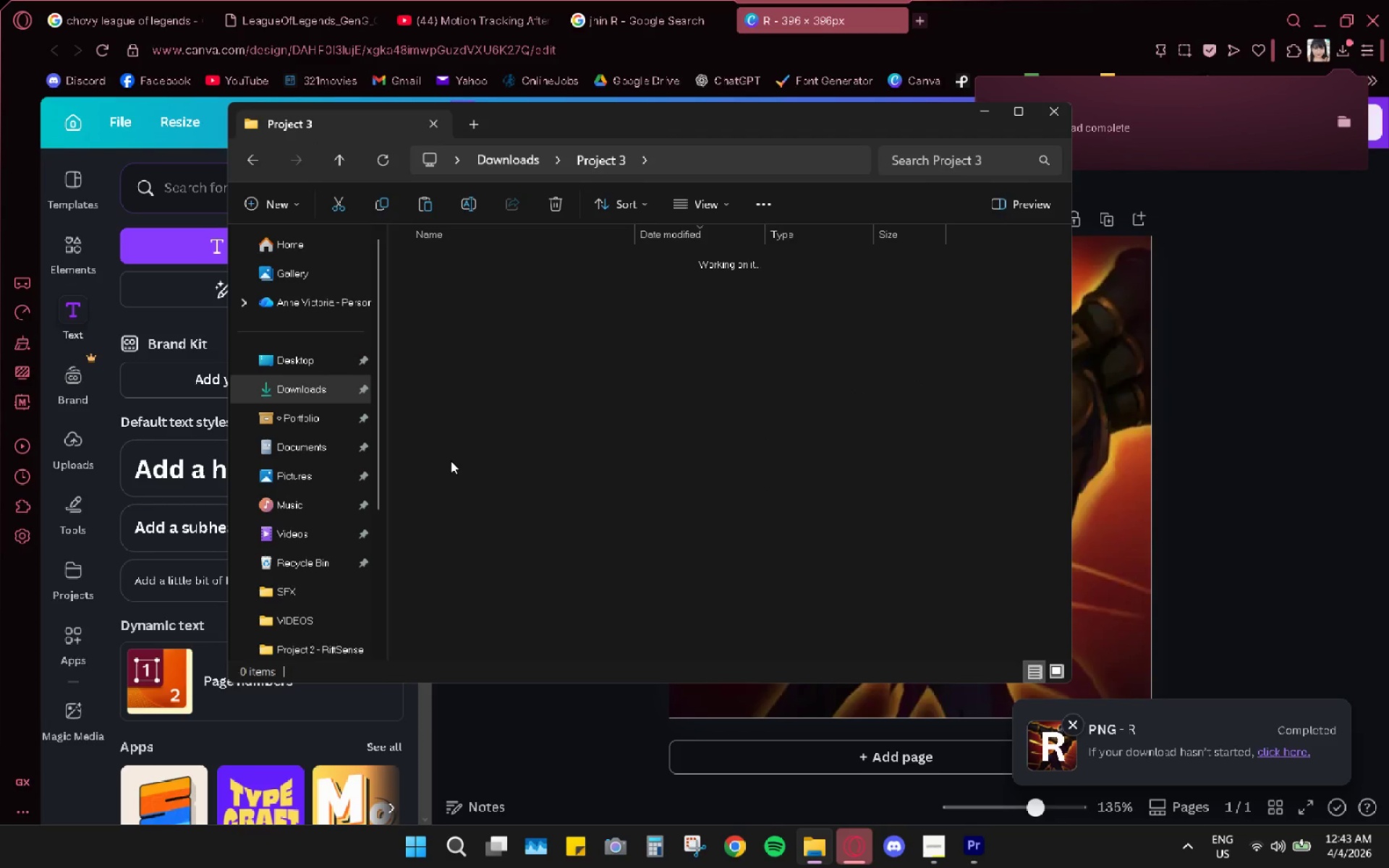 
key(Control+ControlLeft)
 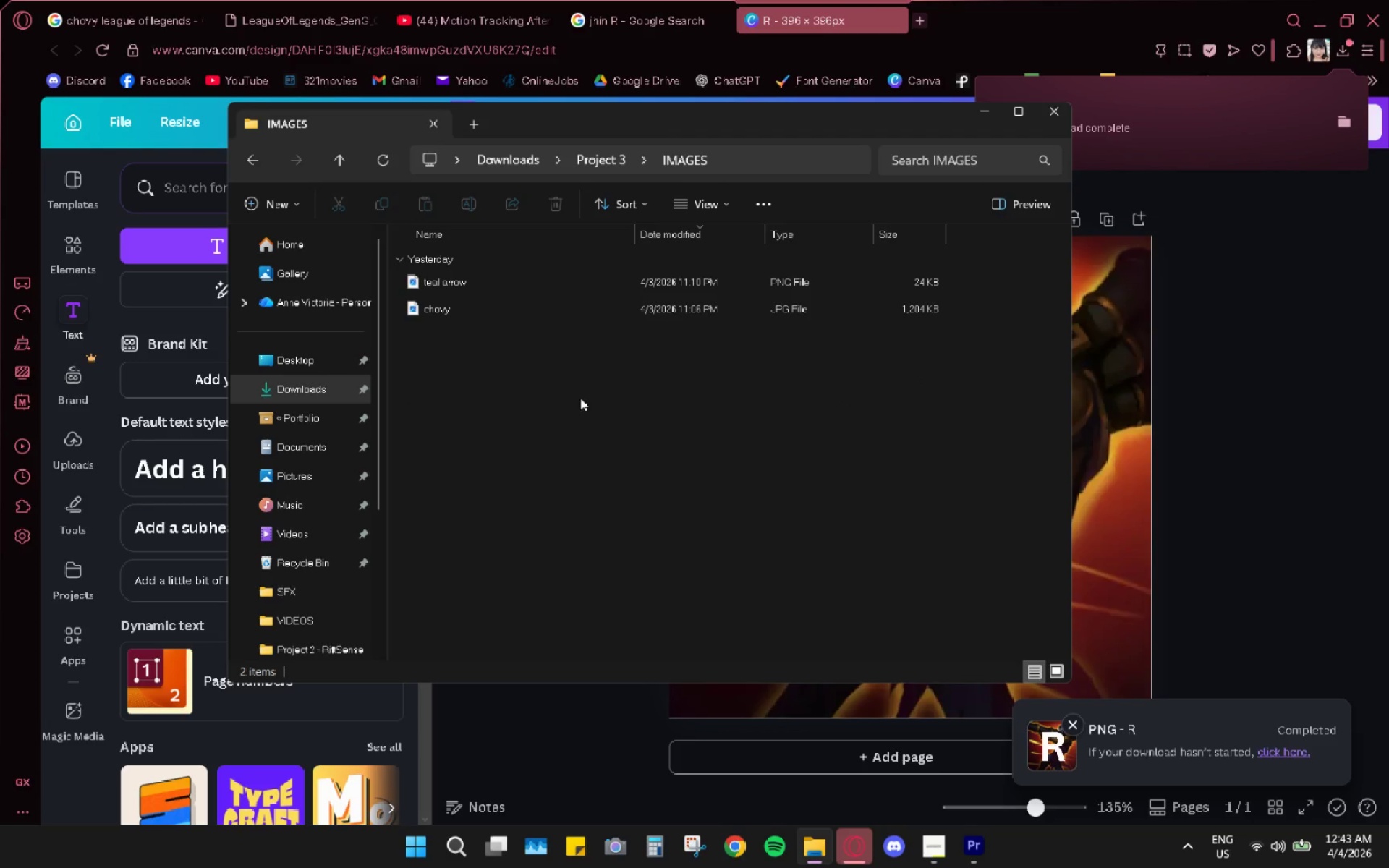 
key(Control+V)
 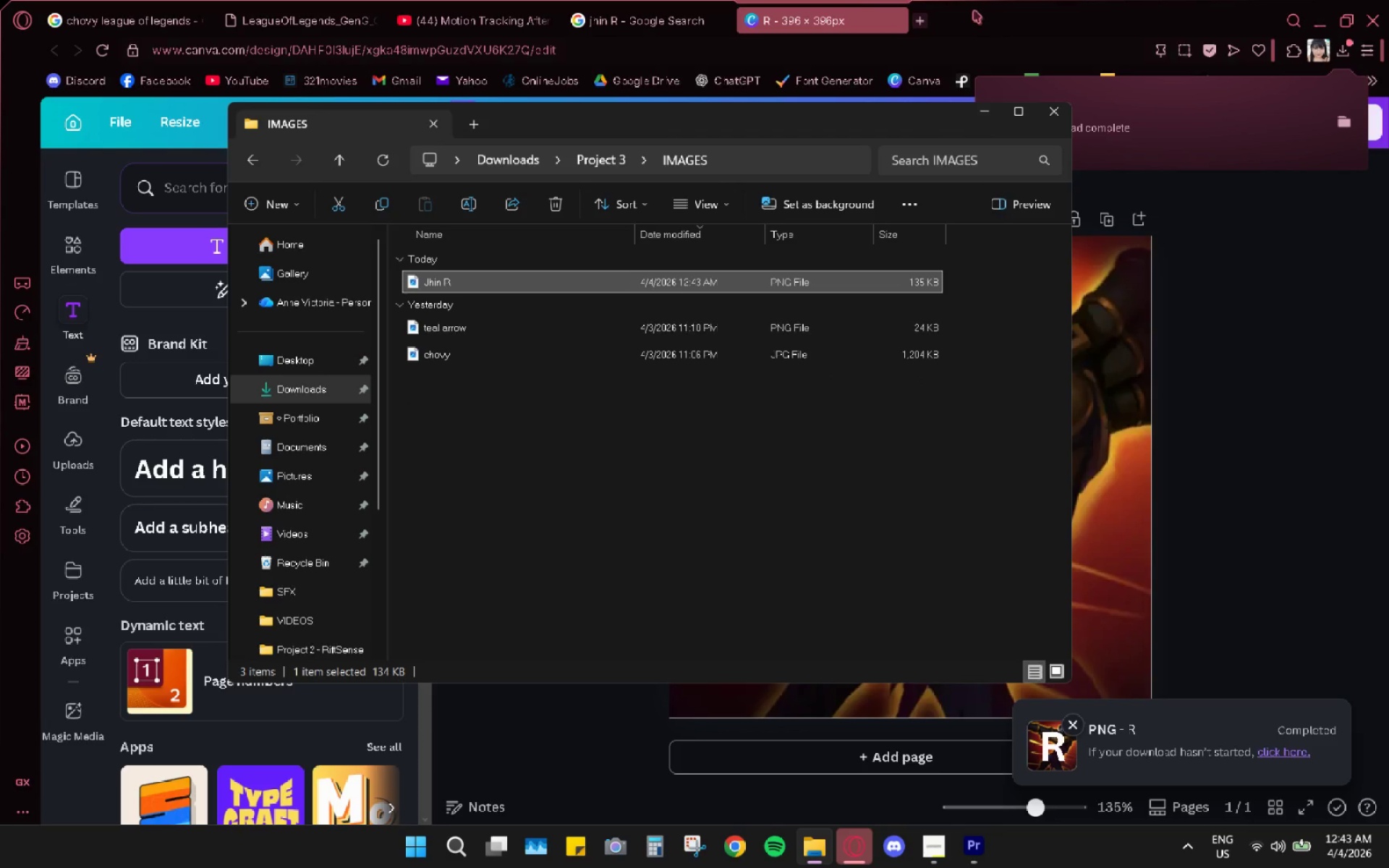 
left_click([854, 0])
 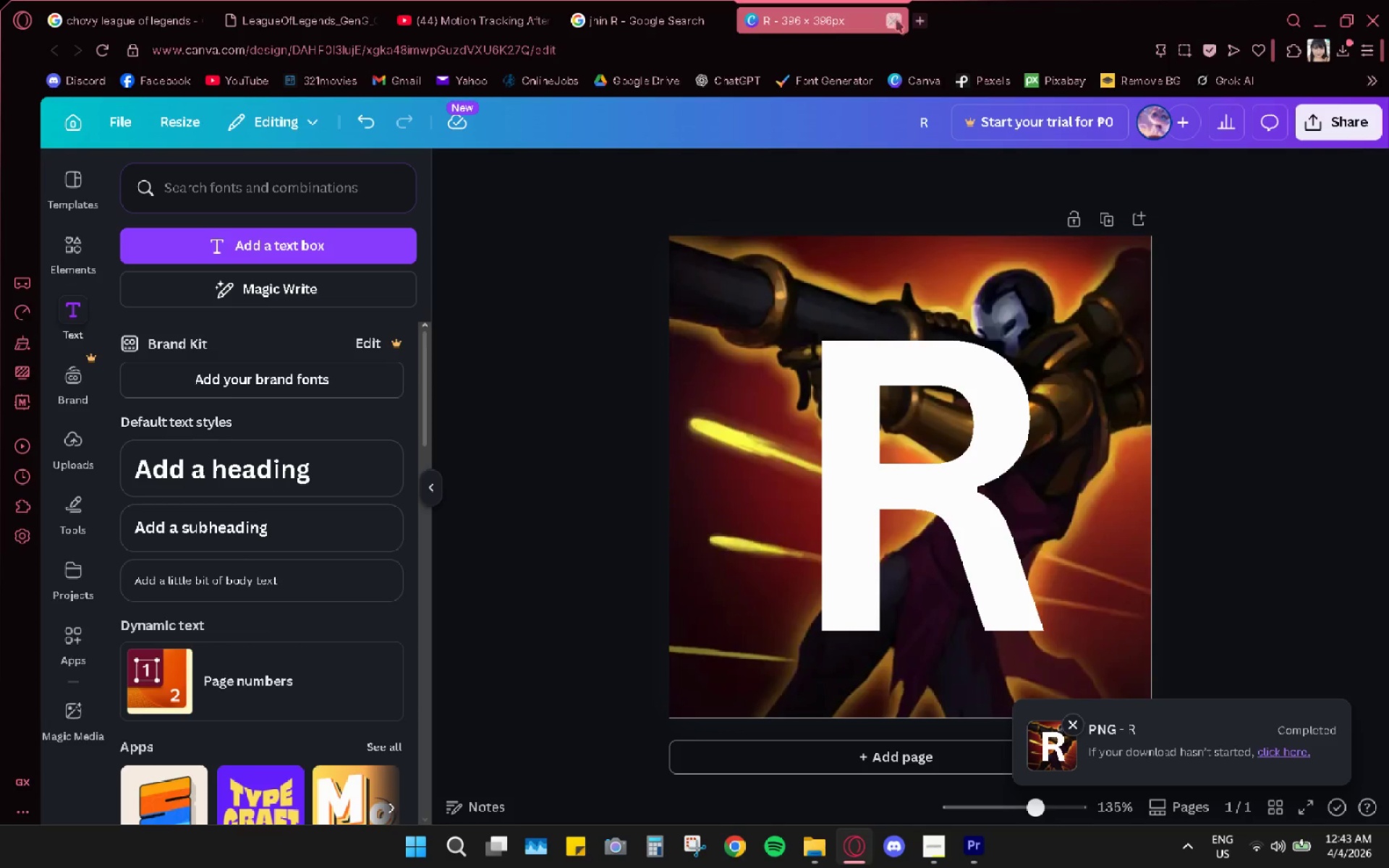 
double_click([890, 20])
 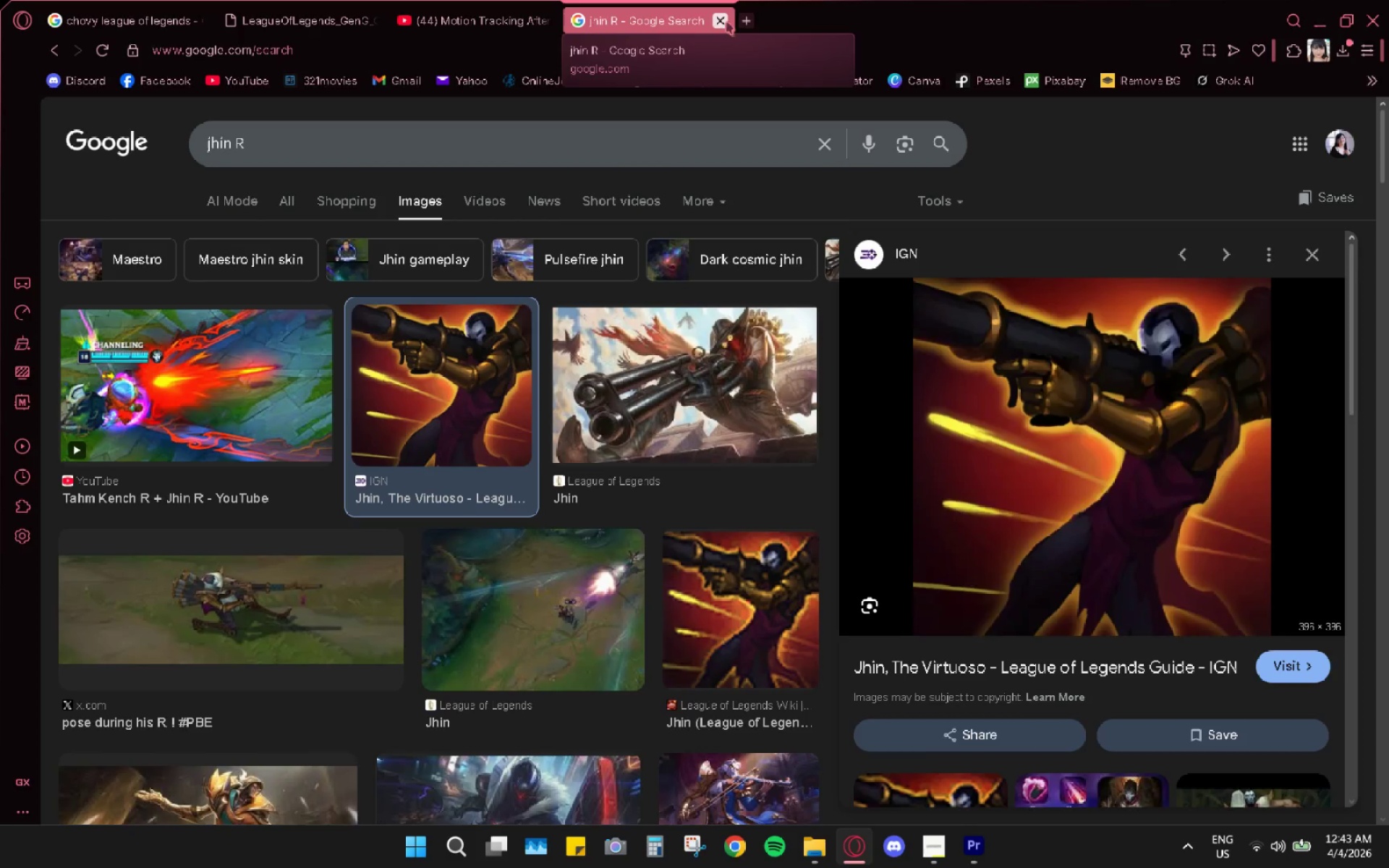 
left_click([551, 16])
 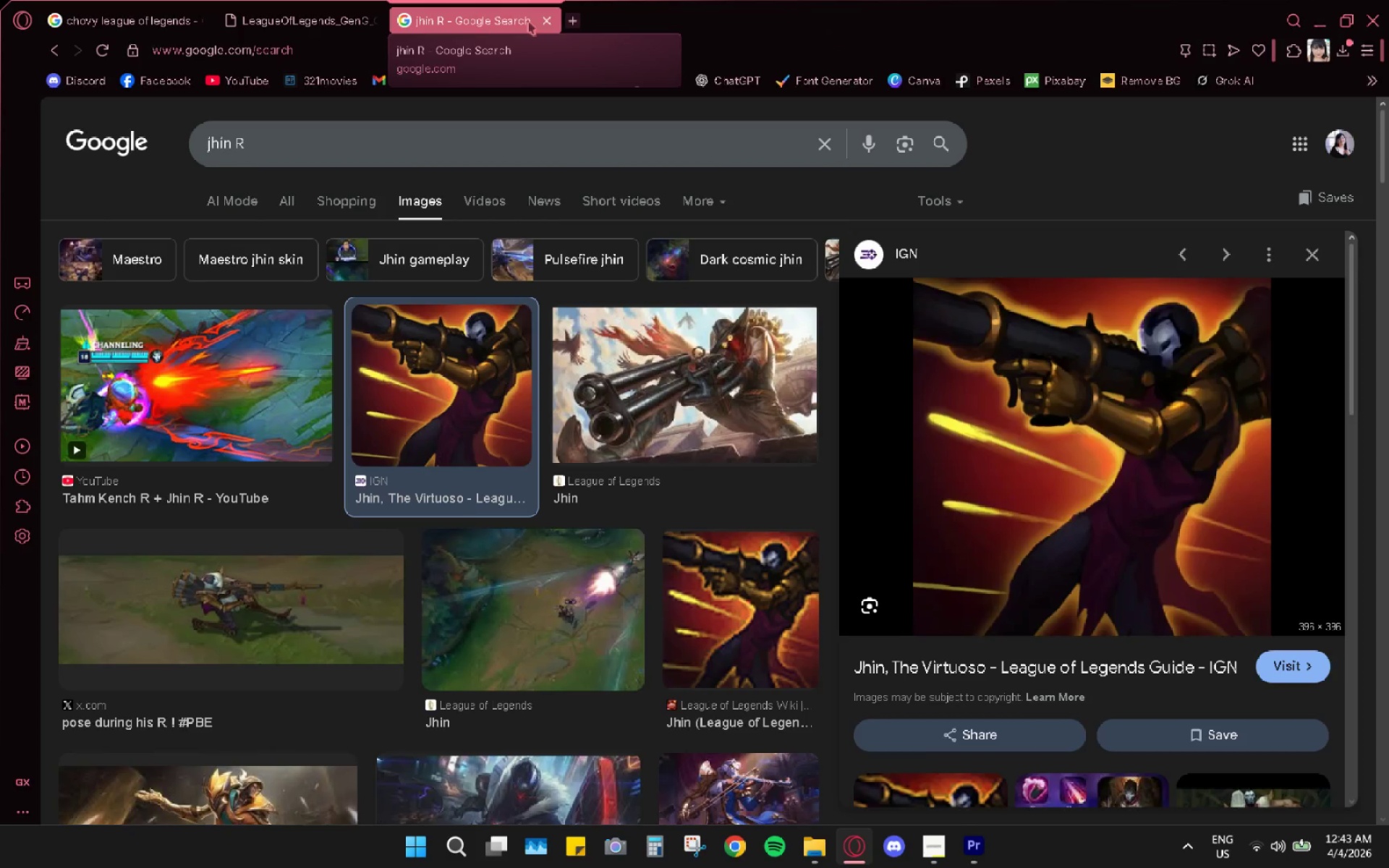 
left_click([288, 12])
 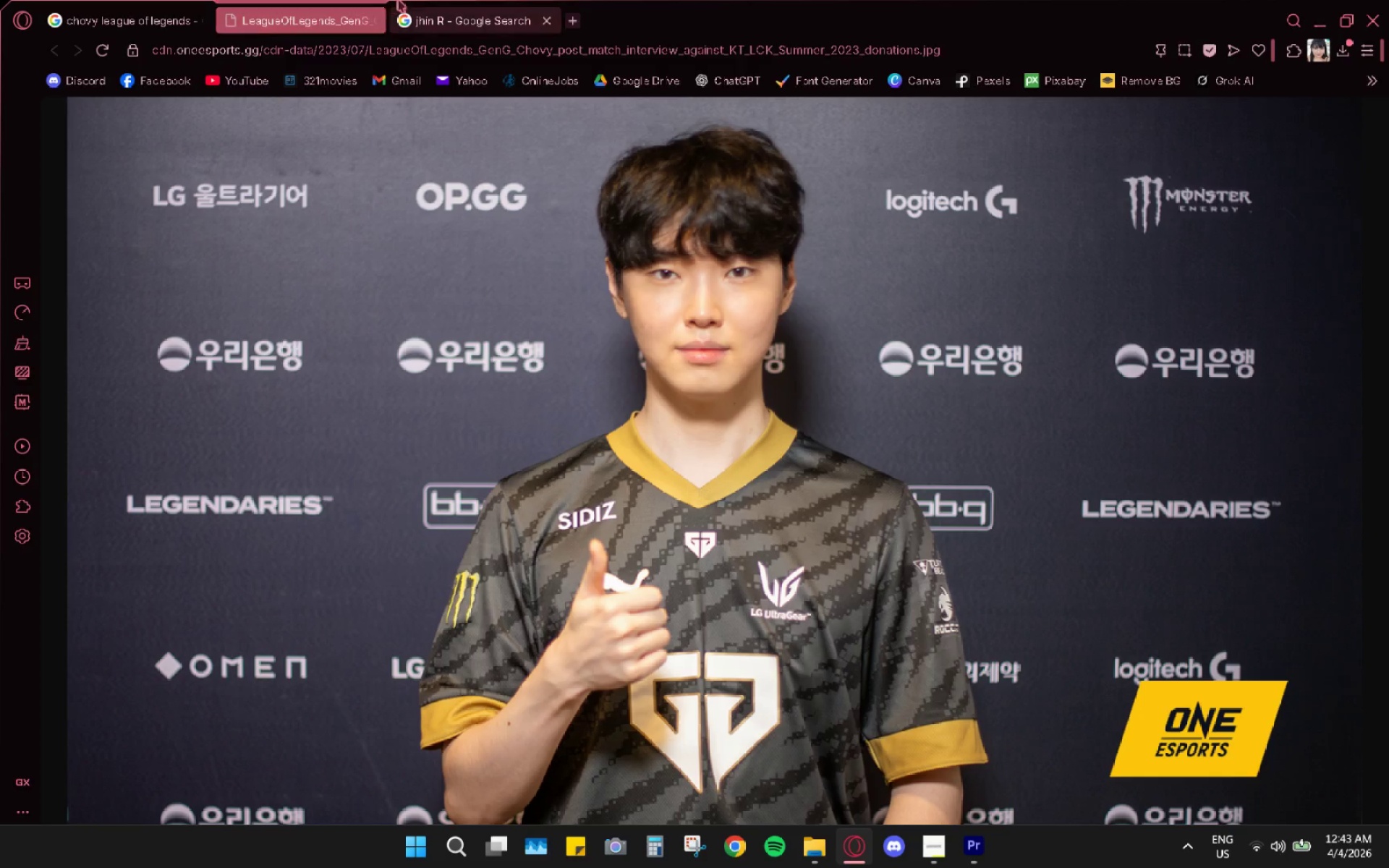 
left_click([447, 8])
 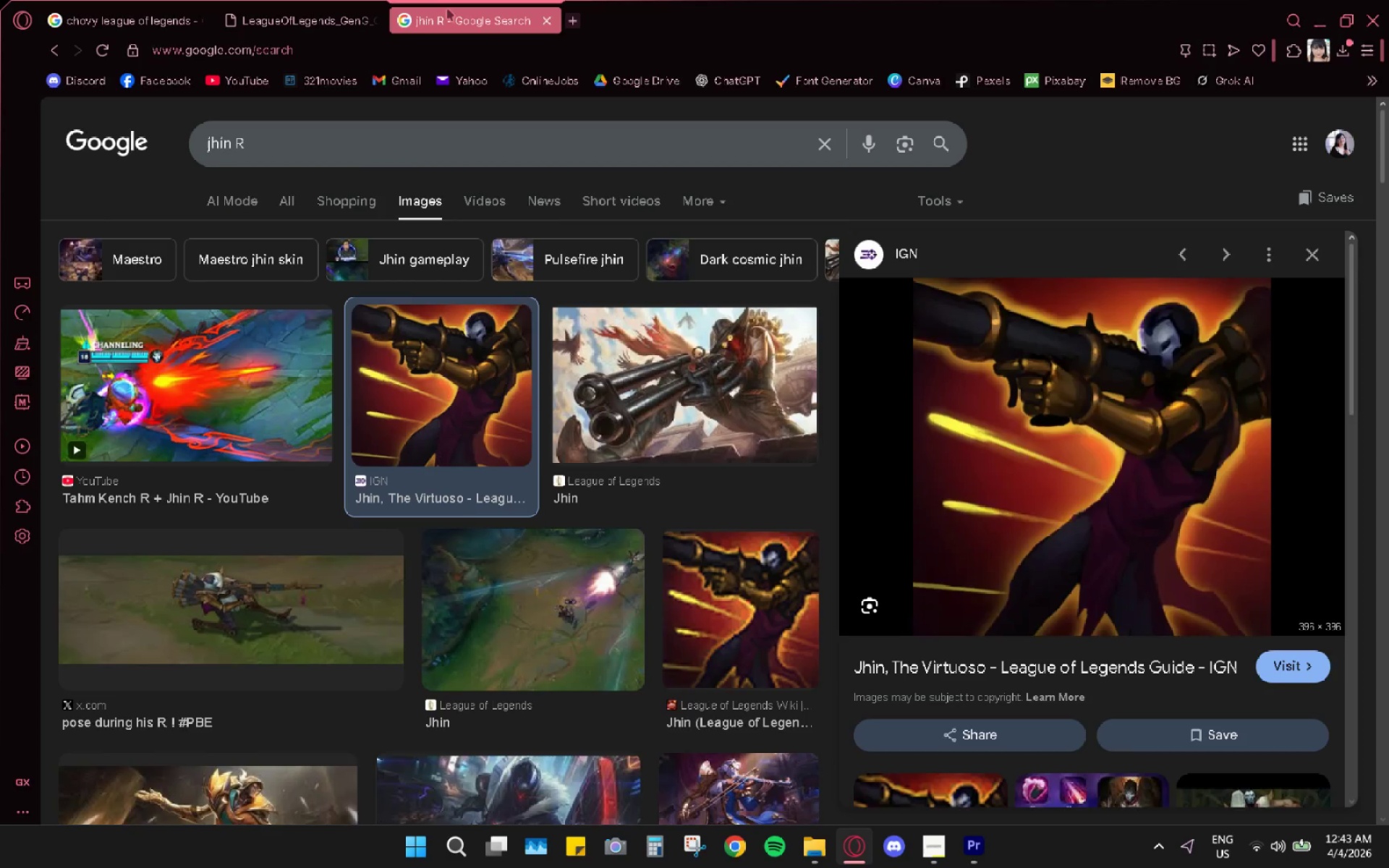 
hold_key(key=ControlLeft, duration=0.91)
 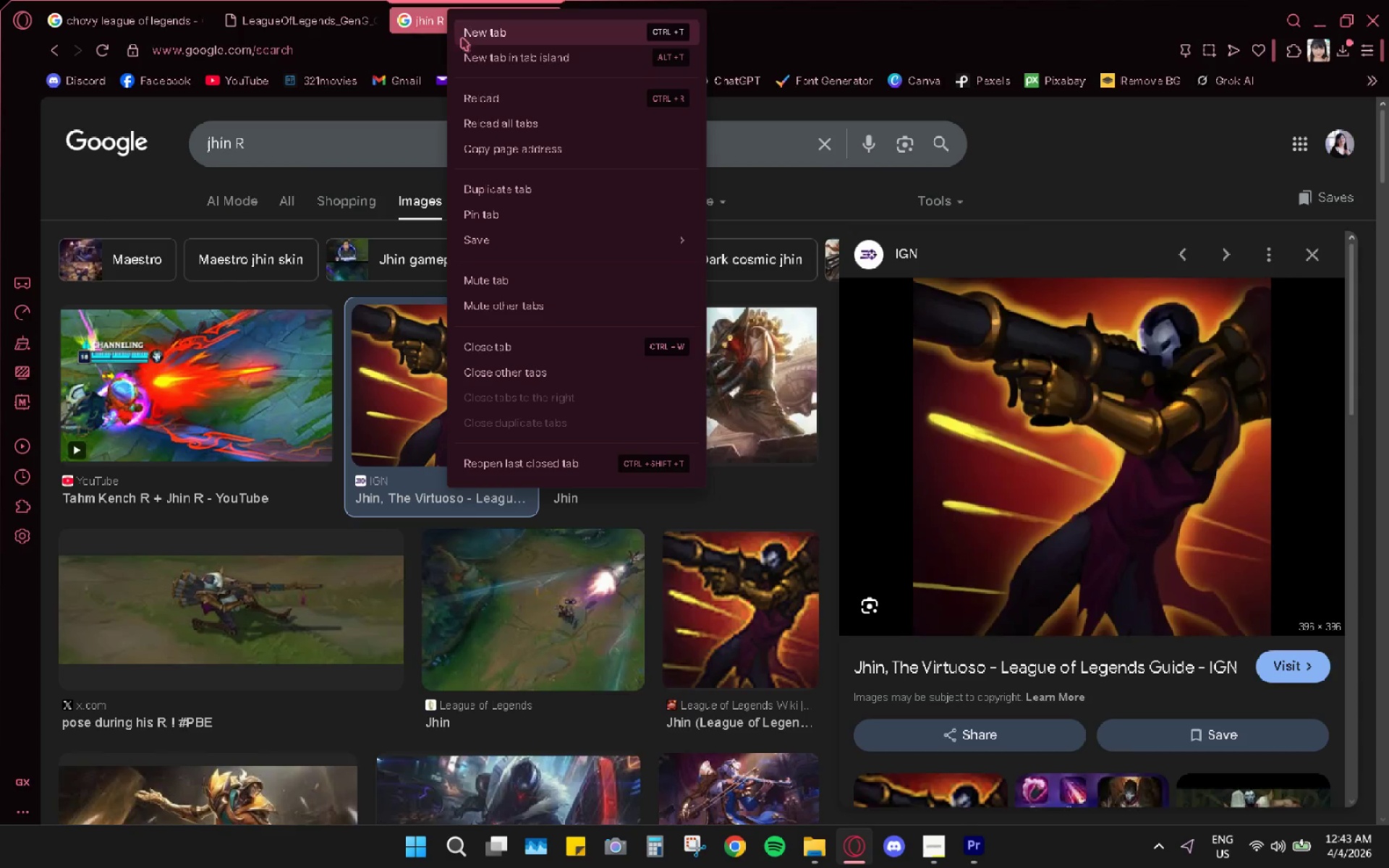 
key(Control+Shift+ShiftLeft)
 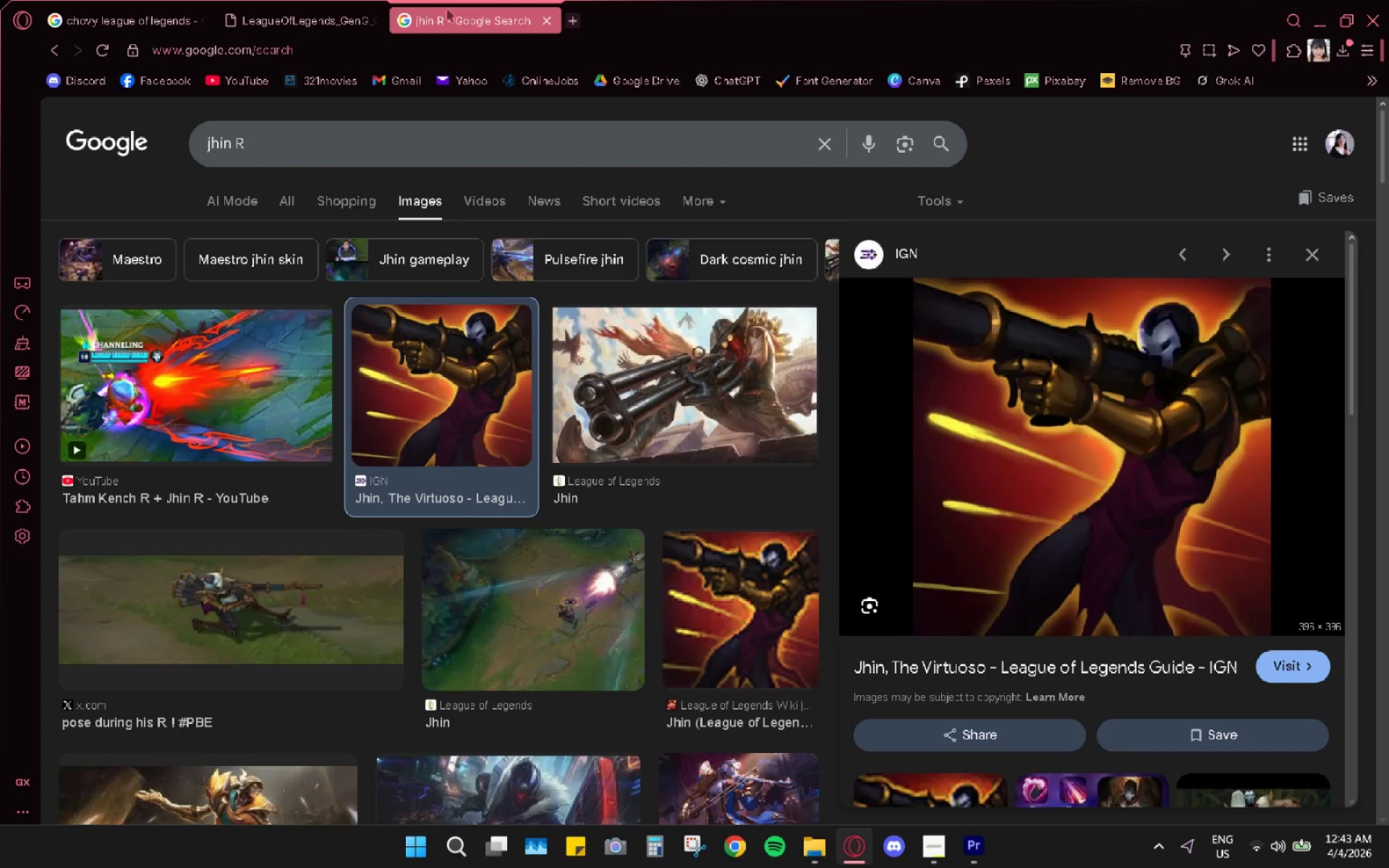 
right_click([447, 9])
 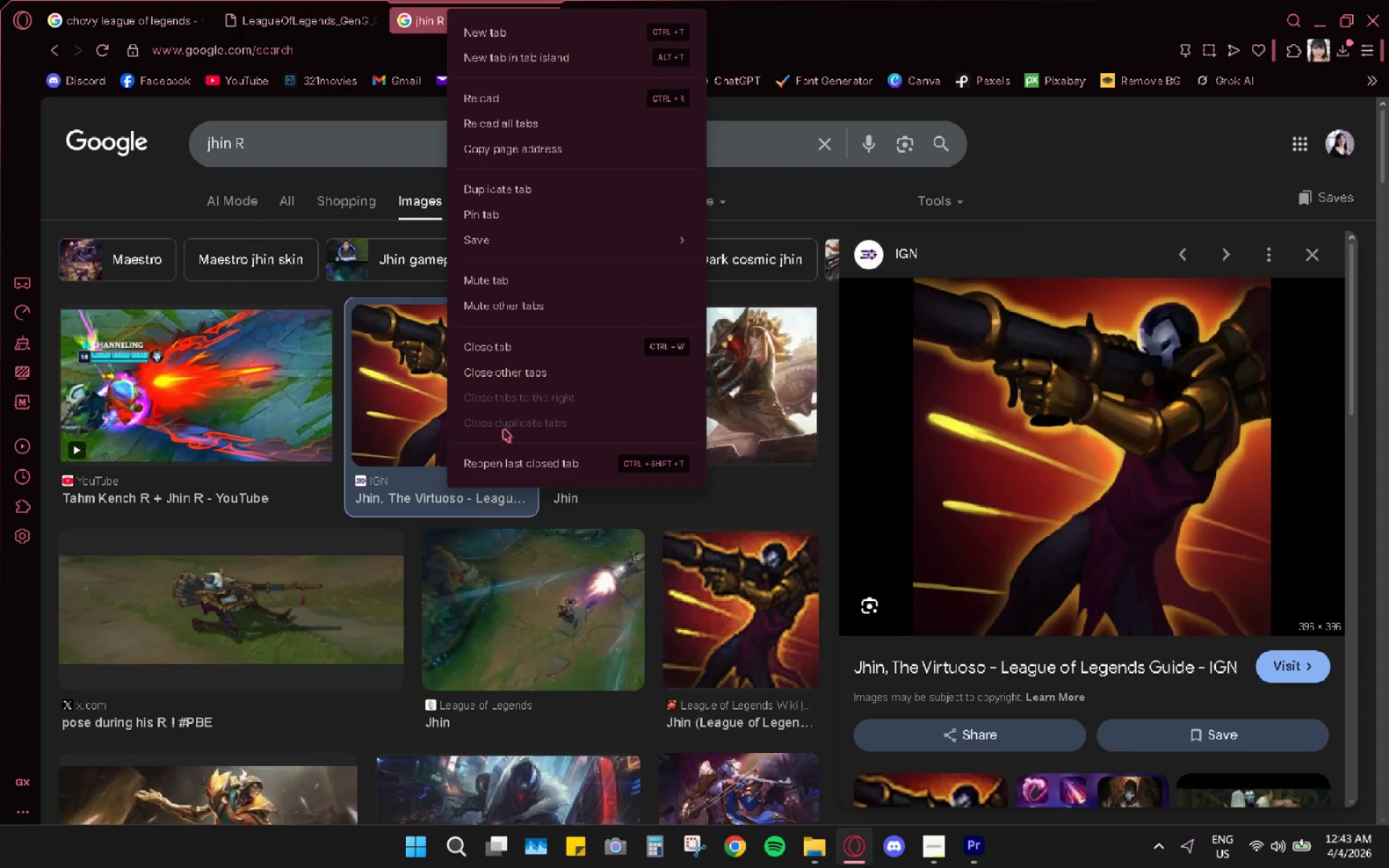 
left_click([504, 463])
 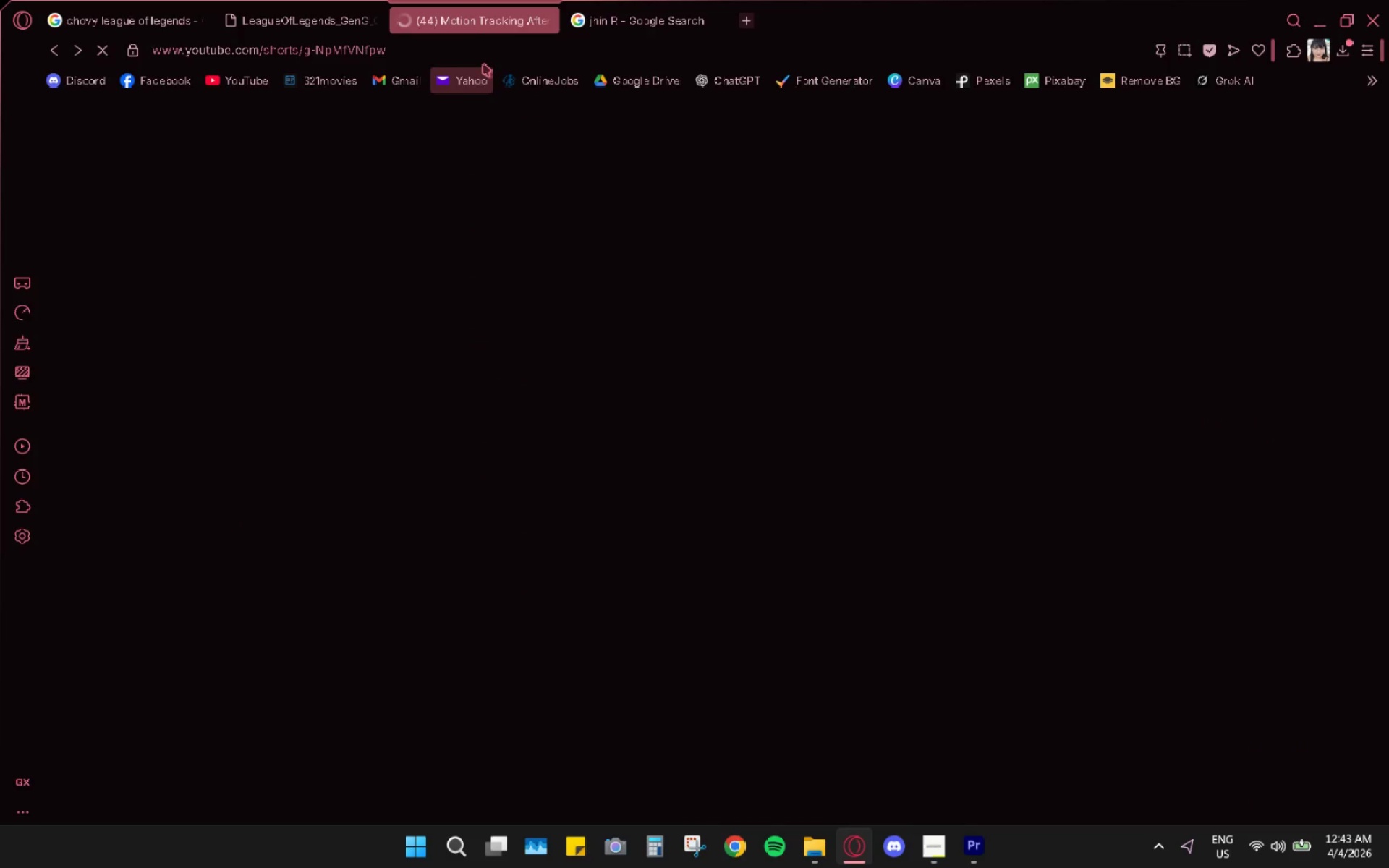 
left_click([469, 29])
 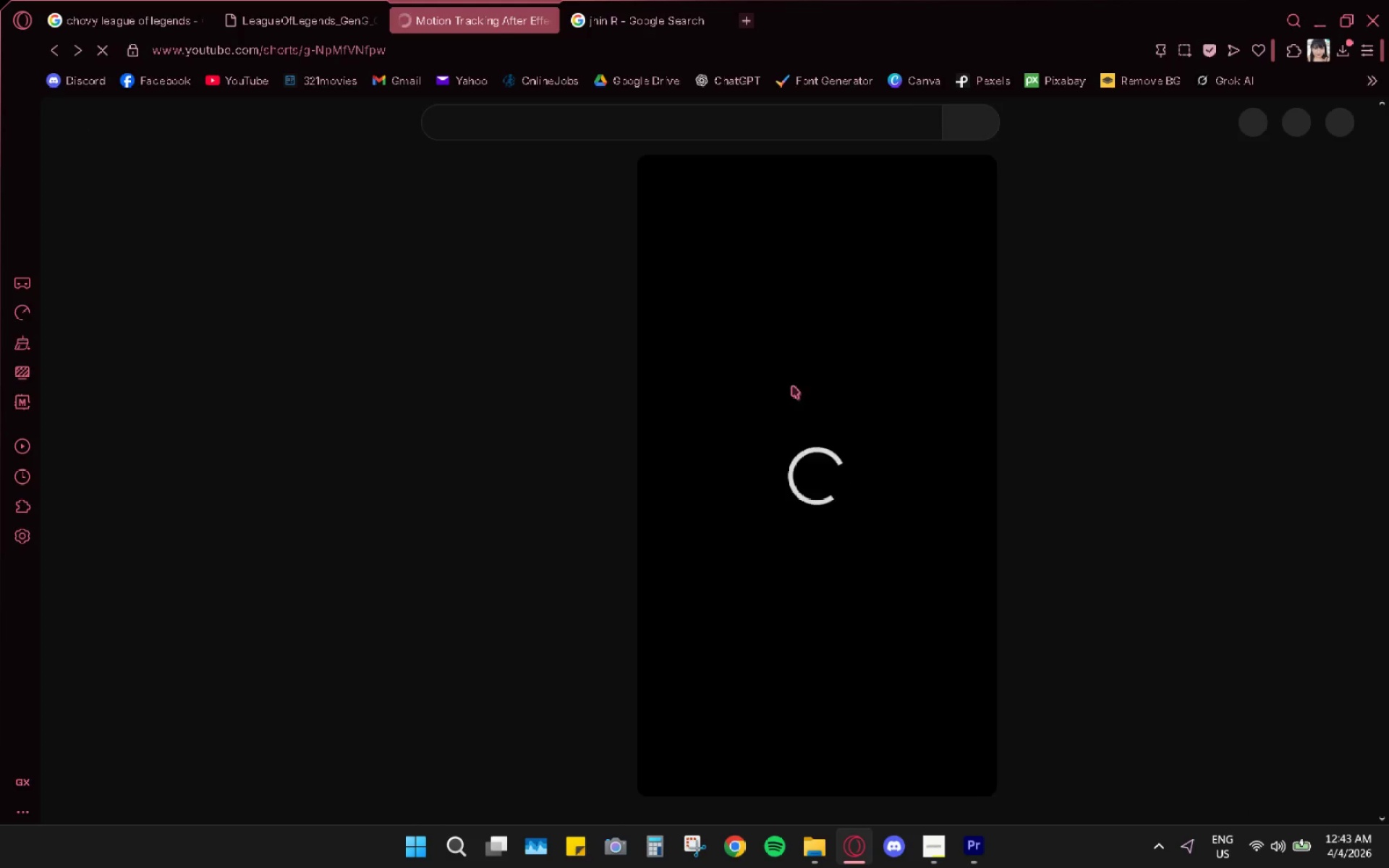 
left_click([792, 385])
 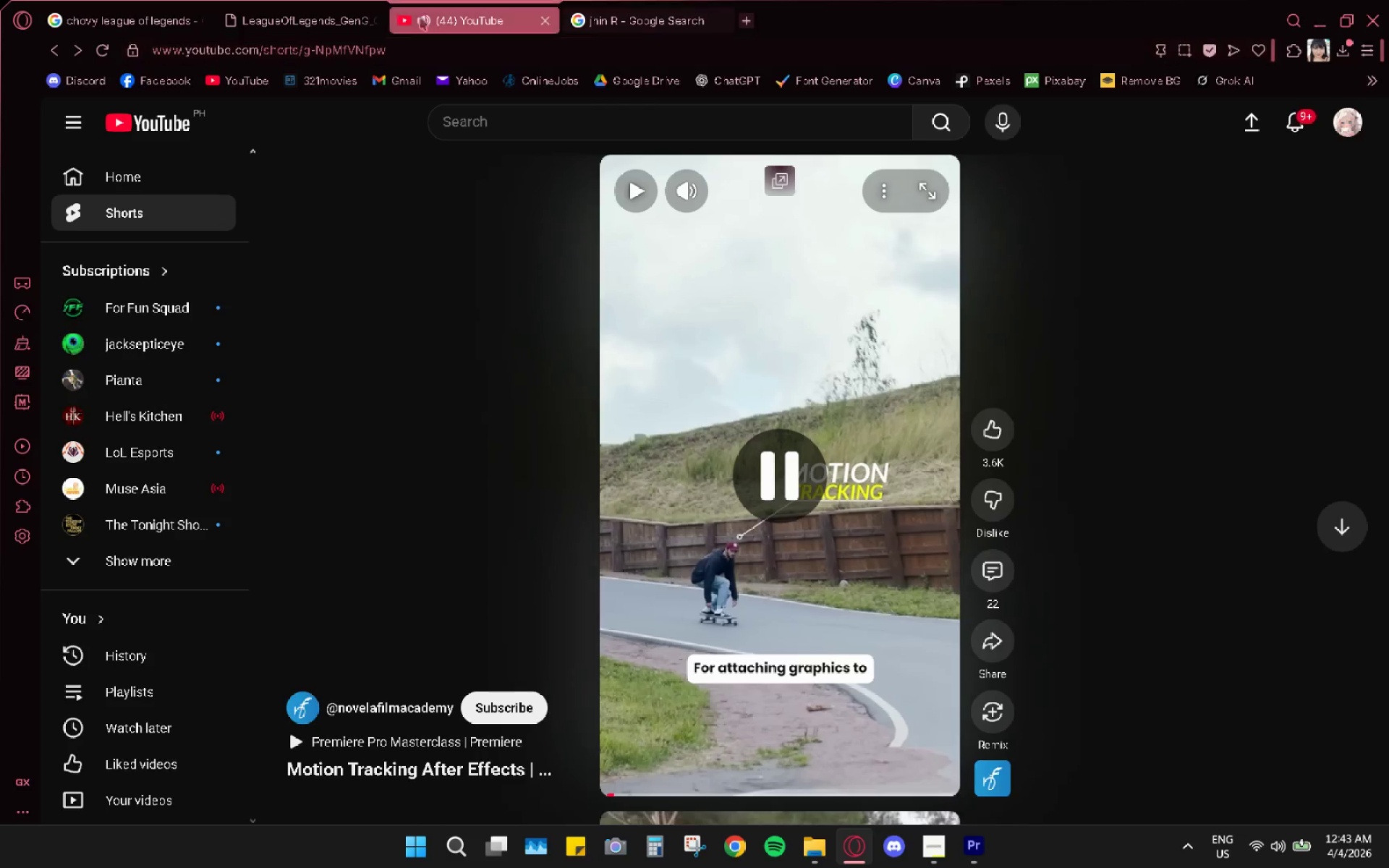 
left_click([275, 0])
 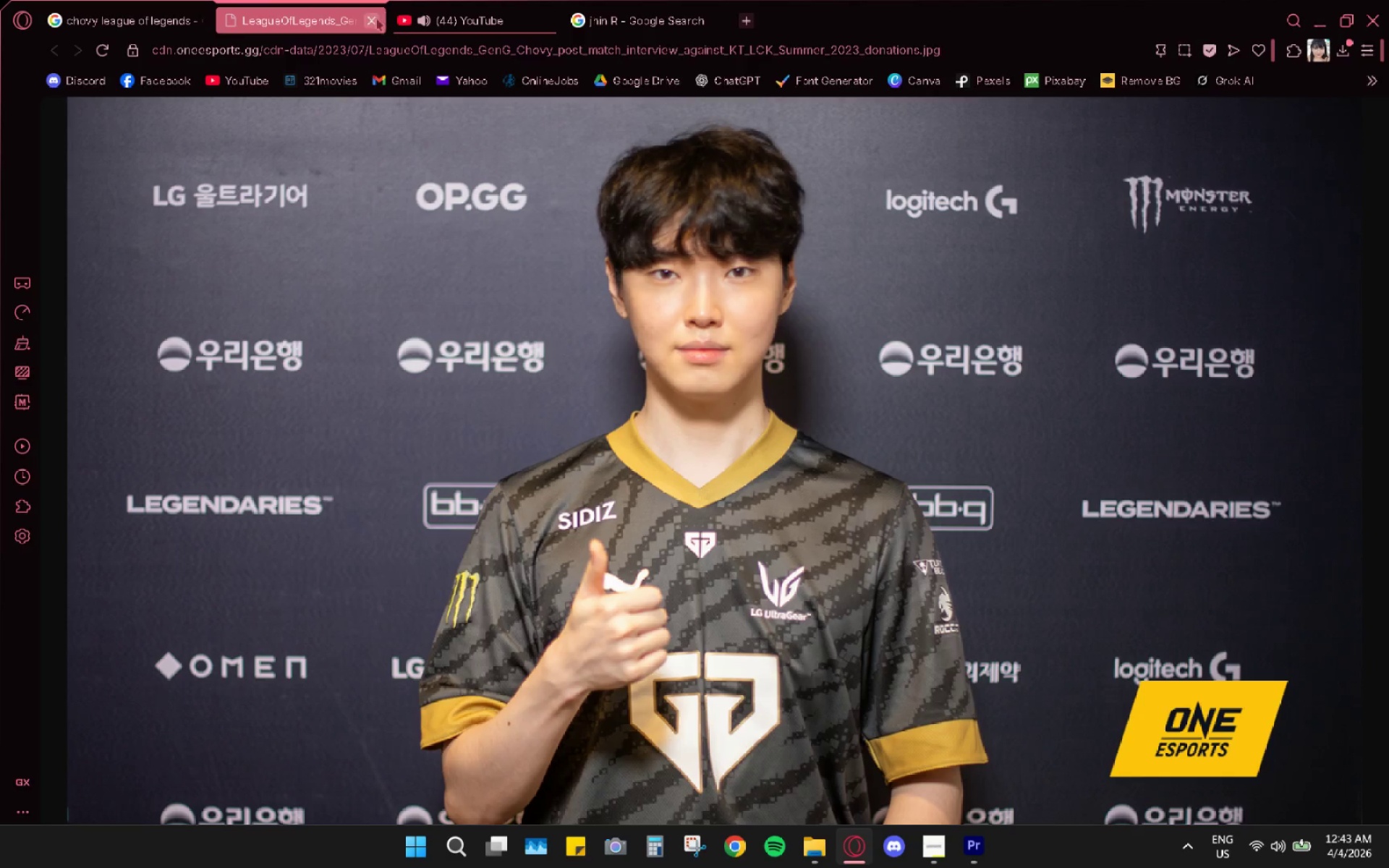 
left_click([375, 19])
 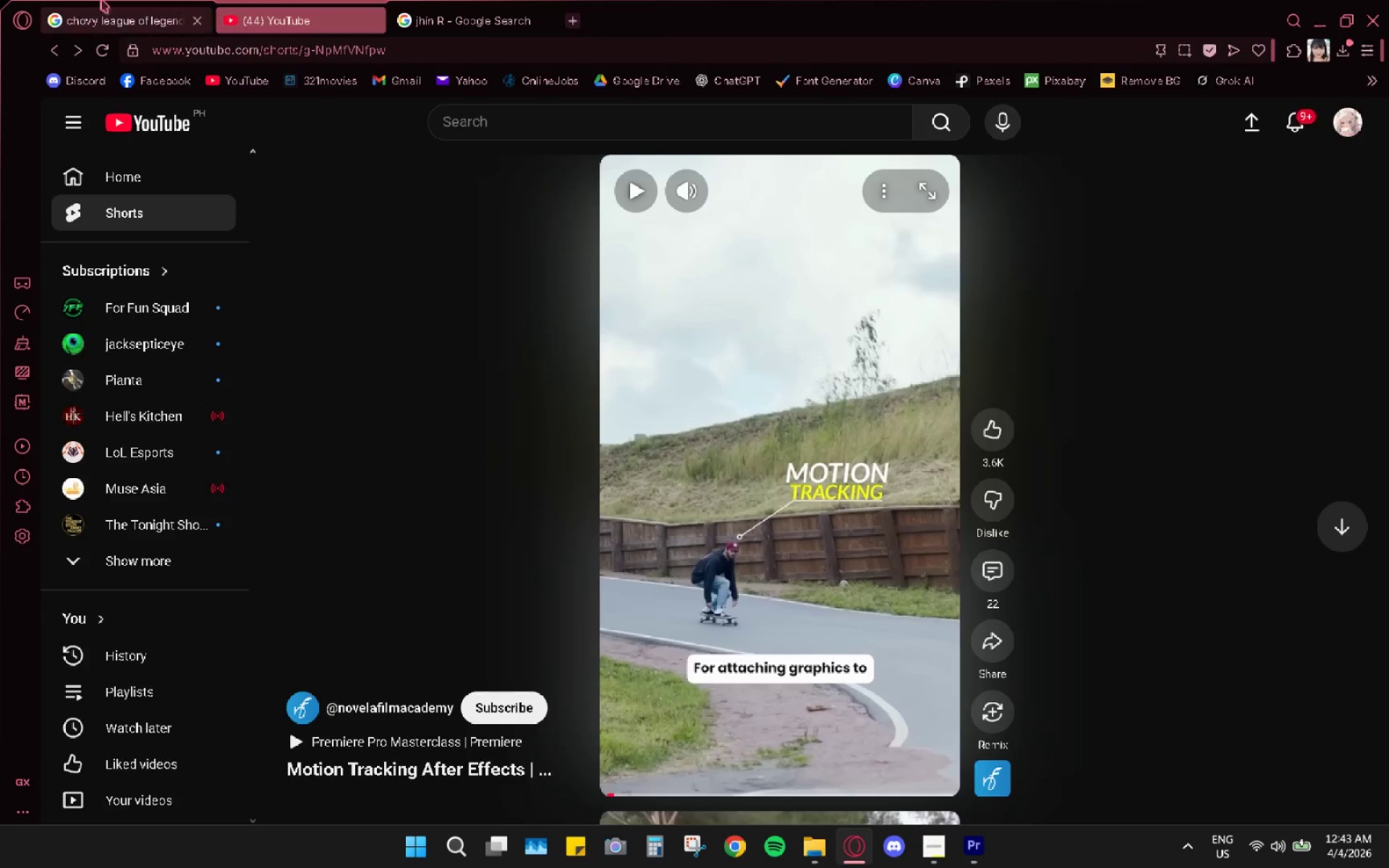 
left_click([101, 0])
 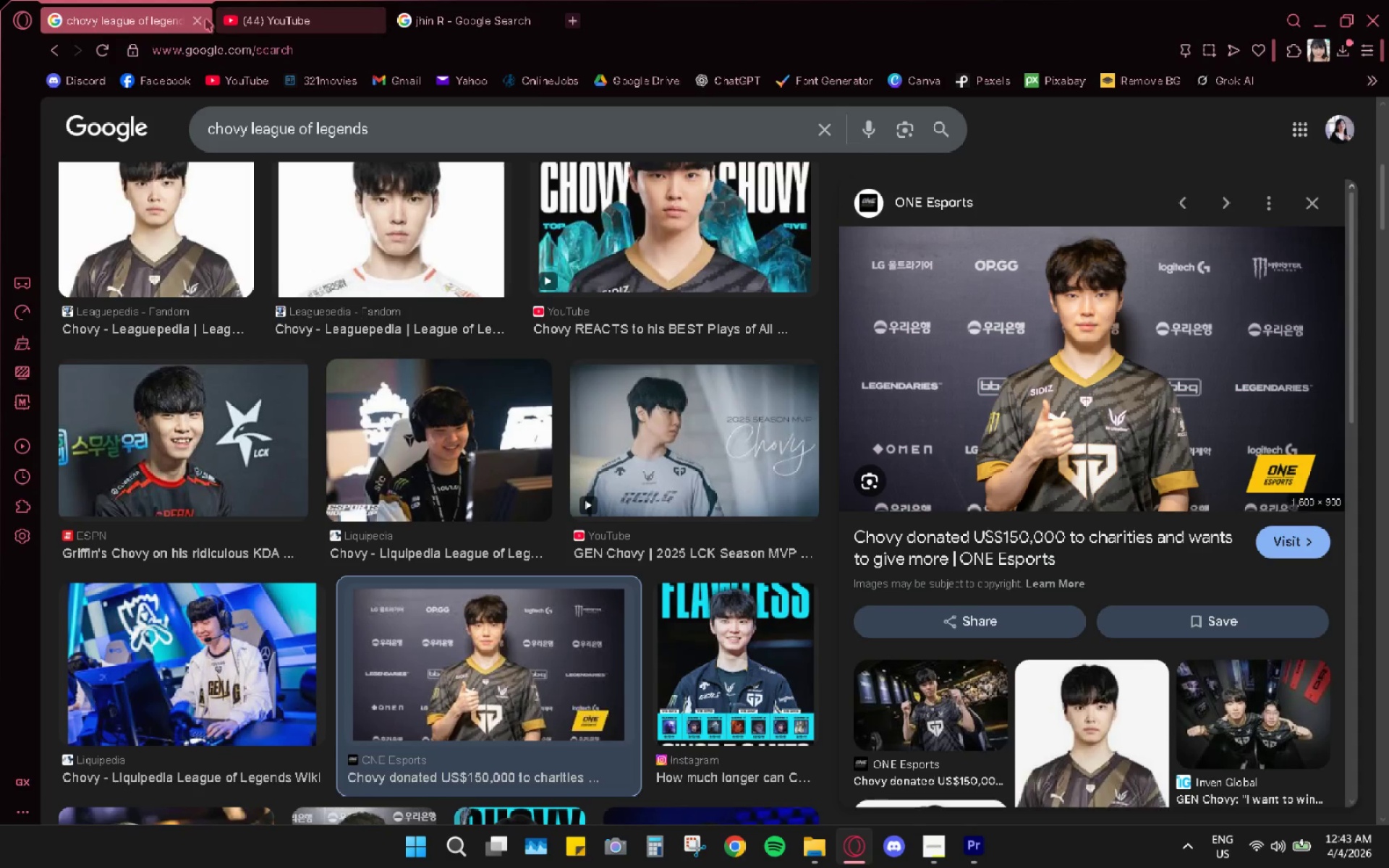 
left_click([198, 22])
 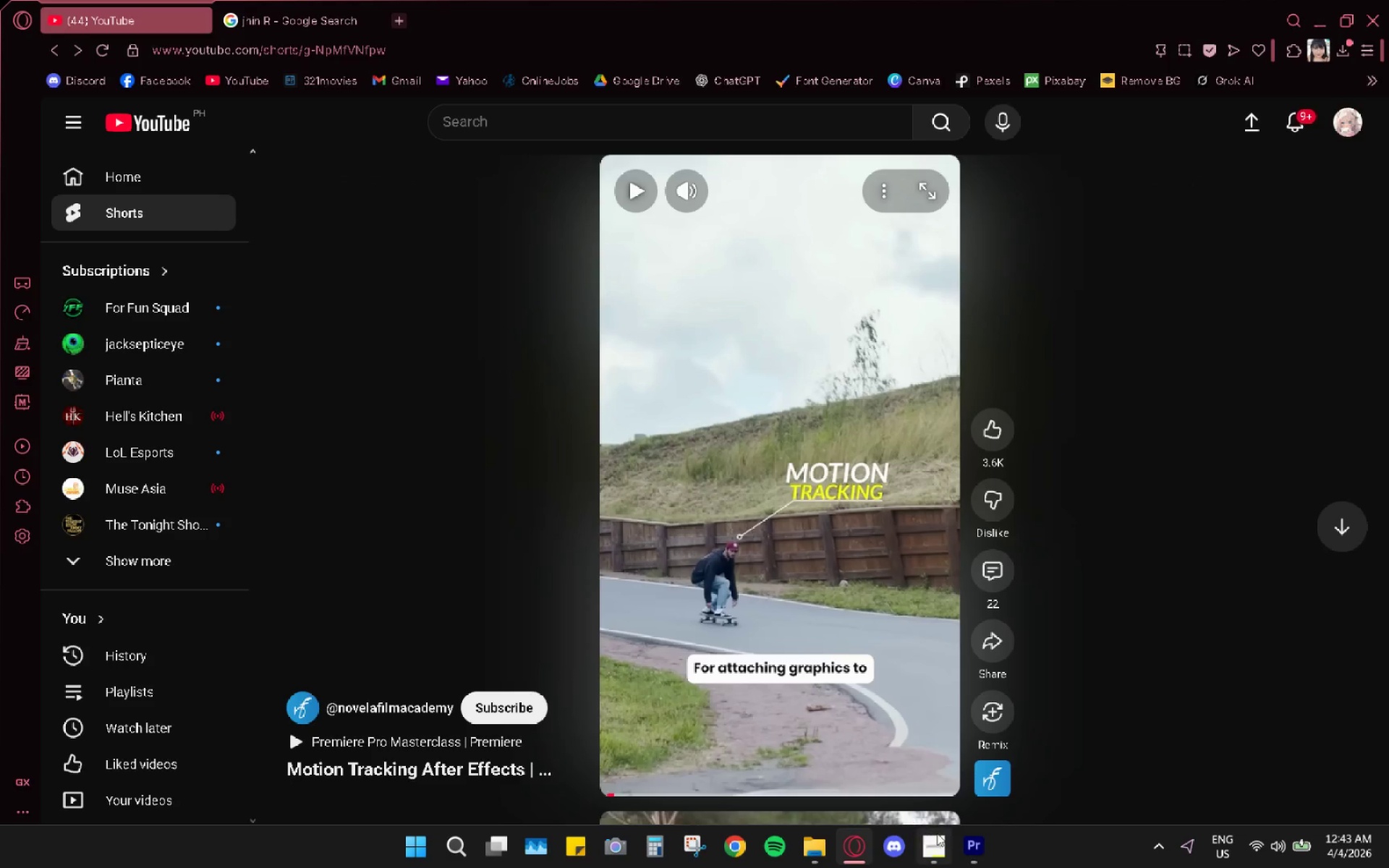 
left_click([852, 835])
 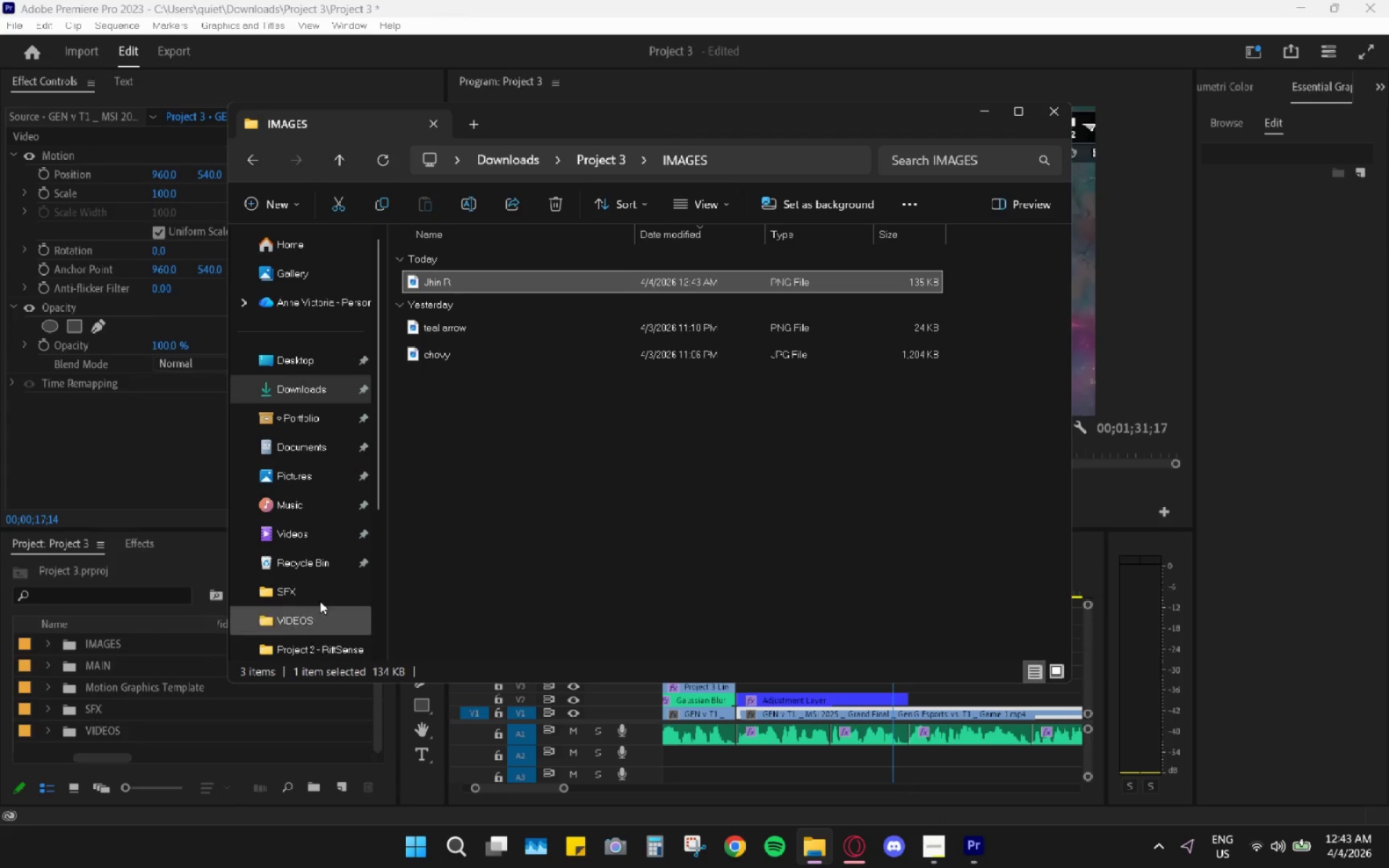 
left_click_drag(start_coordinate=[438, 284], to_coordinate=[90, 643])
 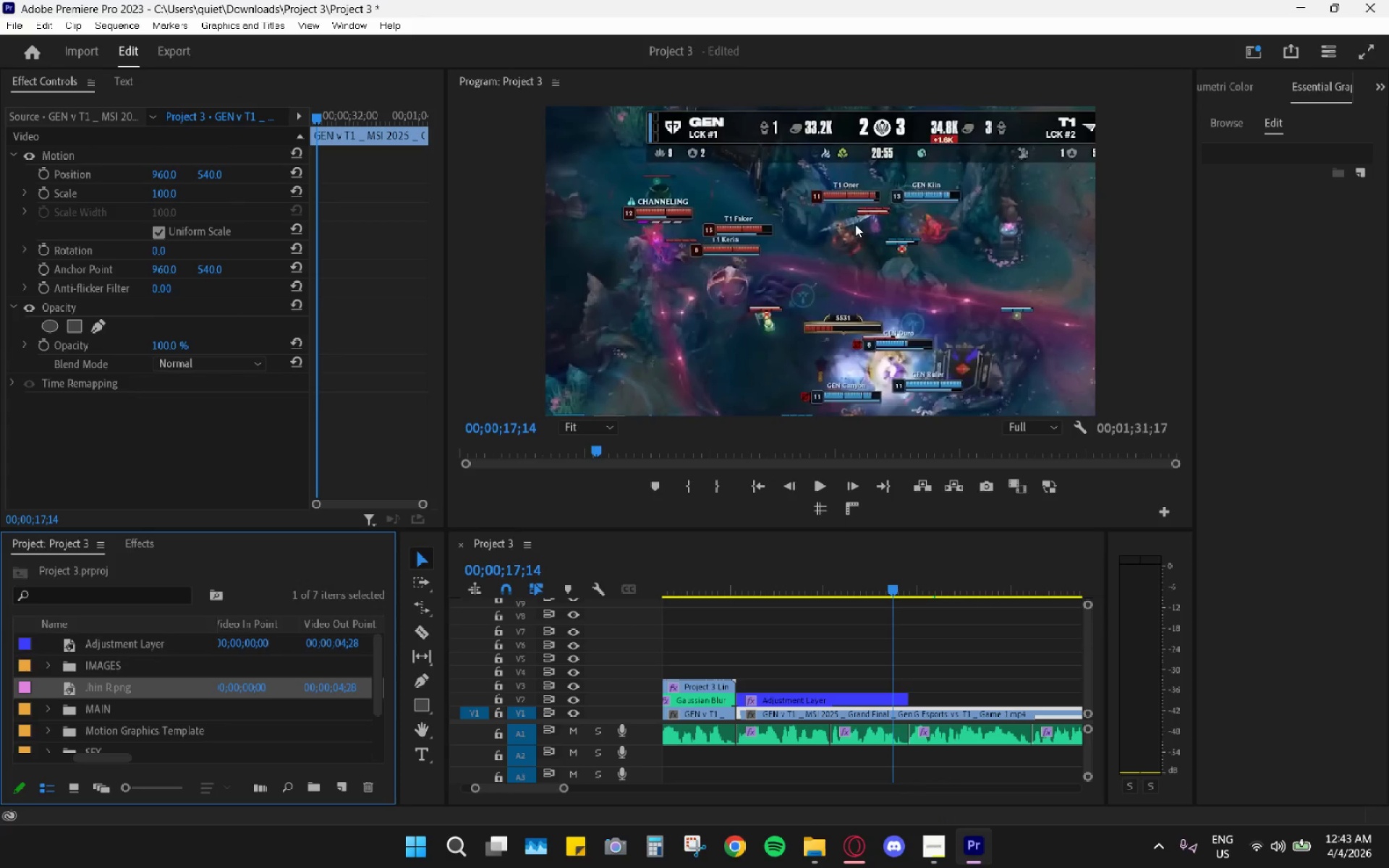 
left_click_drag(start_coordinate=[98, 689], to_coordinate=[95, 668])
 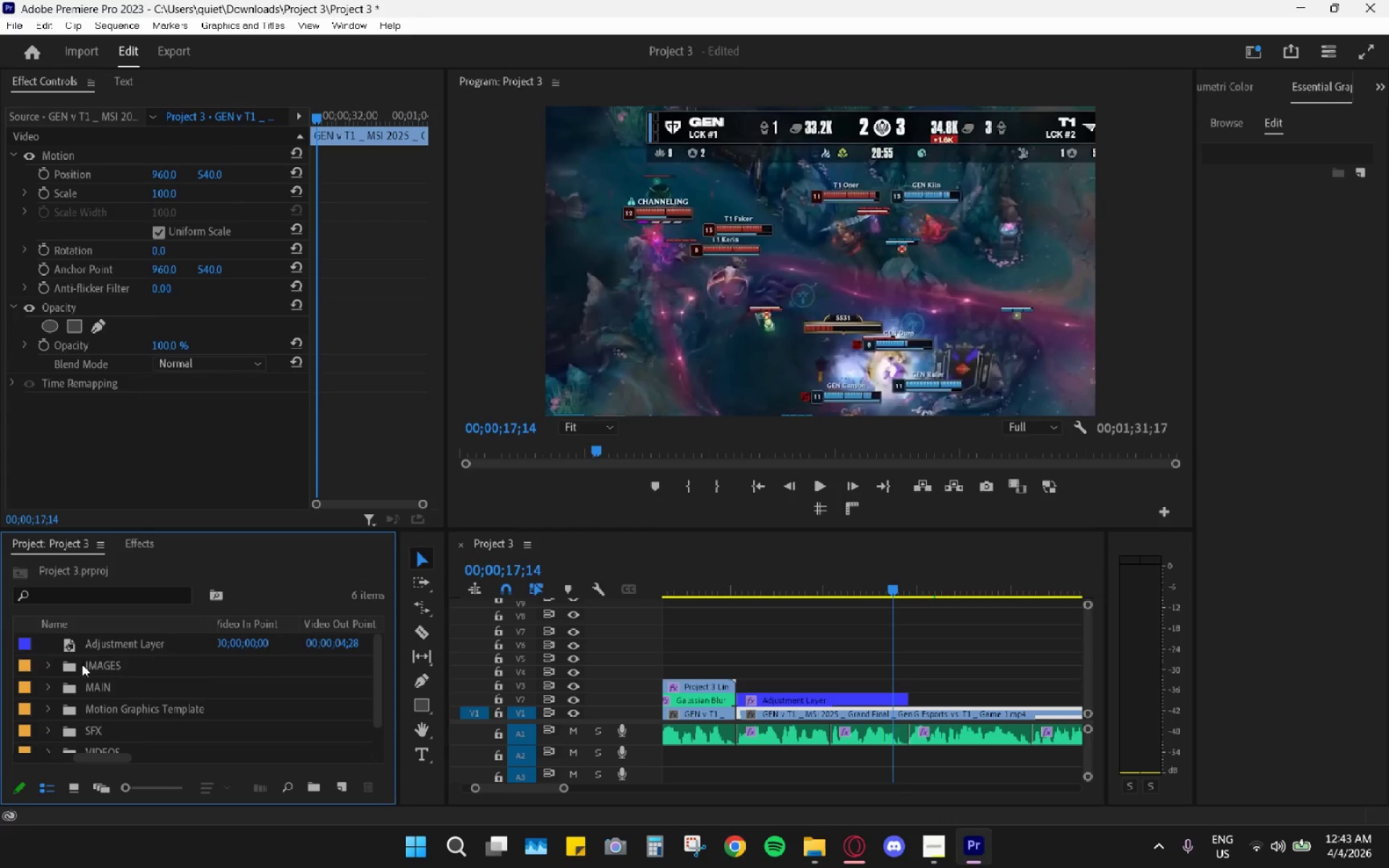 
scroll: coordinate [87, 659], scroll_direction: none, amount: 0.0
 